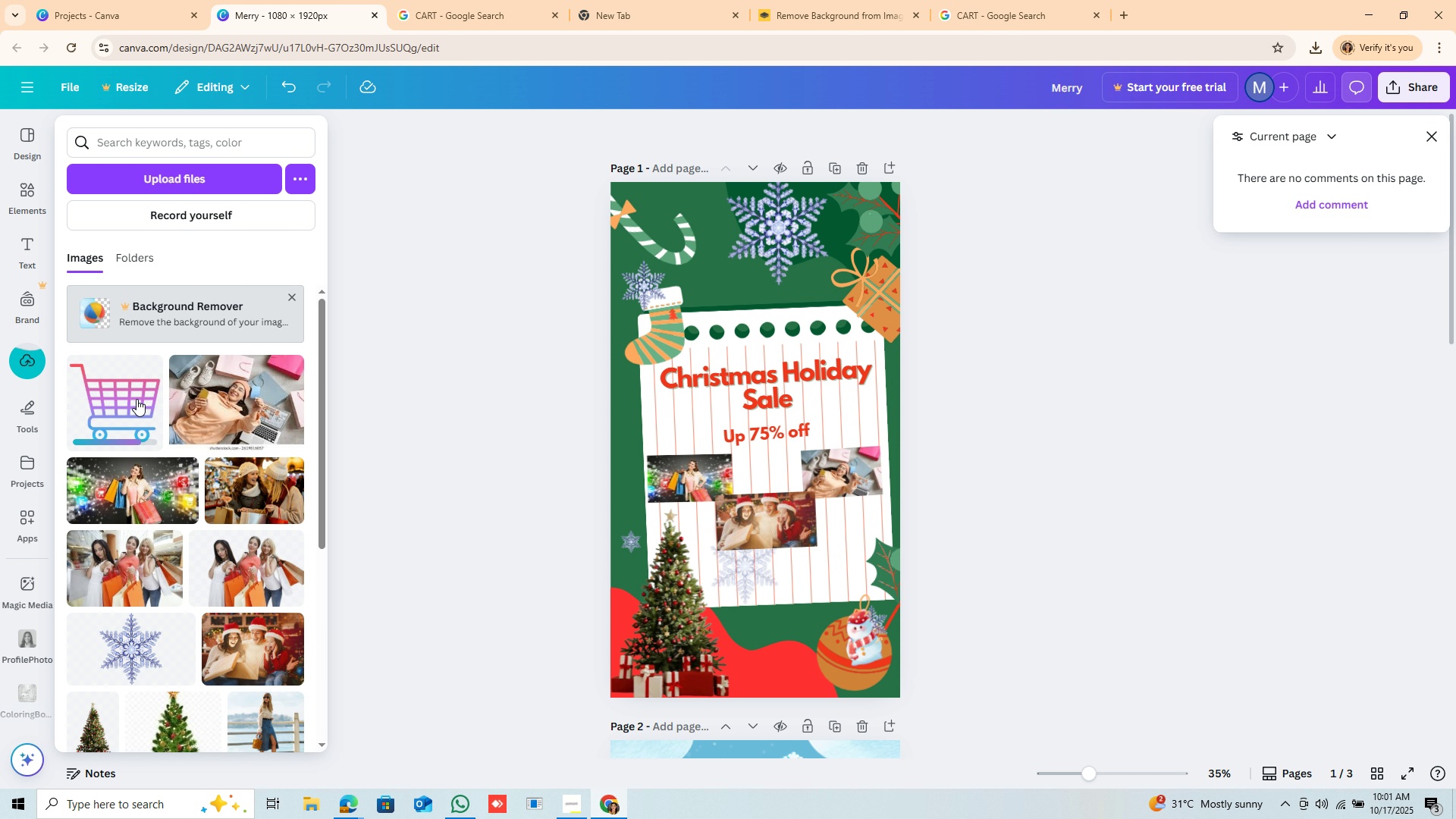 
left_click_drag(start_coordinate=[130, 399], to_coordinate=[783, 393])
 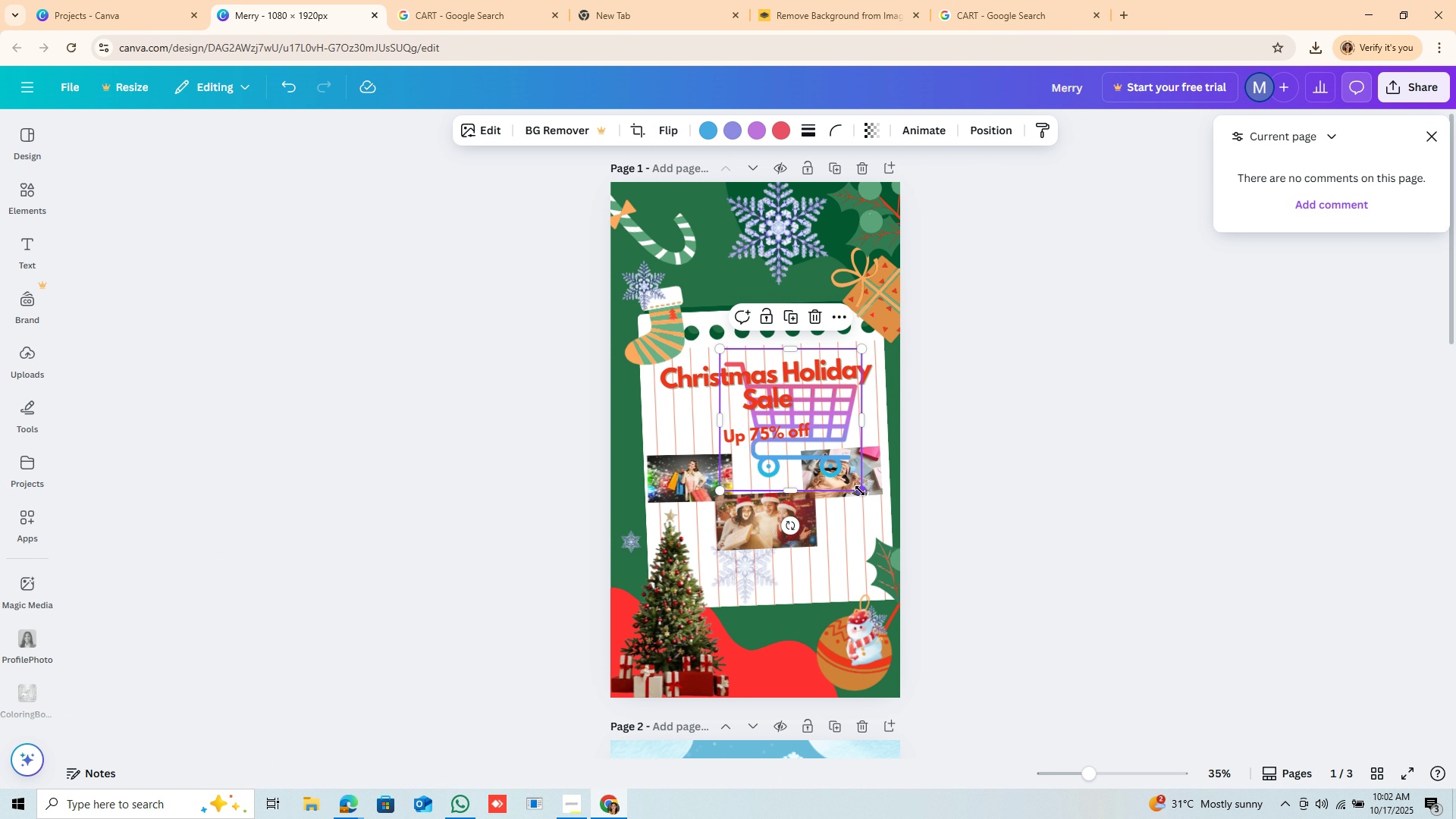 
left_click_drag(start_coordinate=[860, 491], to_coordinate=[757, 369])
 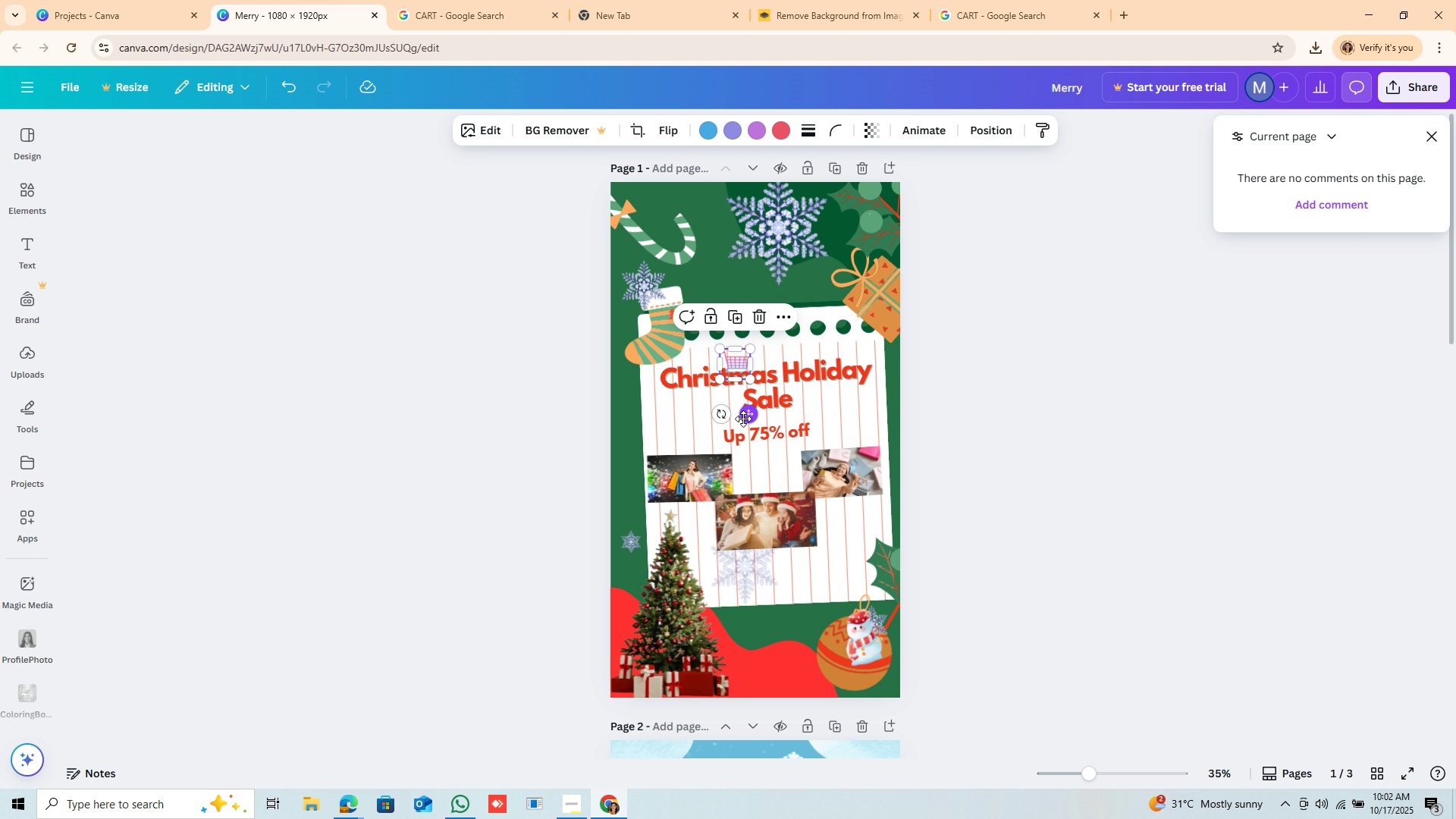 
left_click_drag(start_coordinate=[749, 413], to_coordinate=[821, 448])
 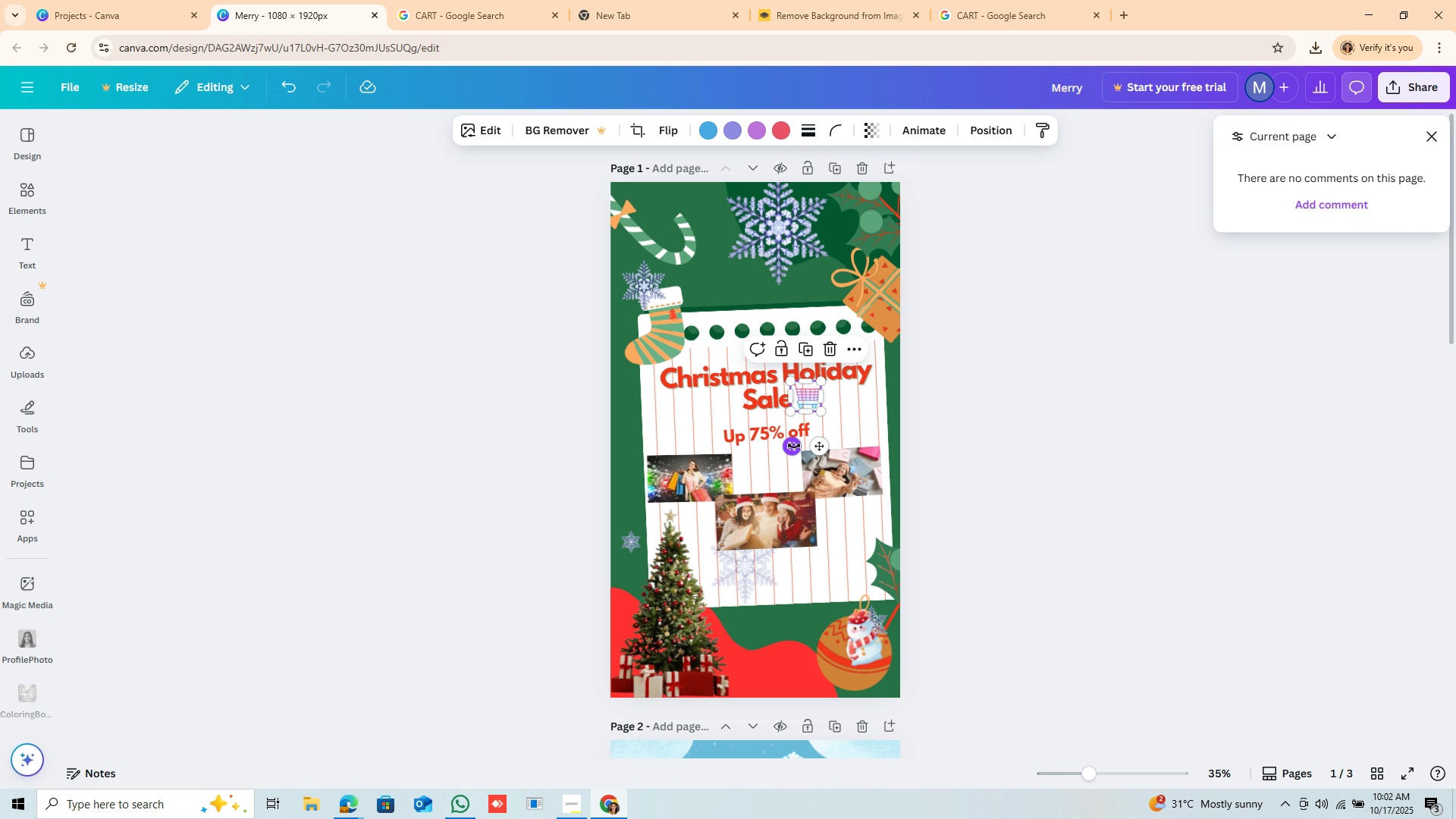 
left_click_drag(start_coordinate=[794, 446], to_coordinate=[802, 455])
 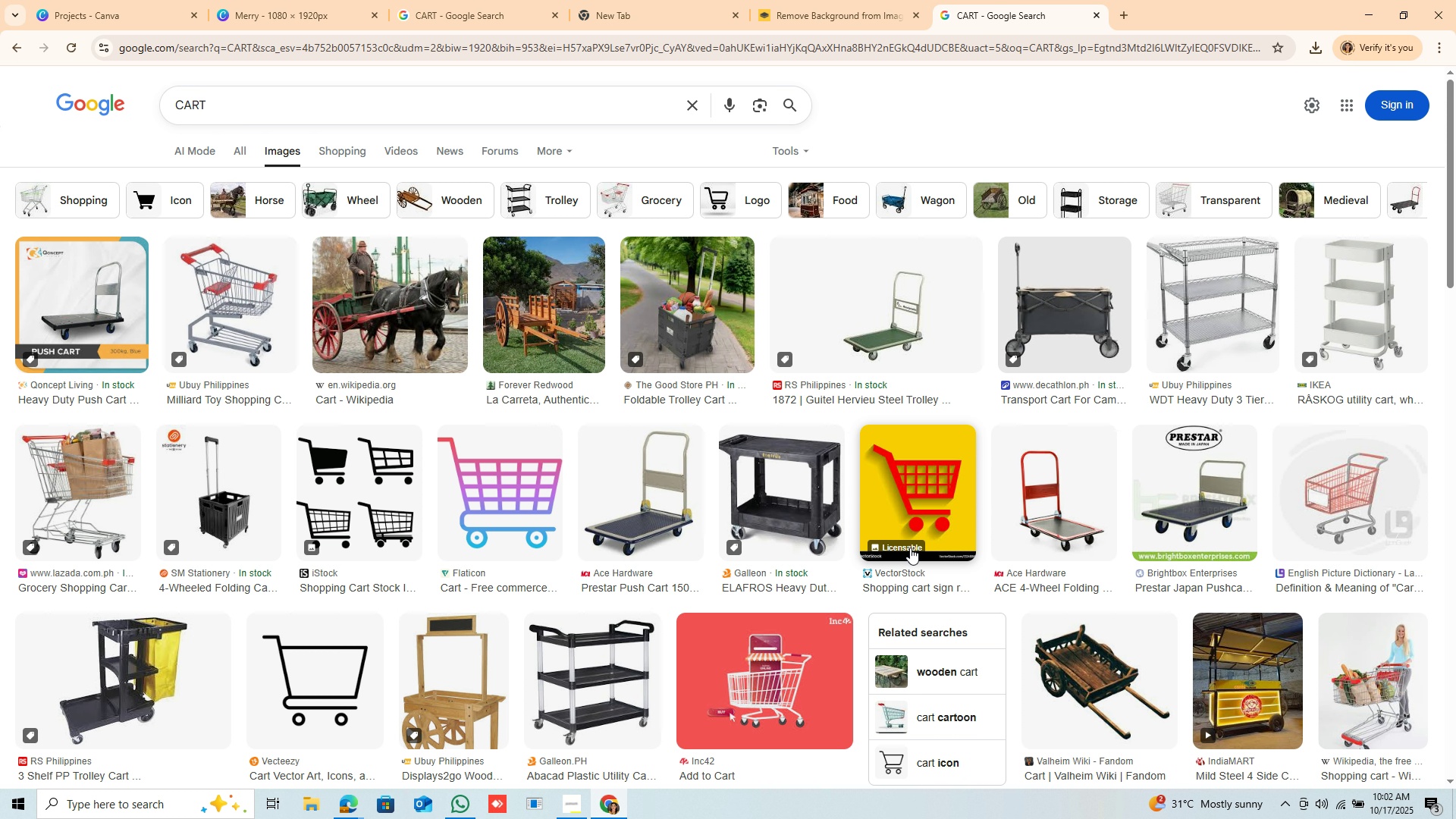 
wait(6.26)
 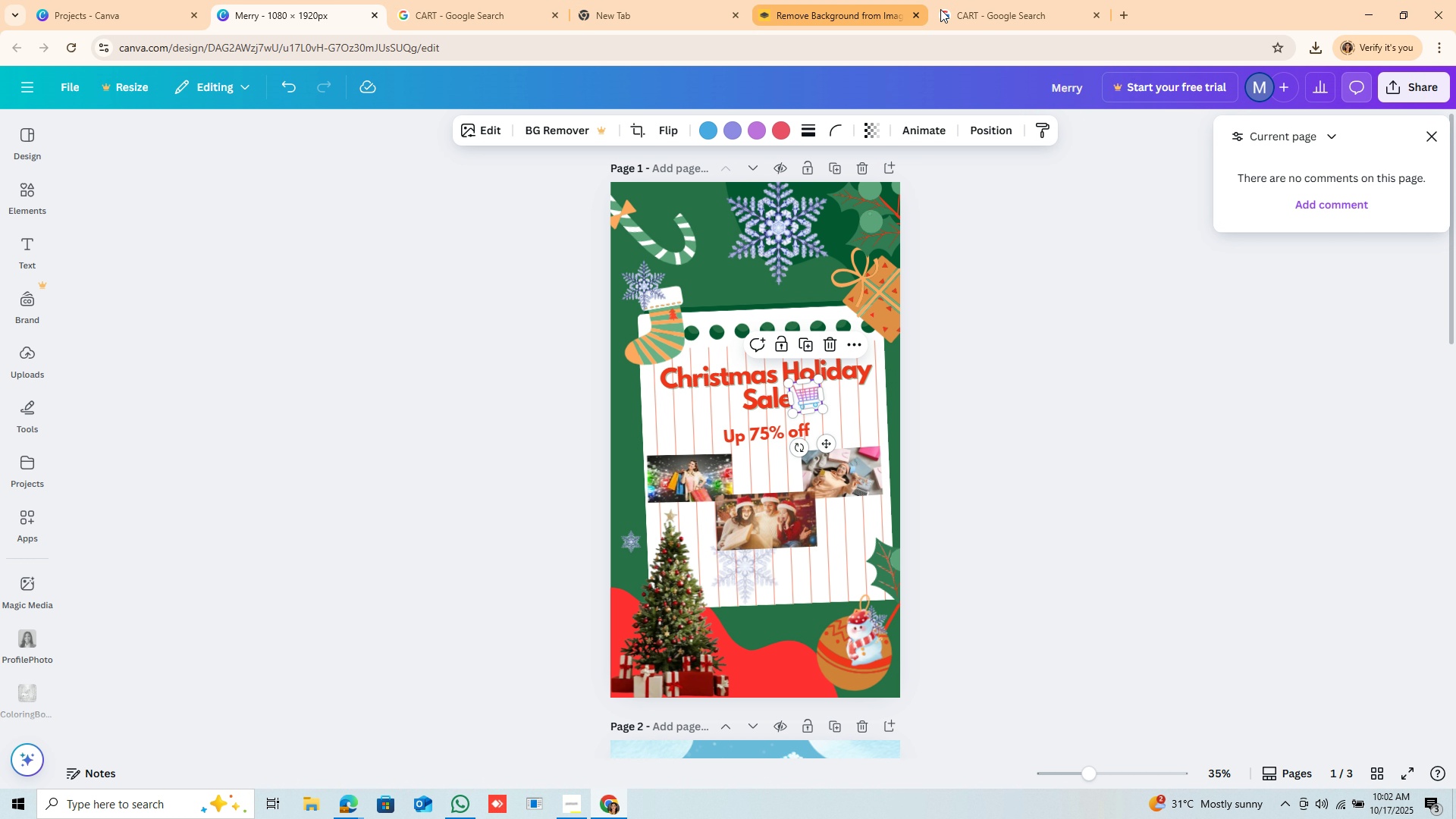 
scroll: coordinate [918, 482], scroll_direction: down, amount: 2.0
 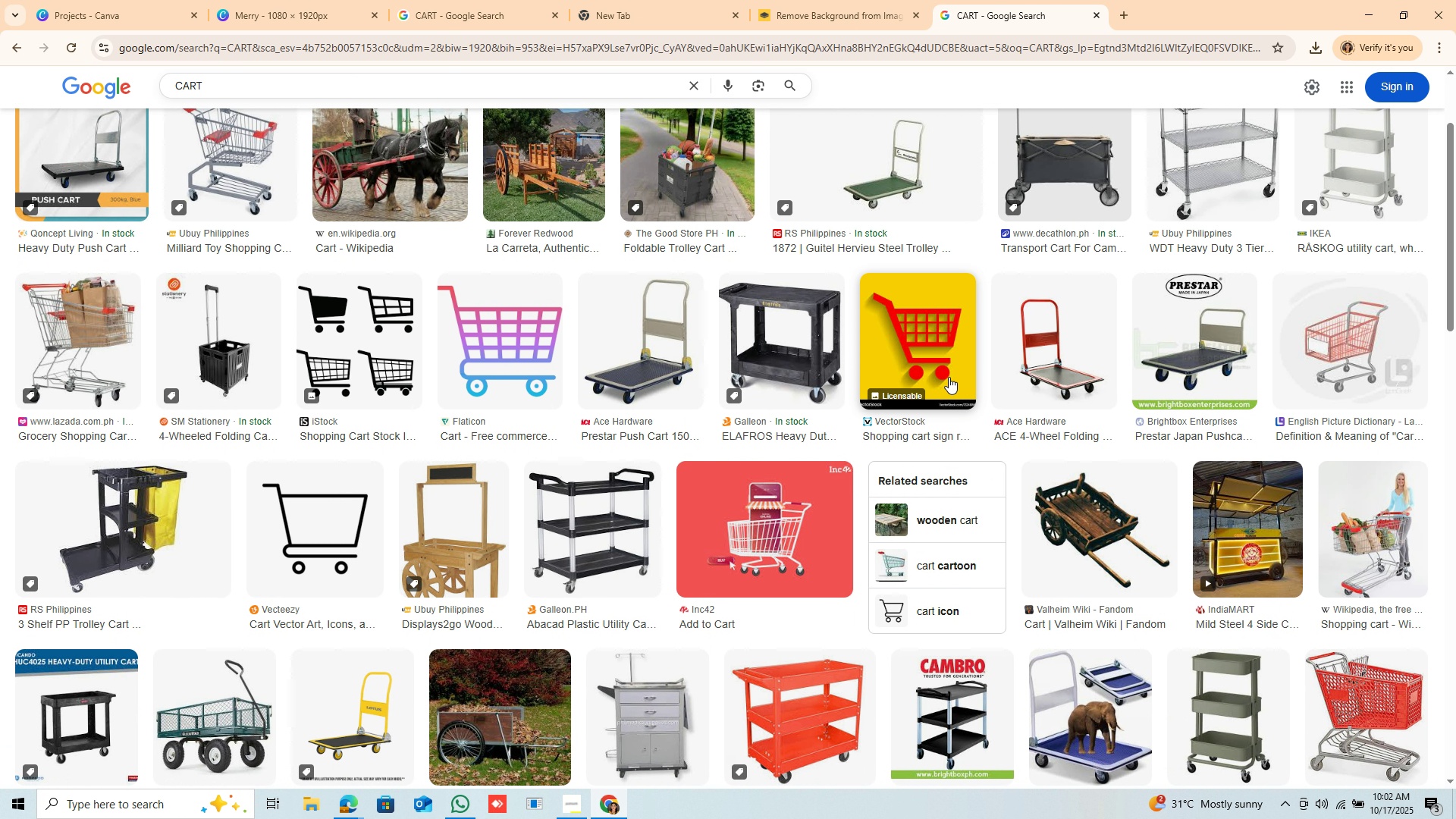 
right_click([946, 372])
 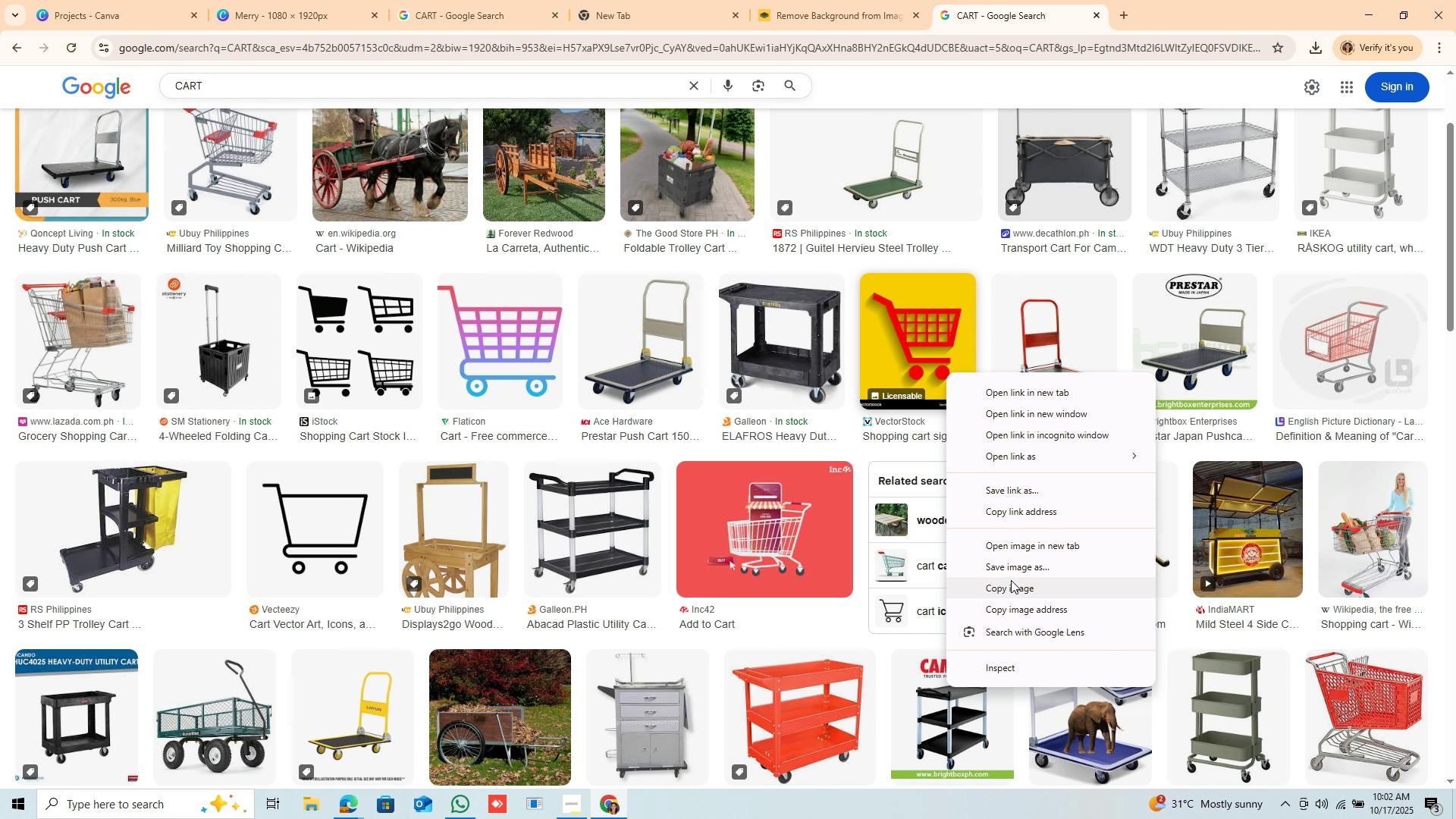 
left_click([1016, 560])
 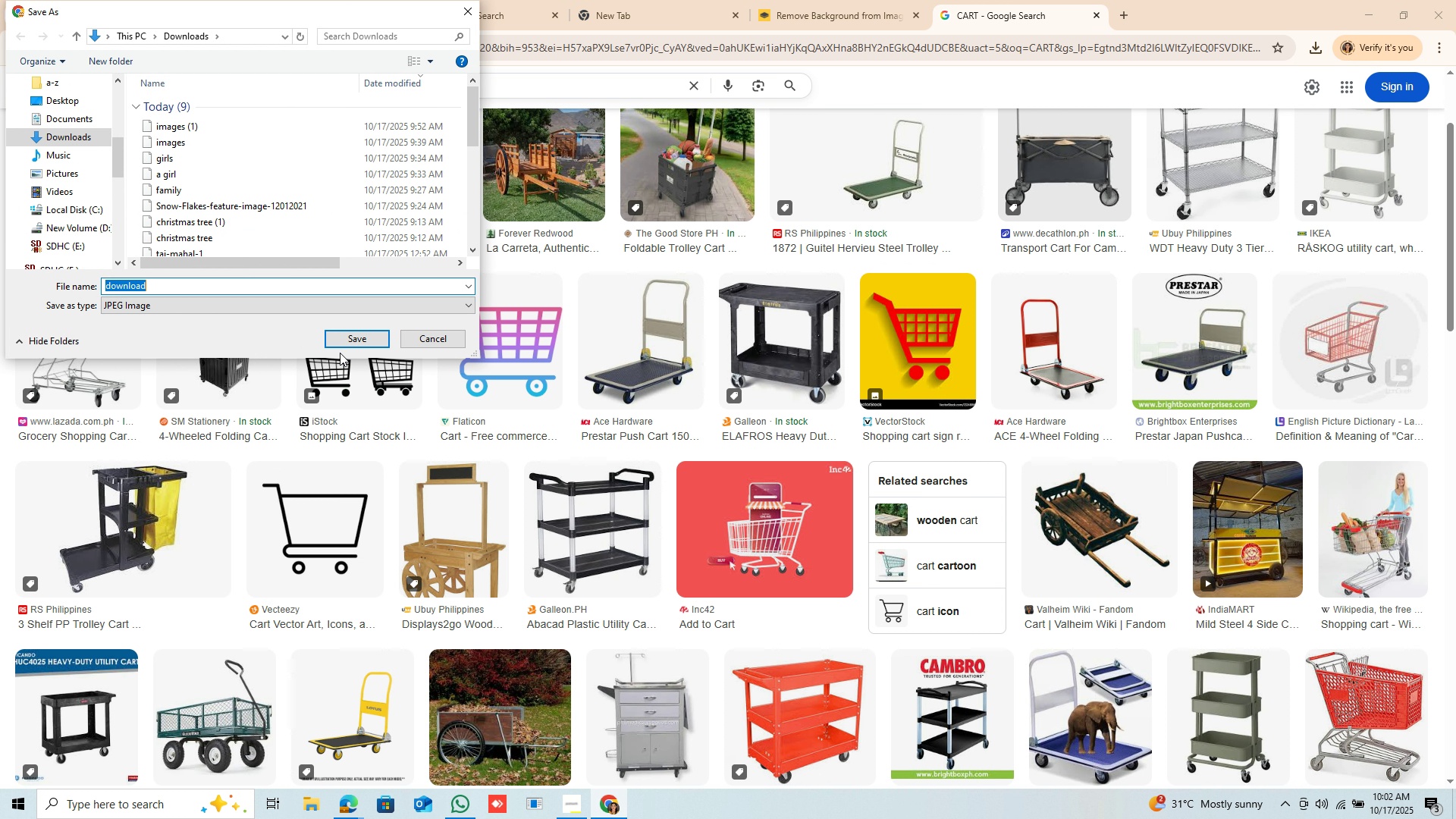 
left_click([355, 341])
 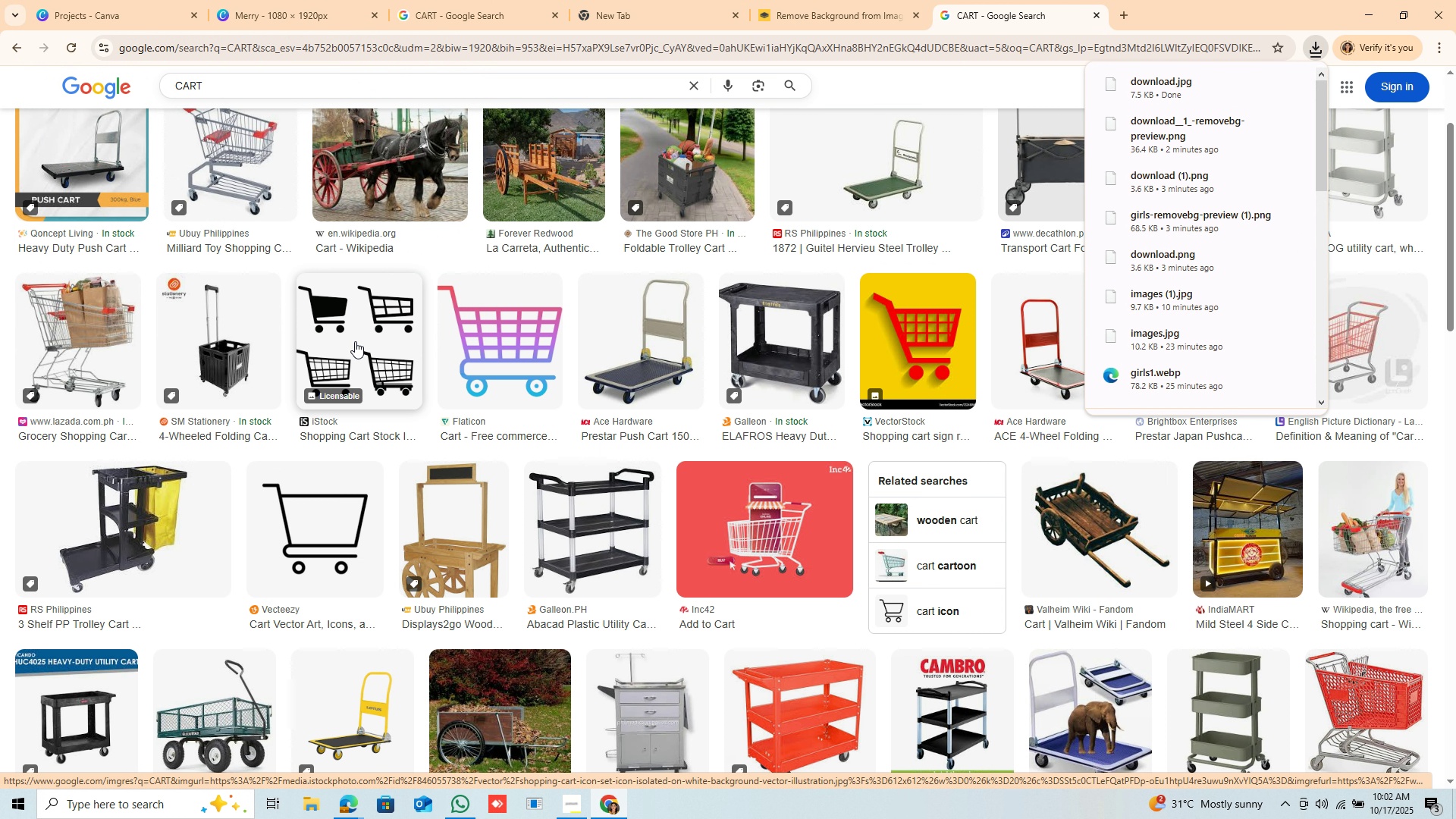 
mouse_move([515, 1])
 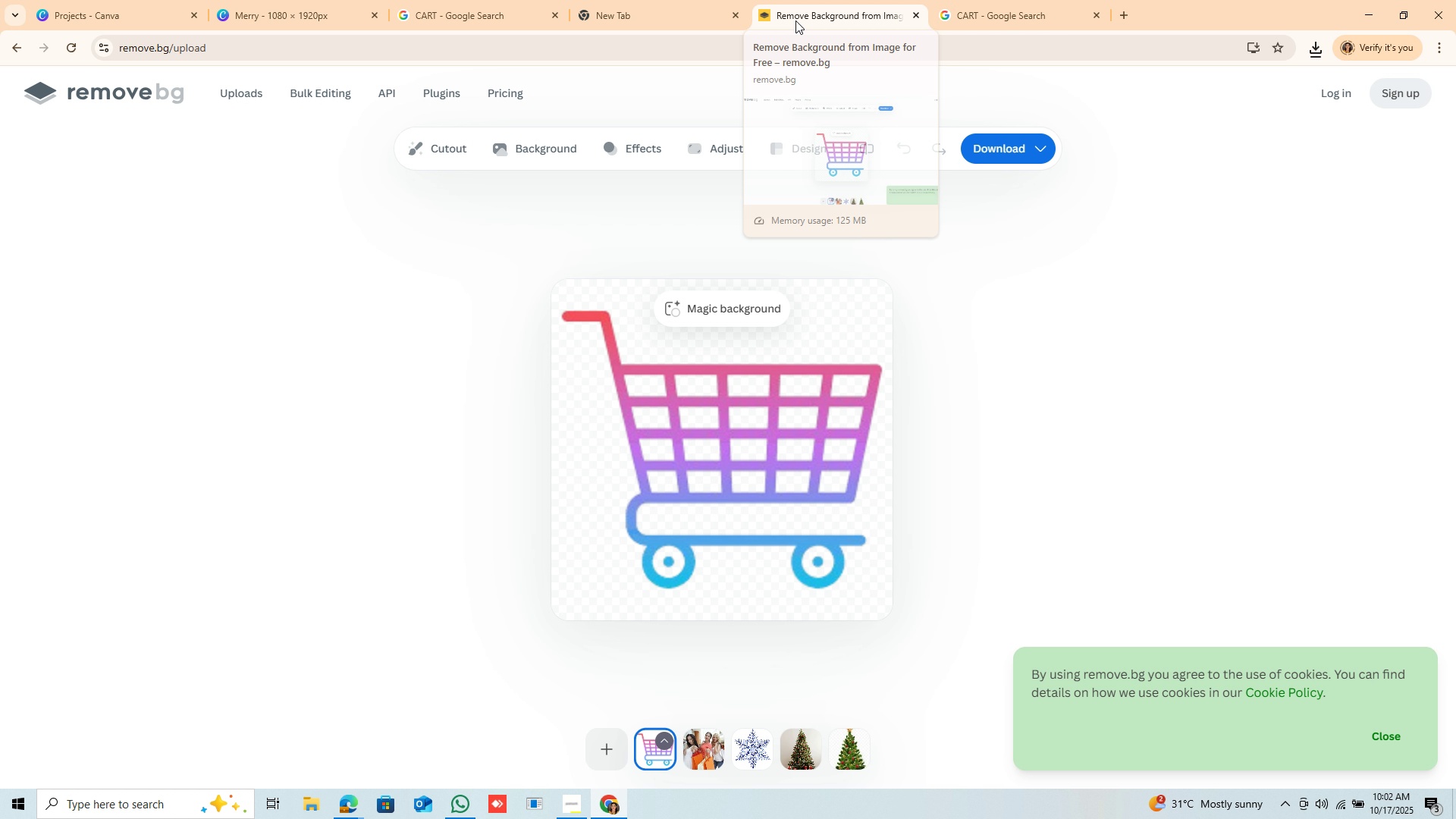 
left_click([795, 20])
 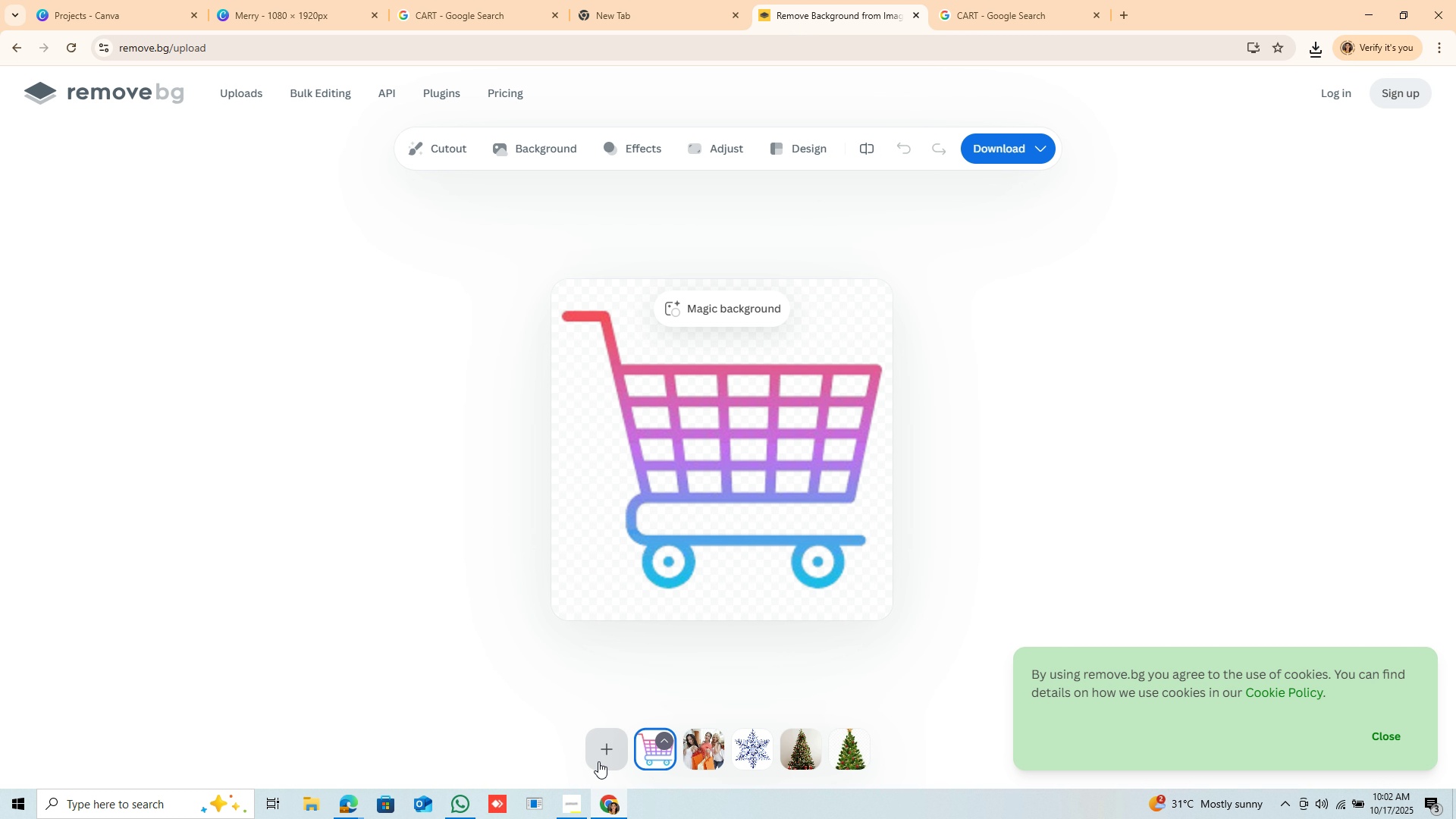 
left_click([600, 761])
 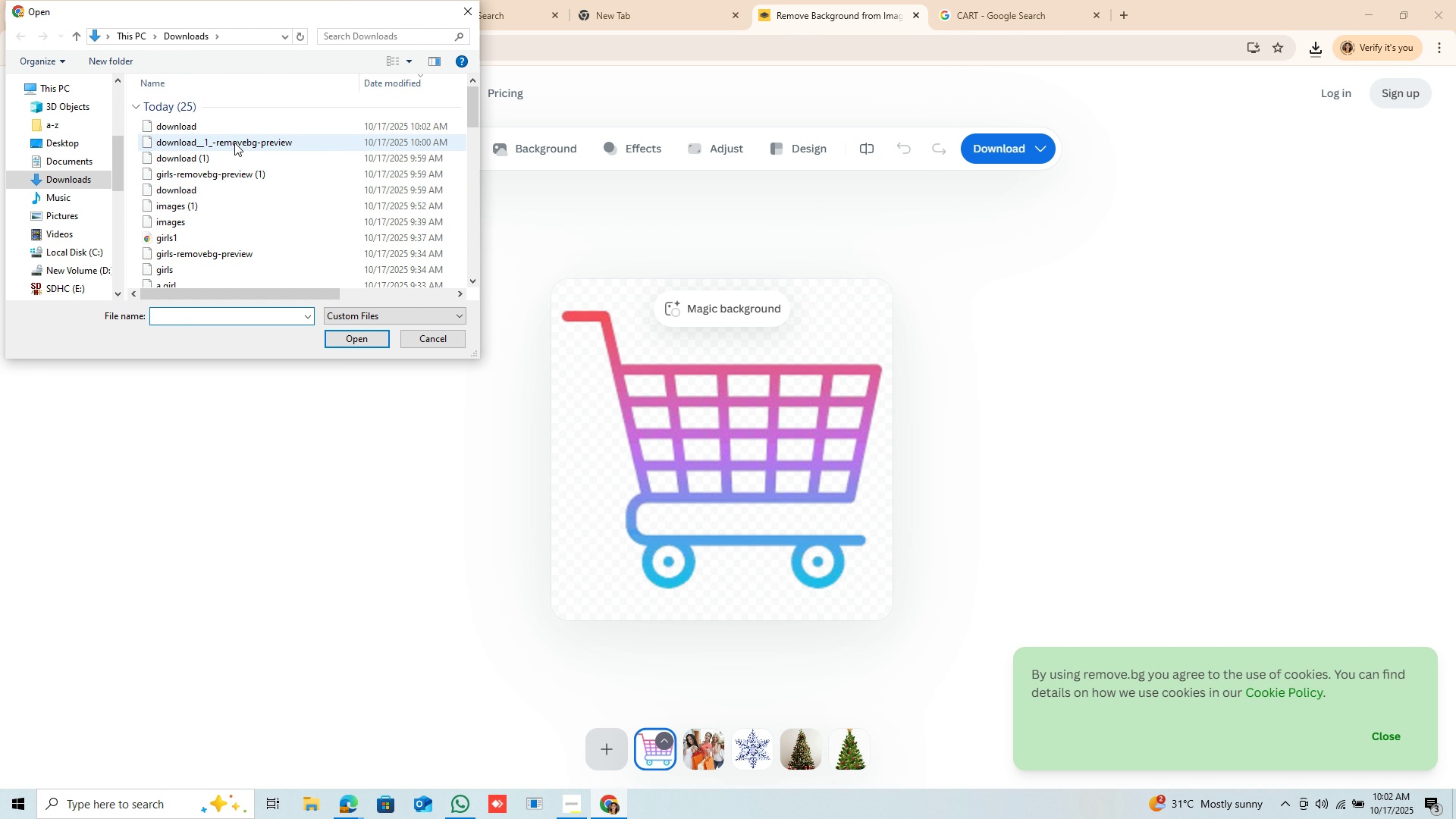 
left_click([246, 126])
 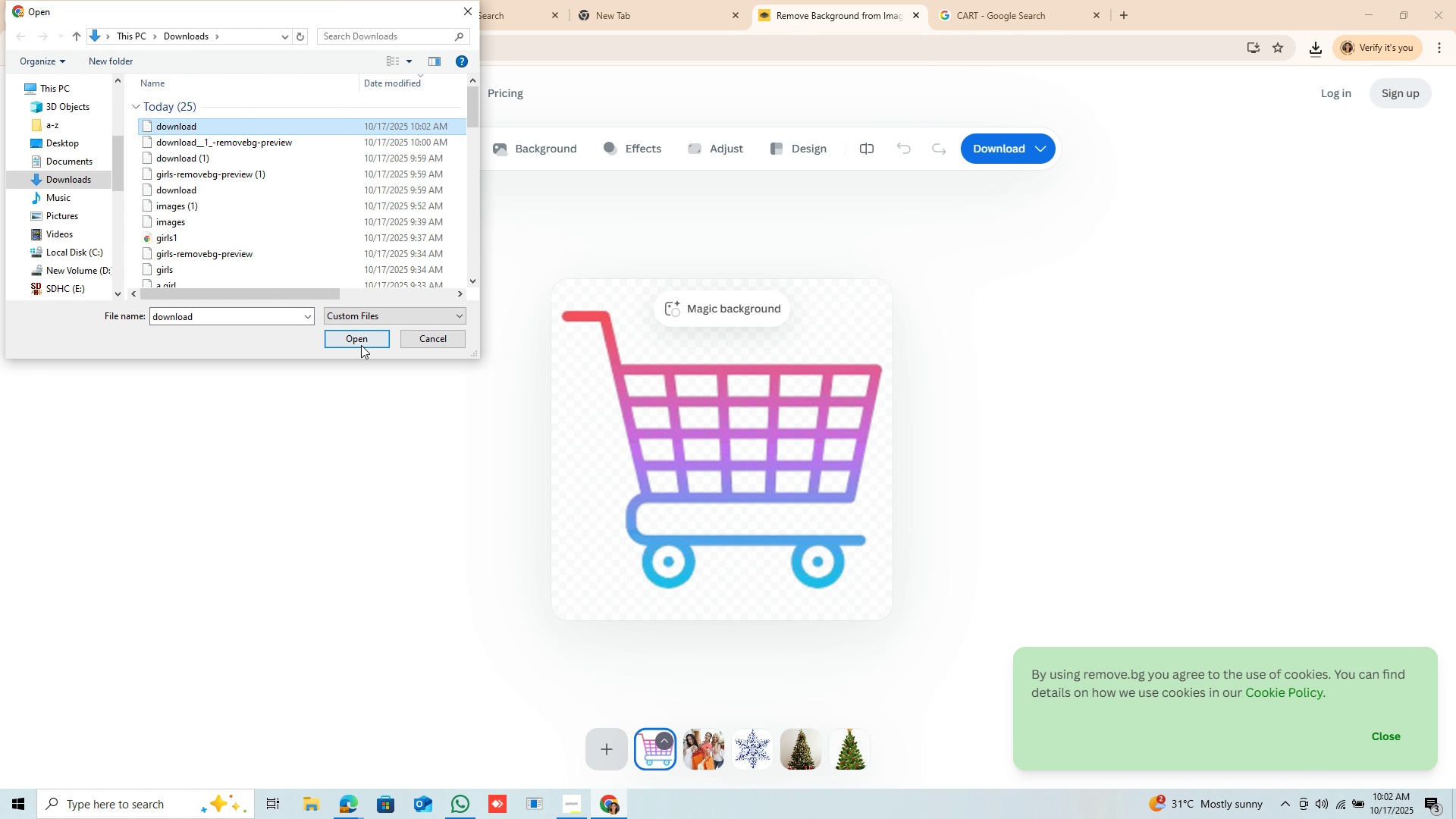 
left_click([361, 345])
 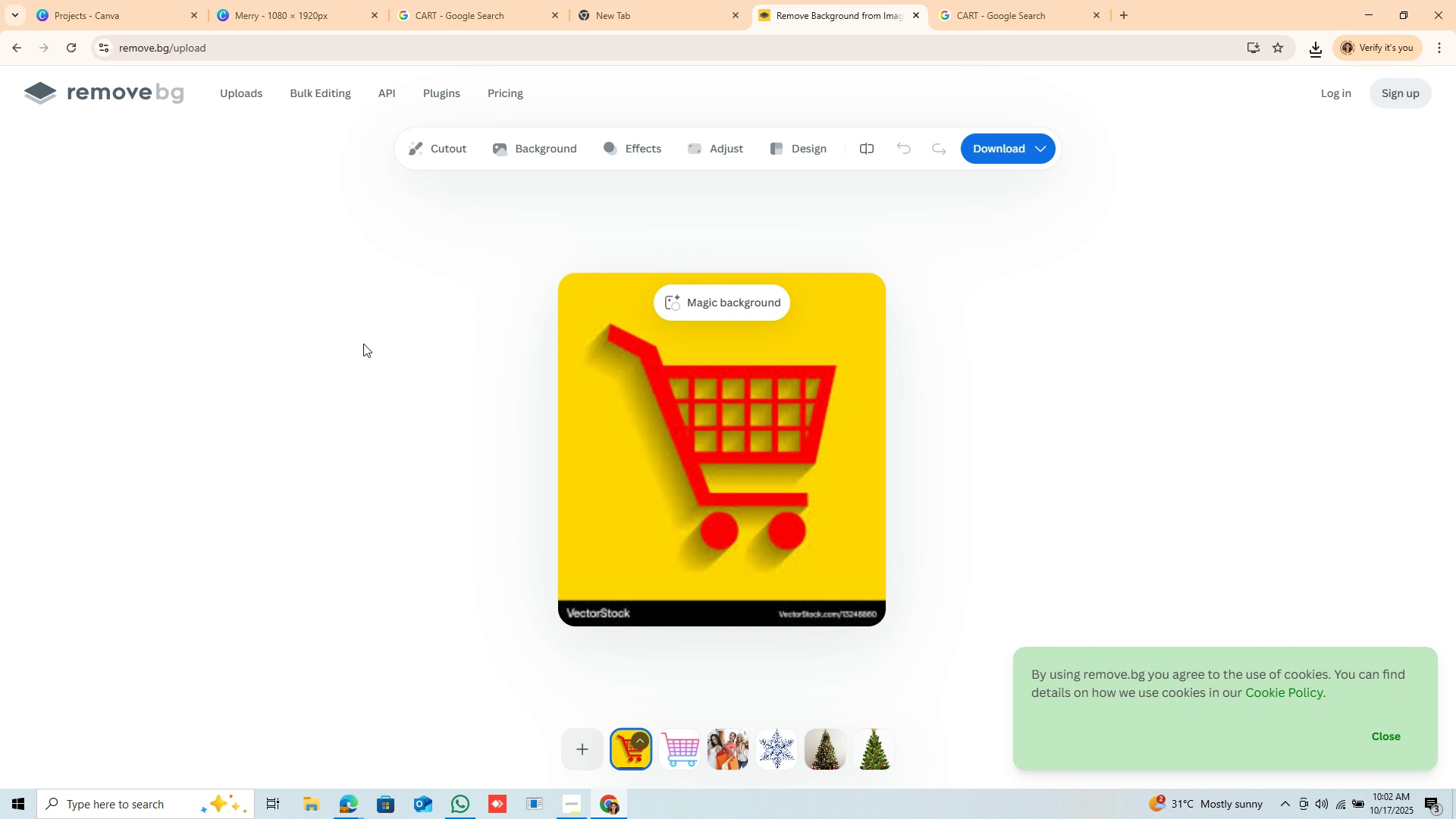 
wait(10.51)
 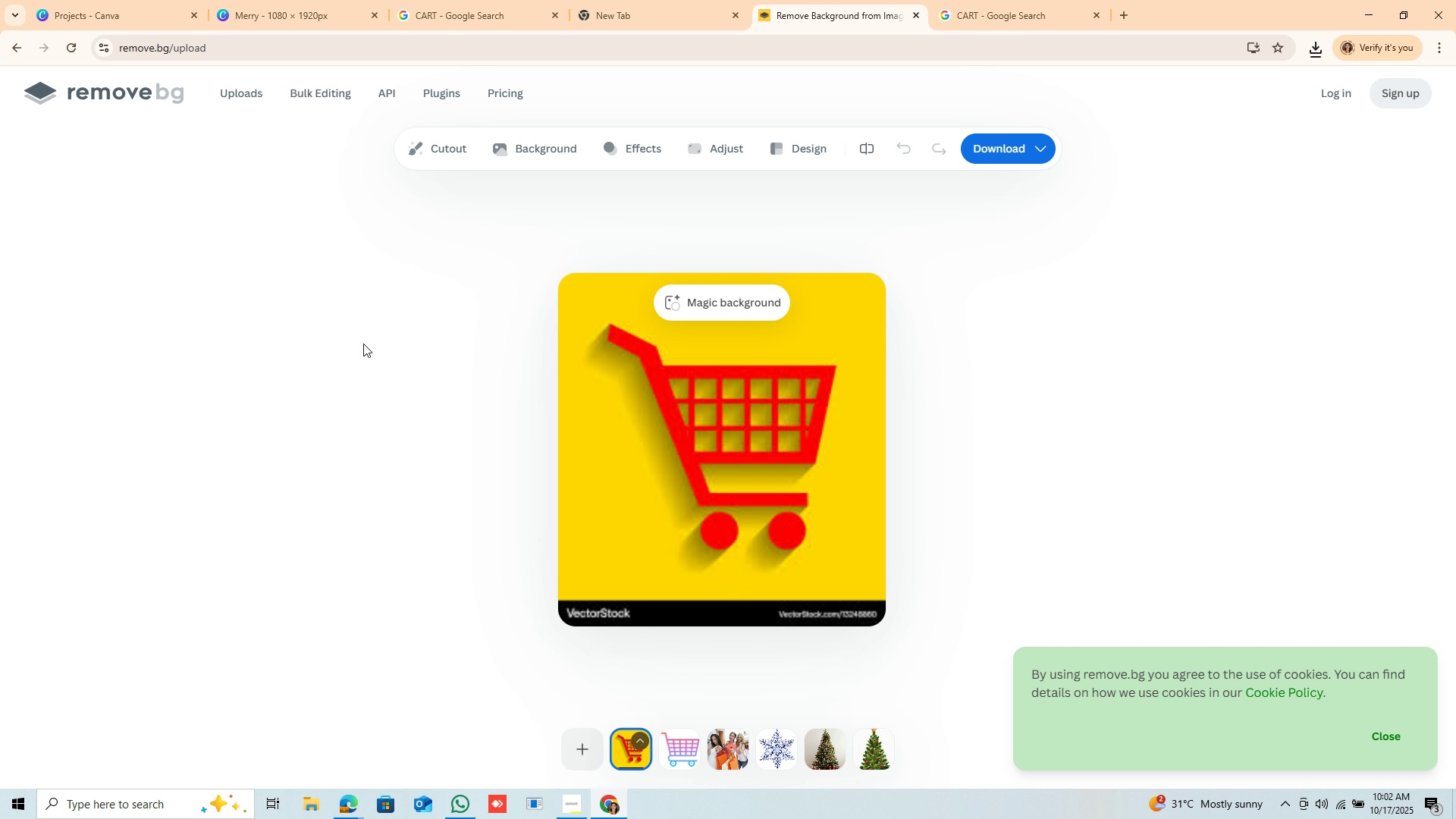 
left_click([991, 142])
 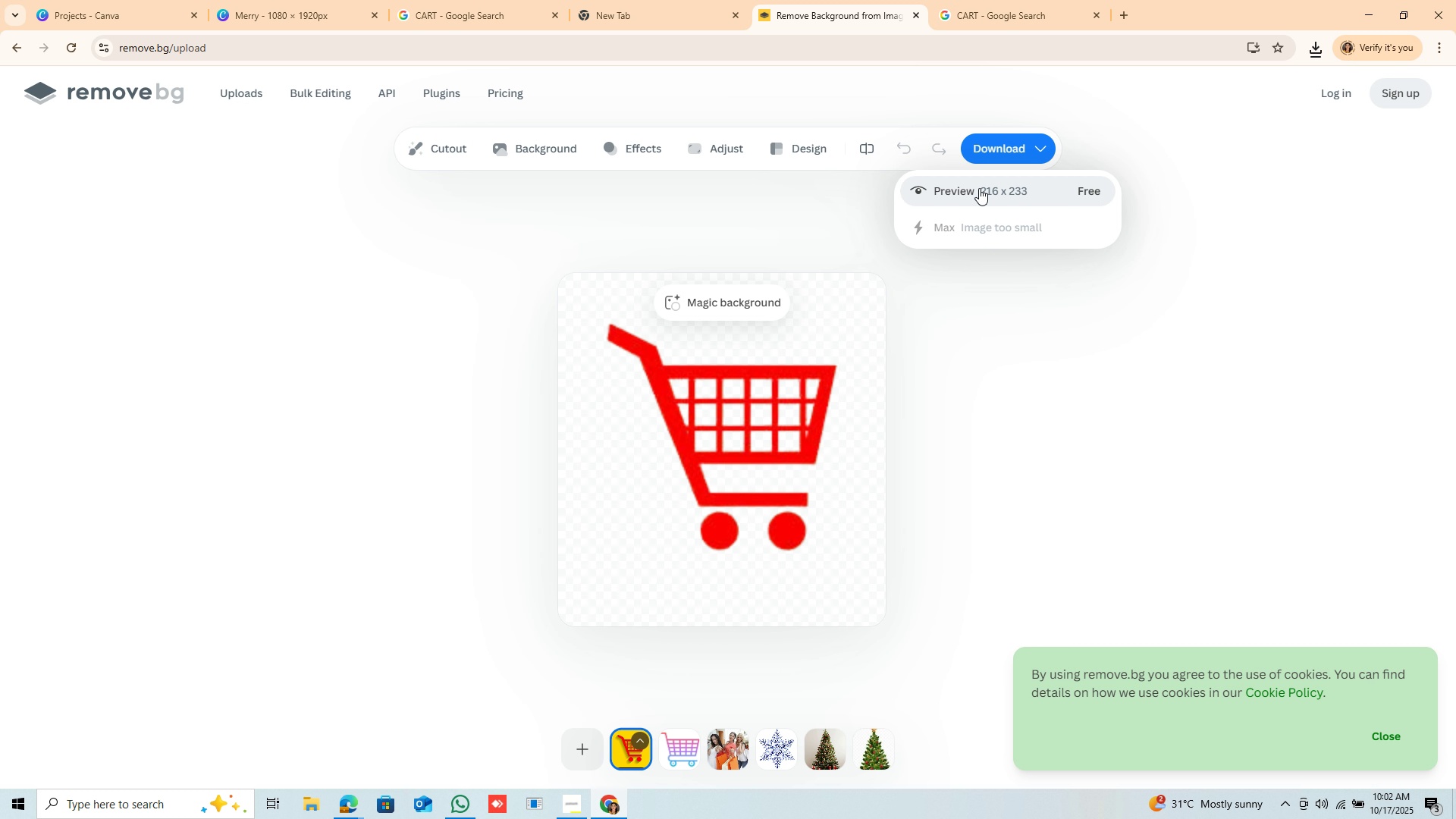 
left_click([979, 188])
 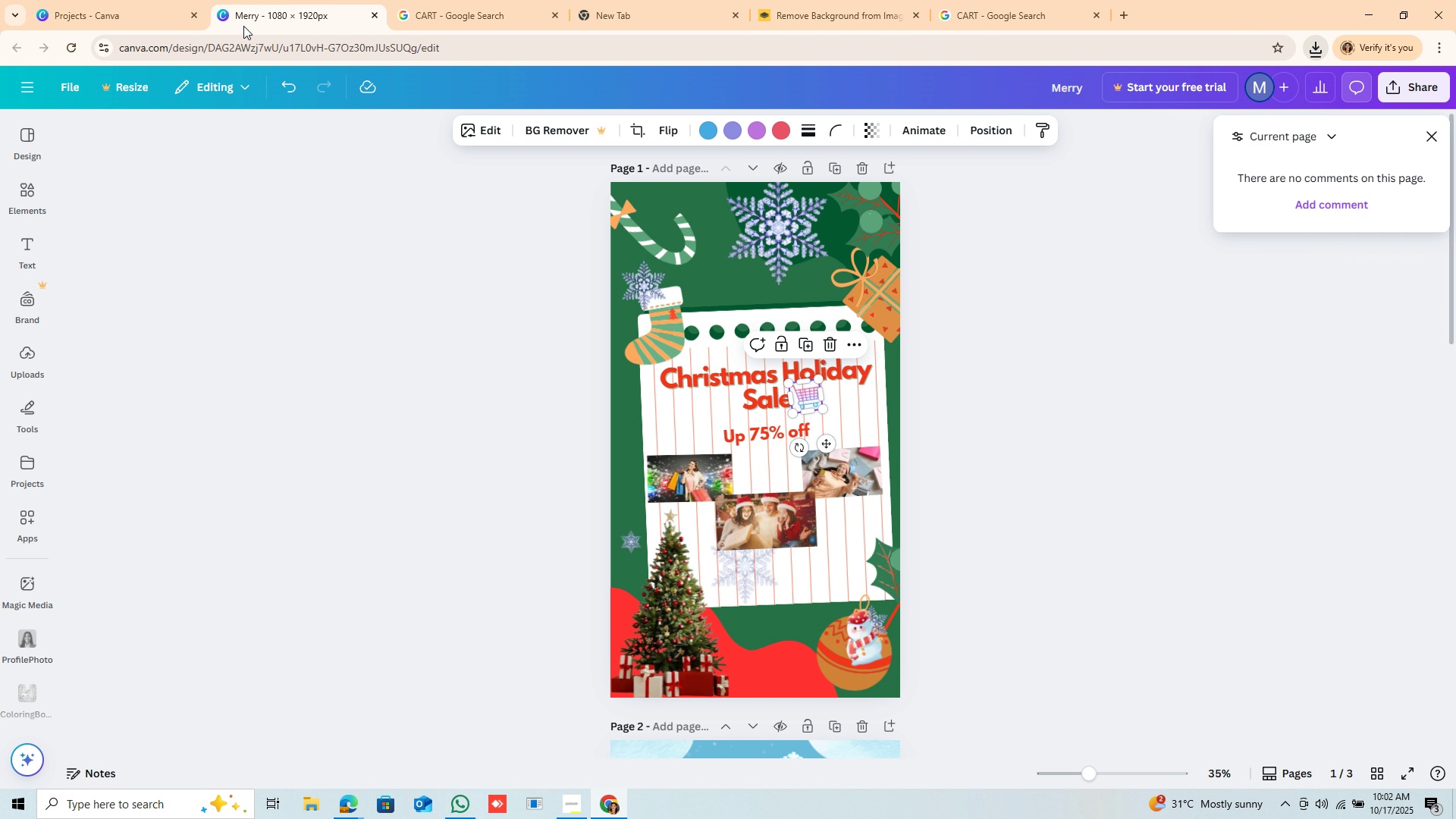 
wait(5.8)
 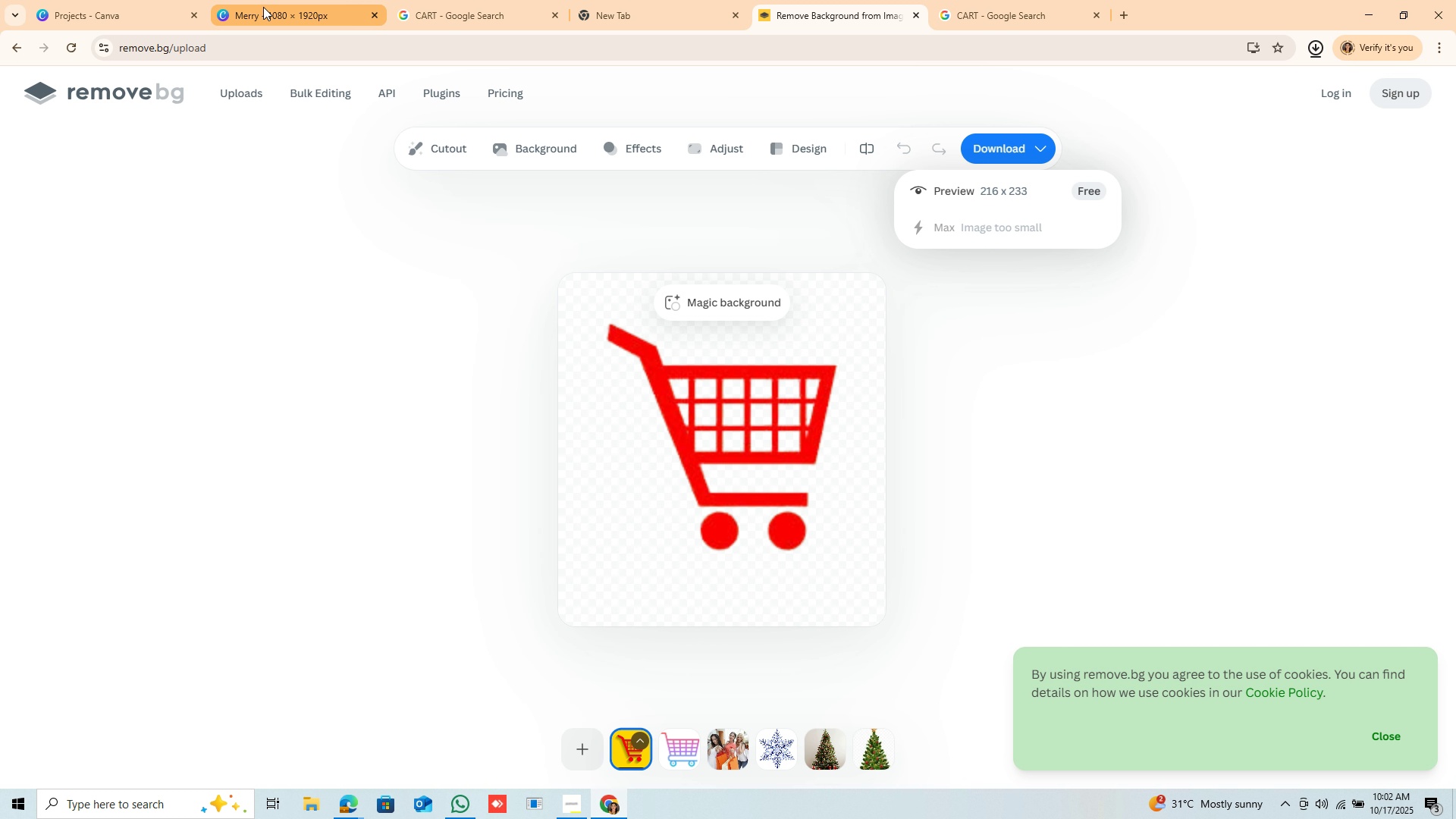 
left_click([802, 391])
 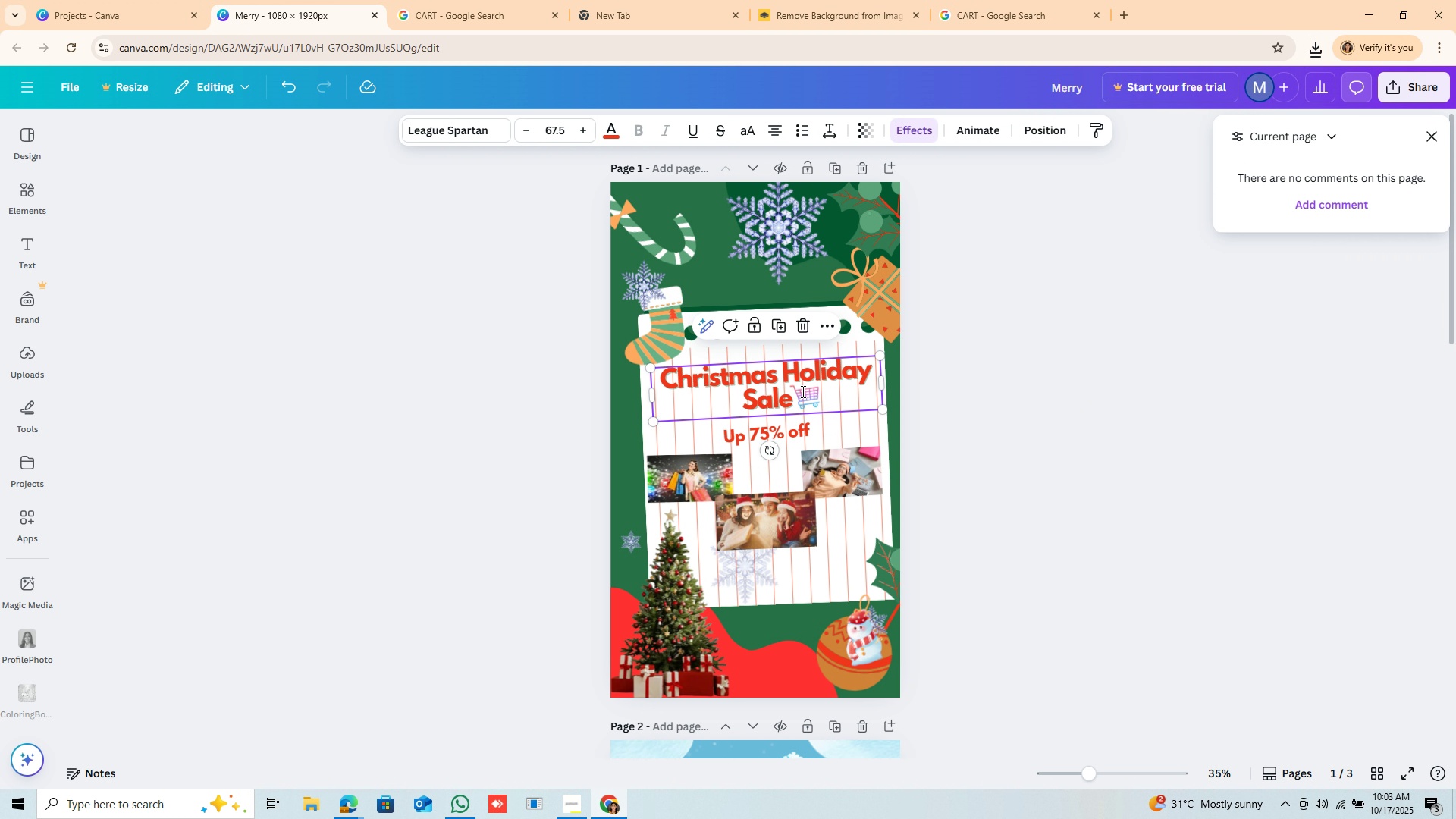 
left_click([802, 391])
 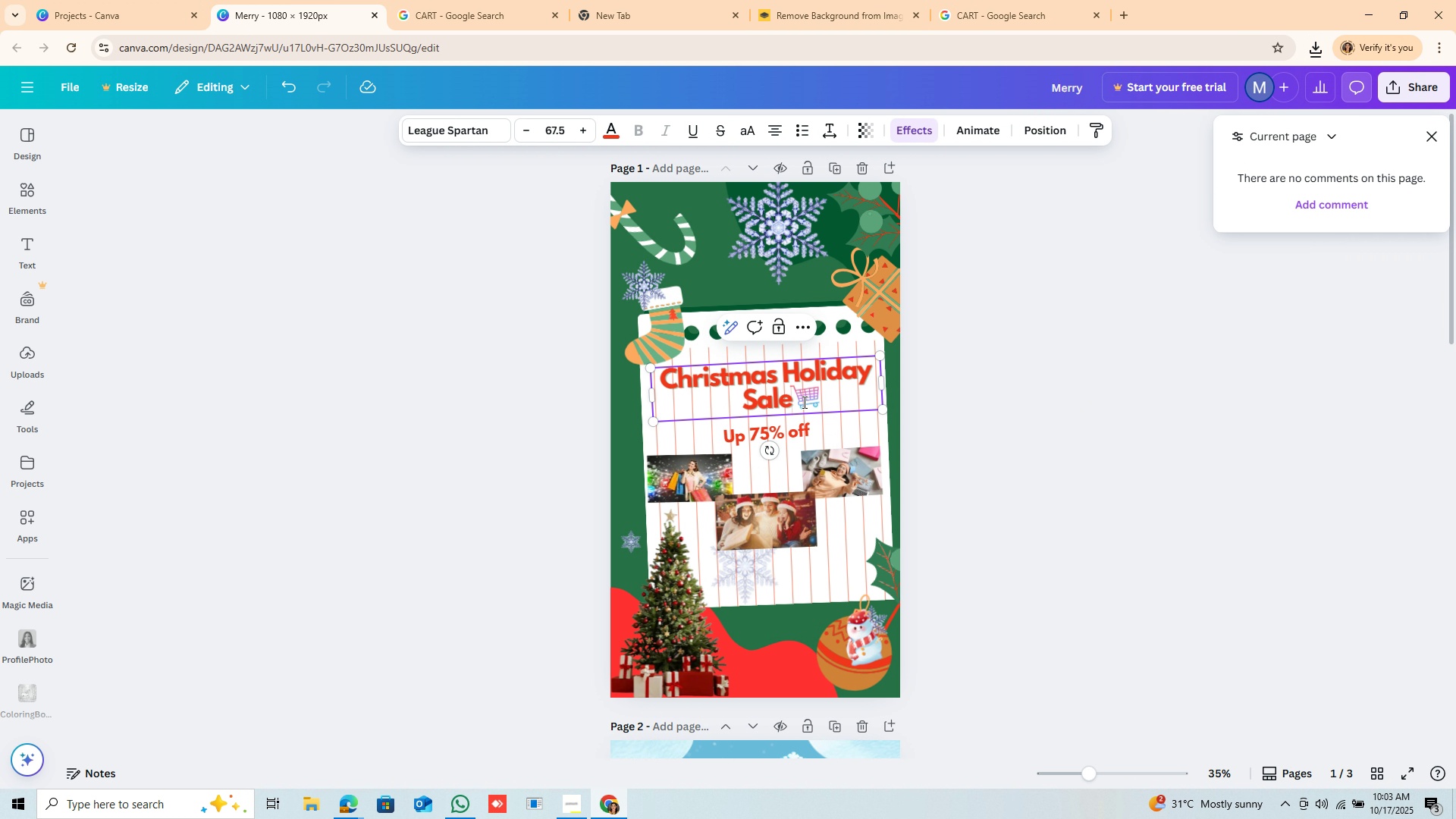 
left_click_drag(start_coordinate=[803, 402], to_coordinate=[755, 504])
 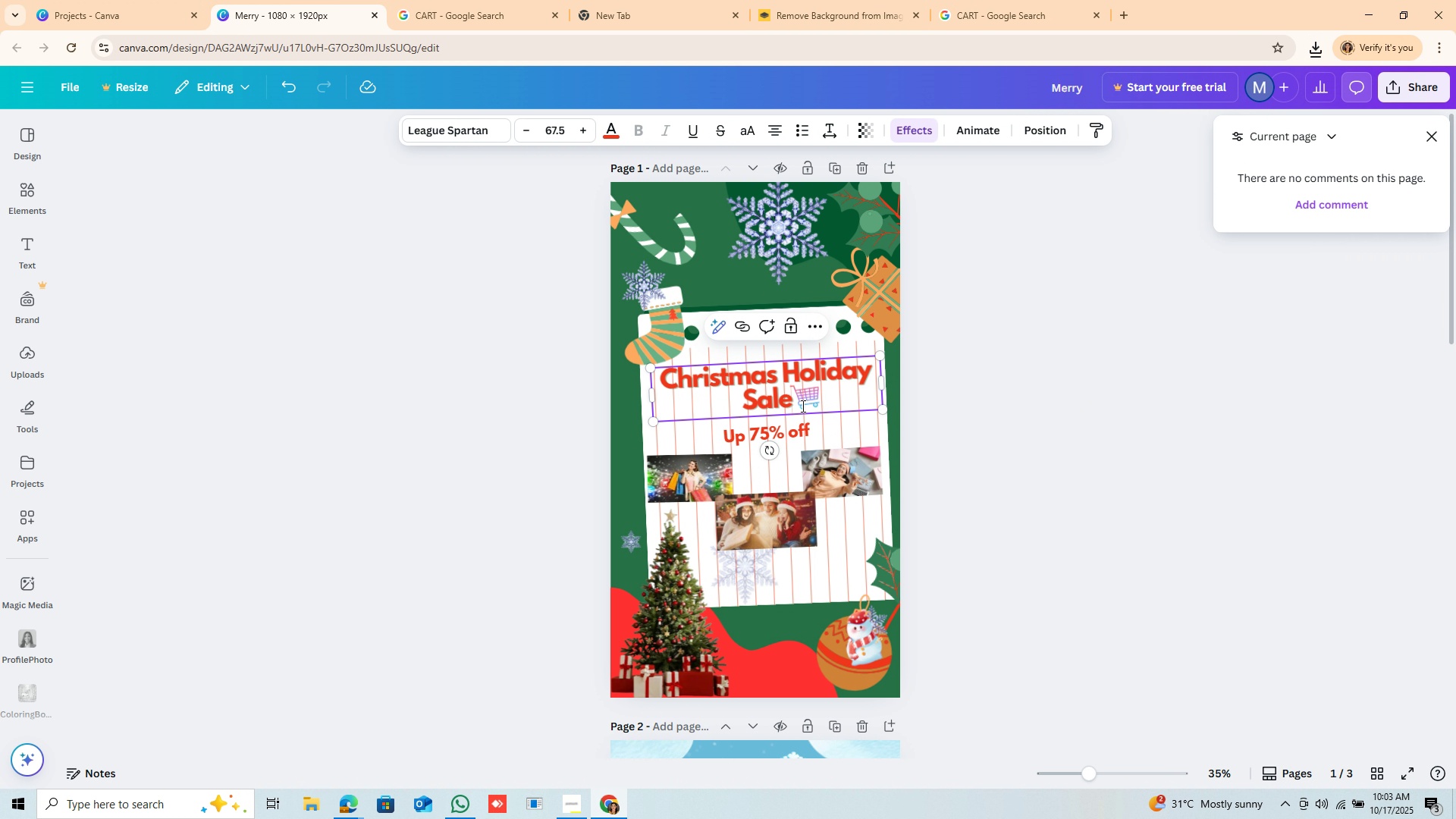 
left_click([802, 406])
 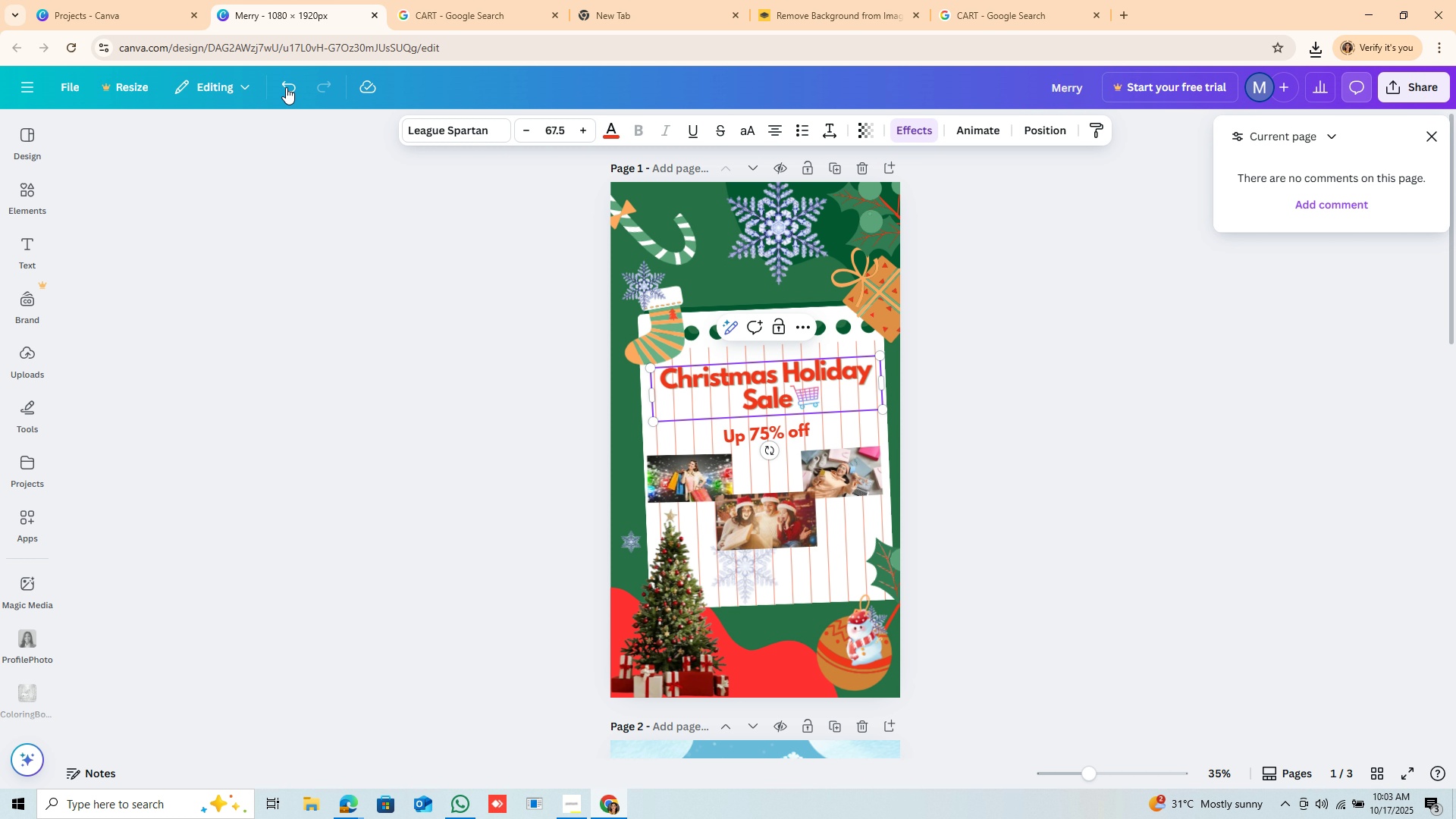 
left_click([286, 87])
 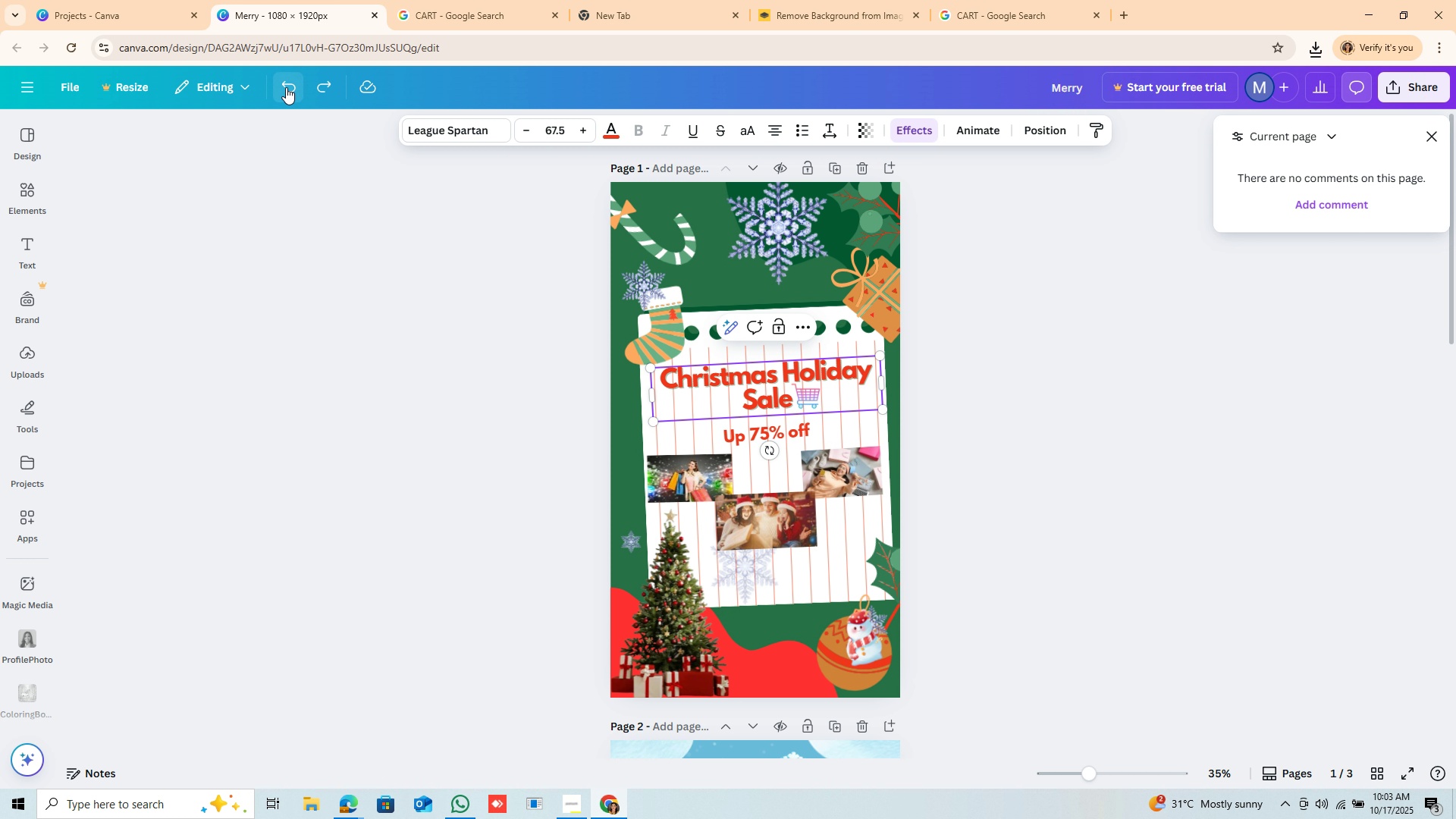 
left_click([286, 87])
 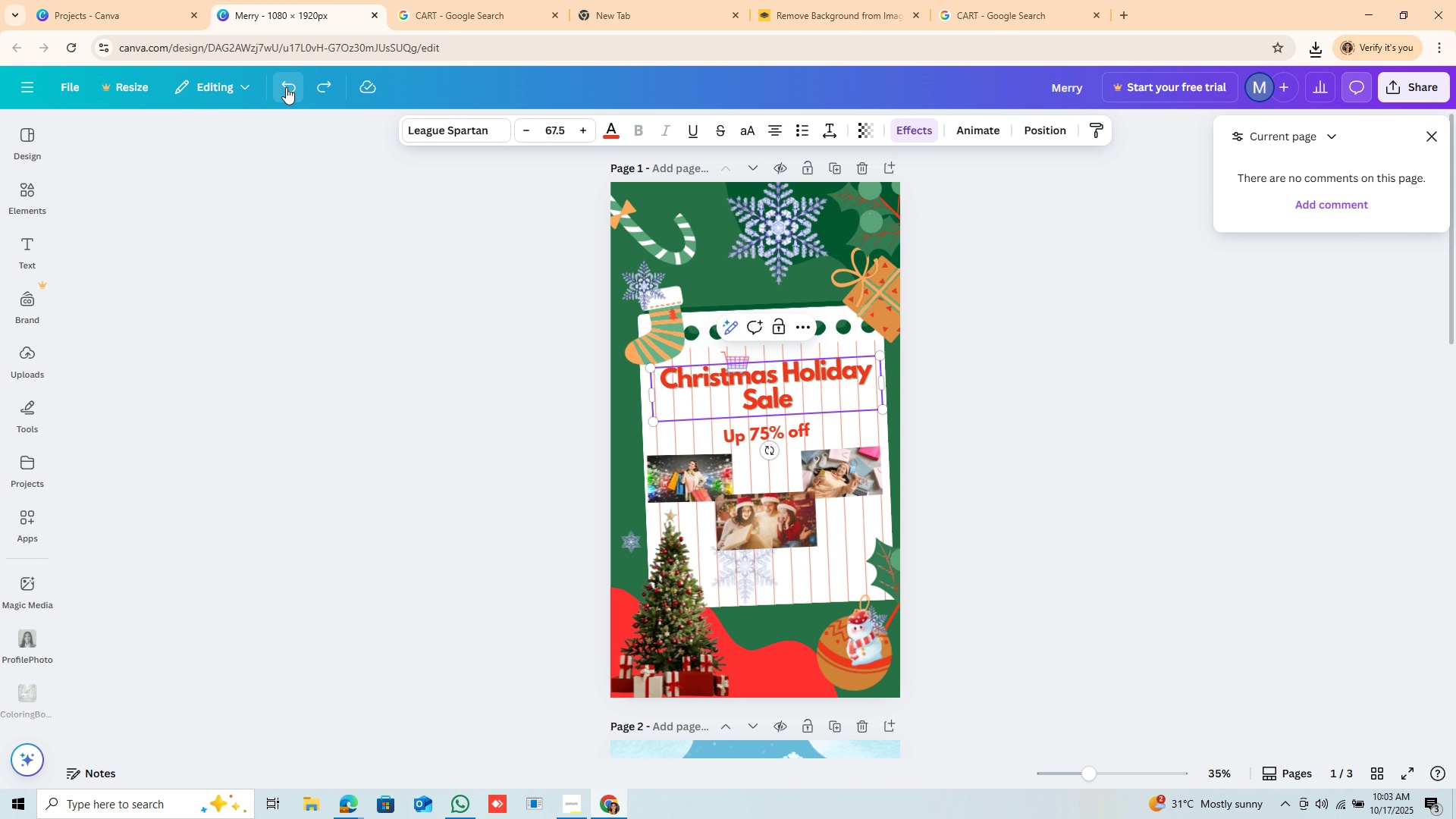 
left_click([286, 87])
 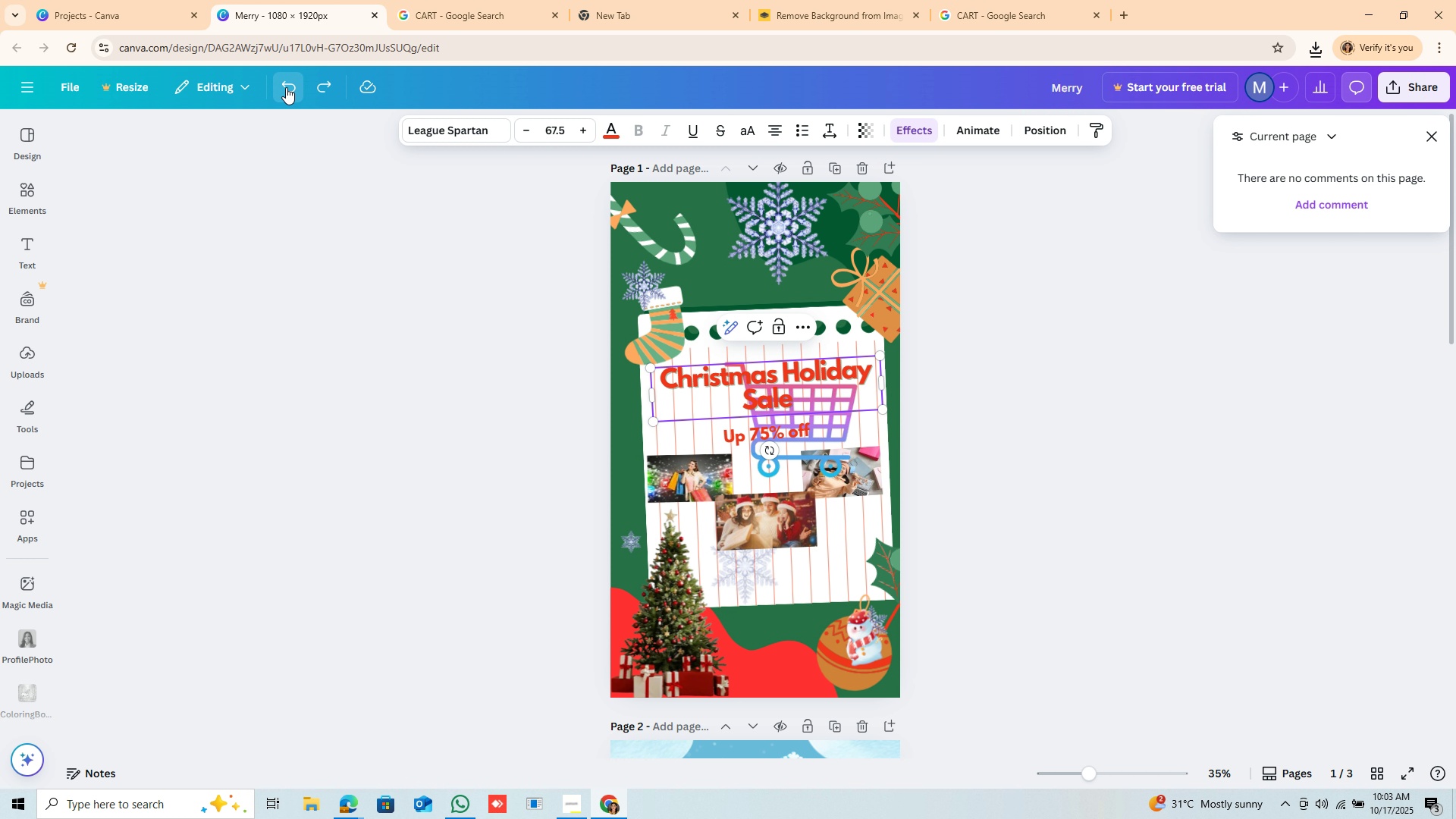 
left_click([286, 87])
 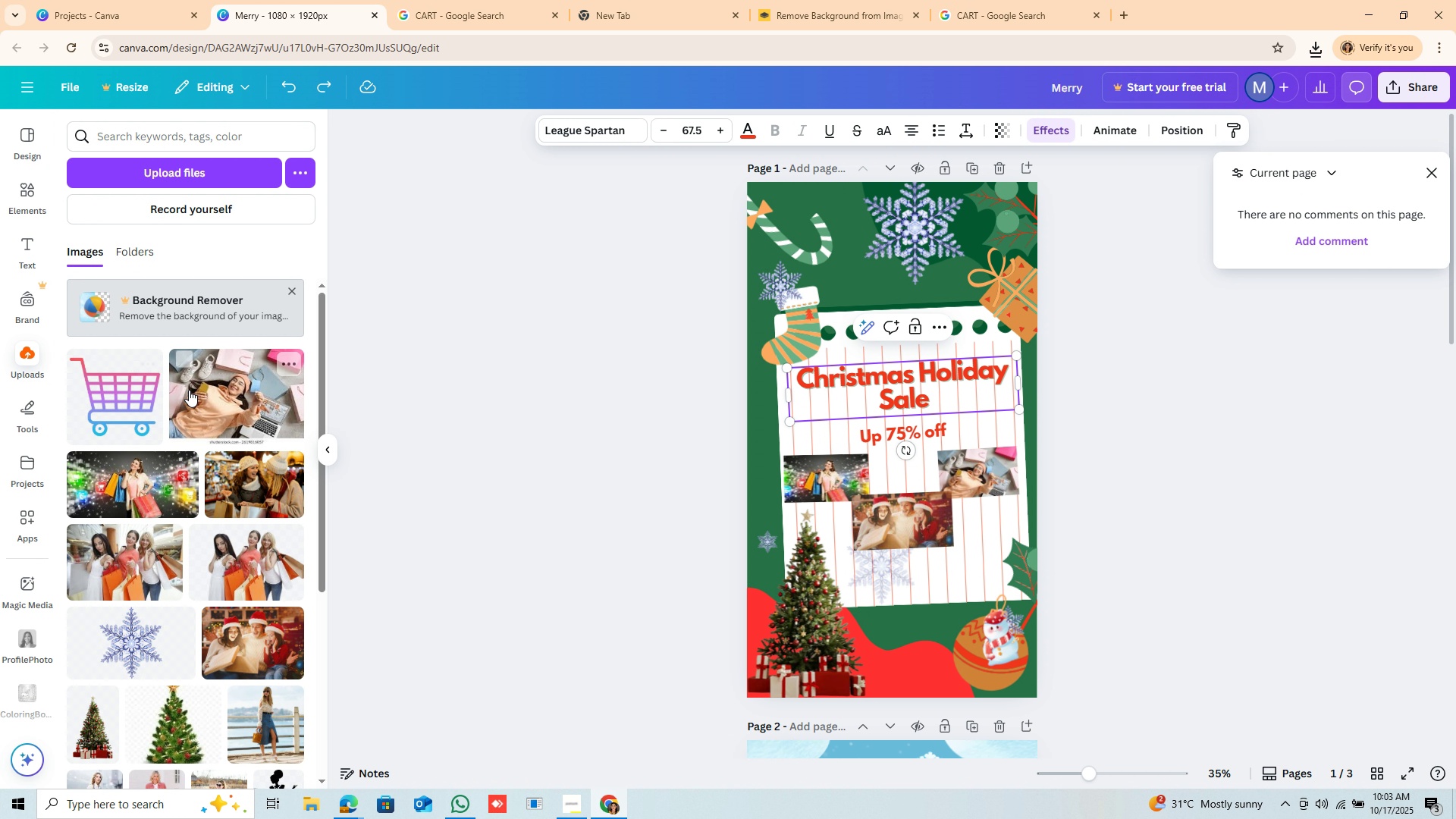 
left_click([202, 170])
 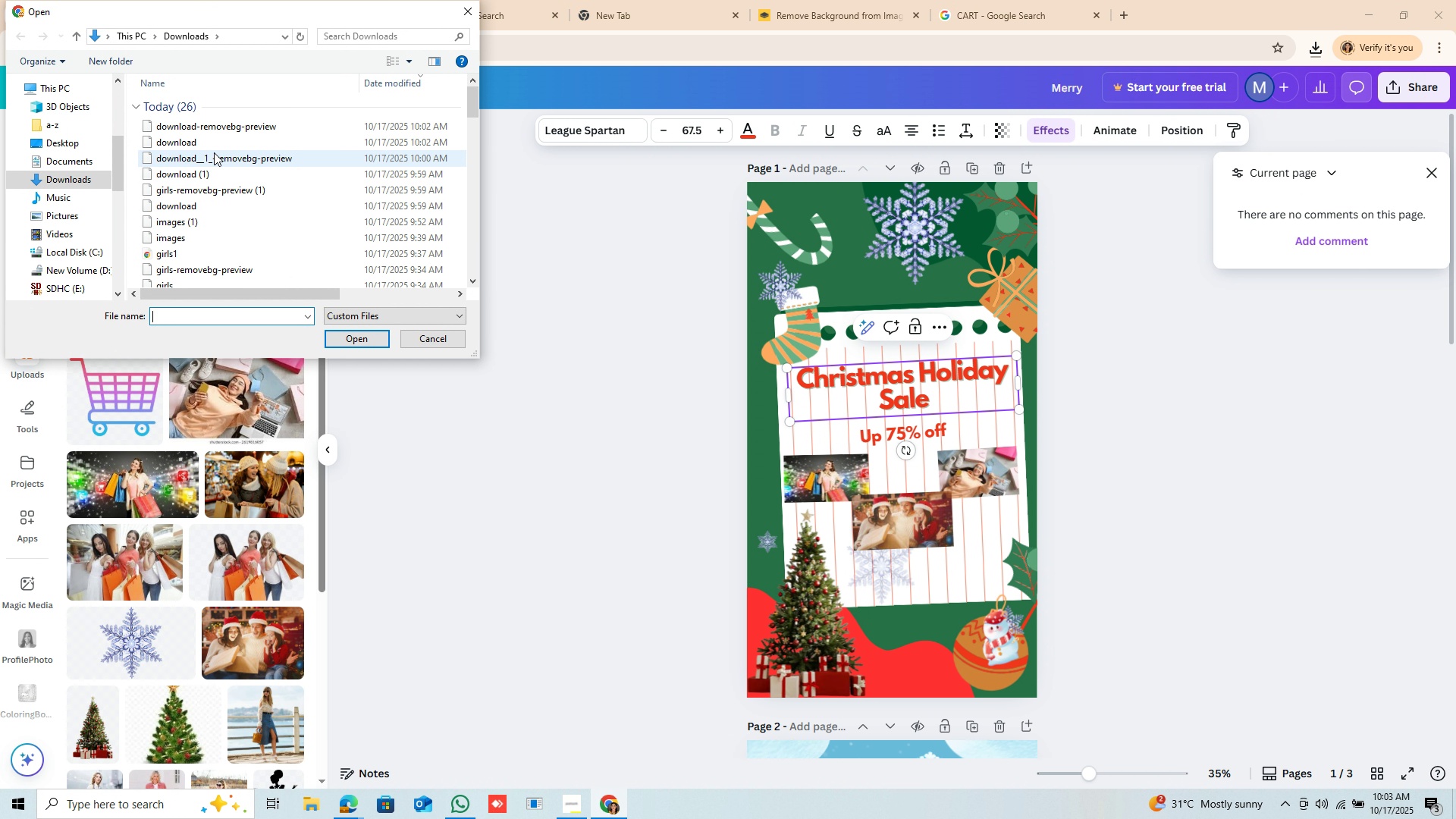 
left_click([236, 122])
 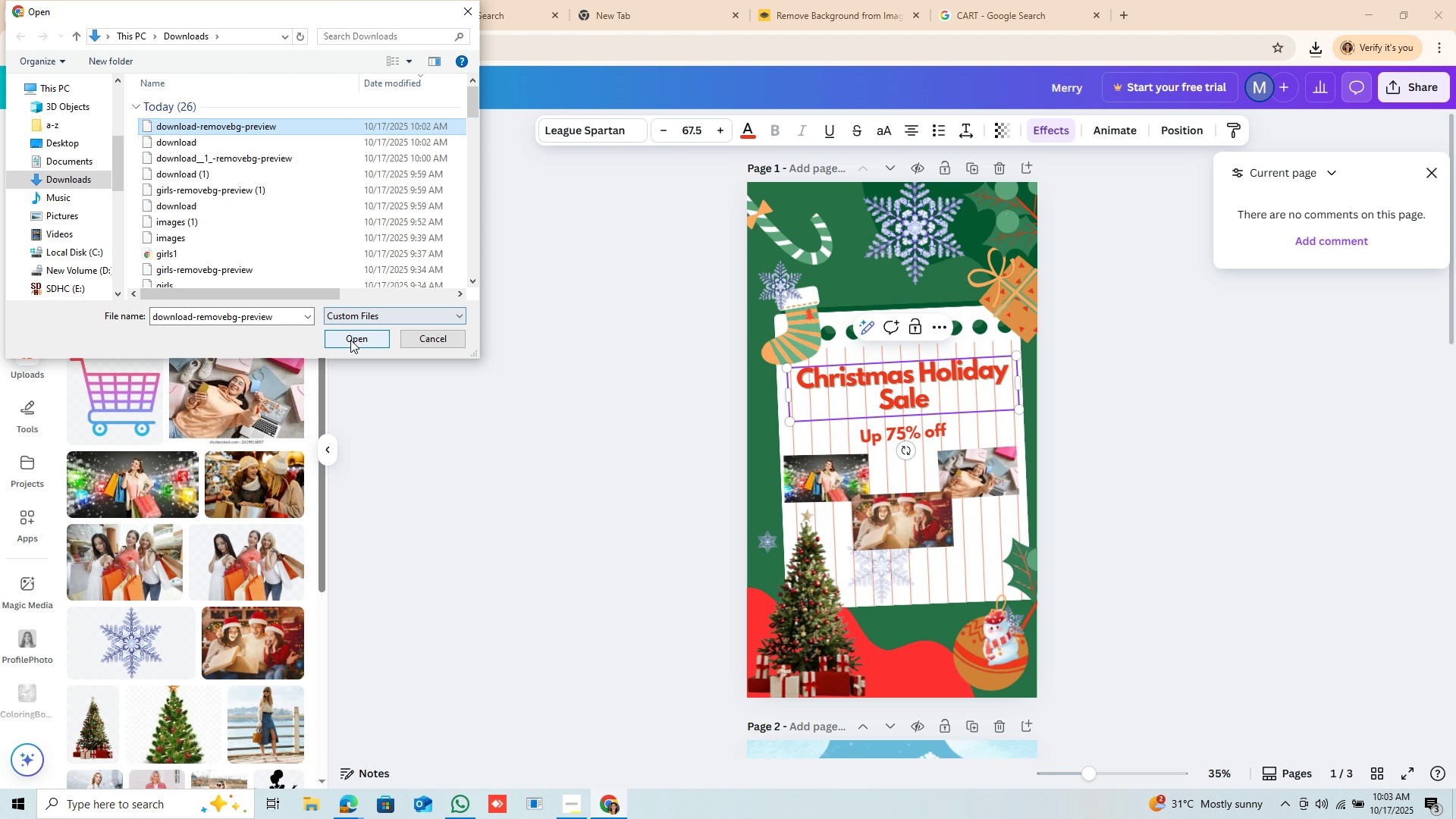 
left_click([350, 340])
 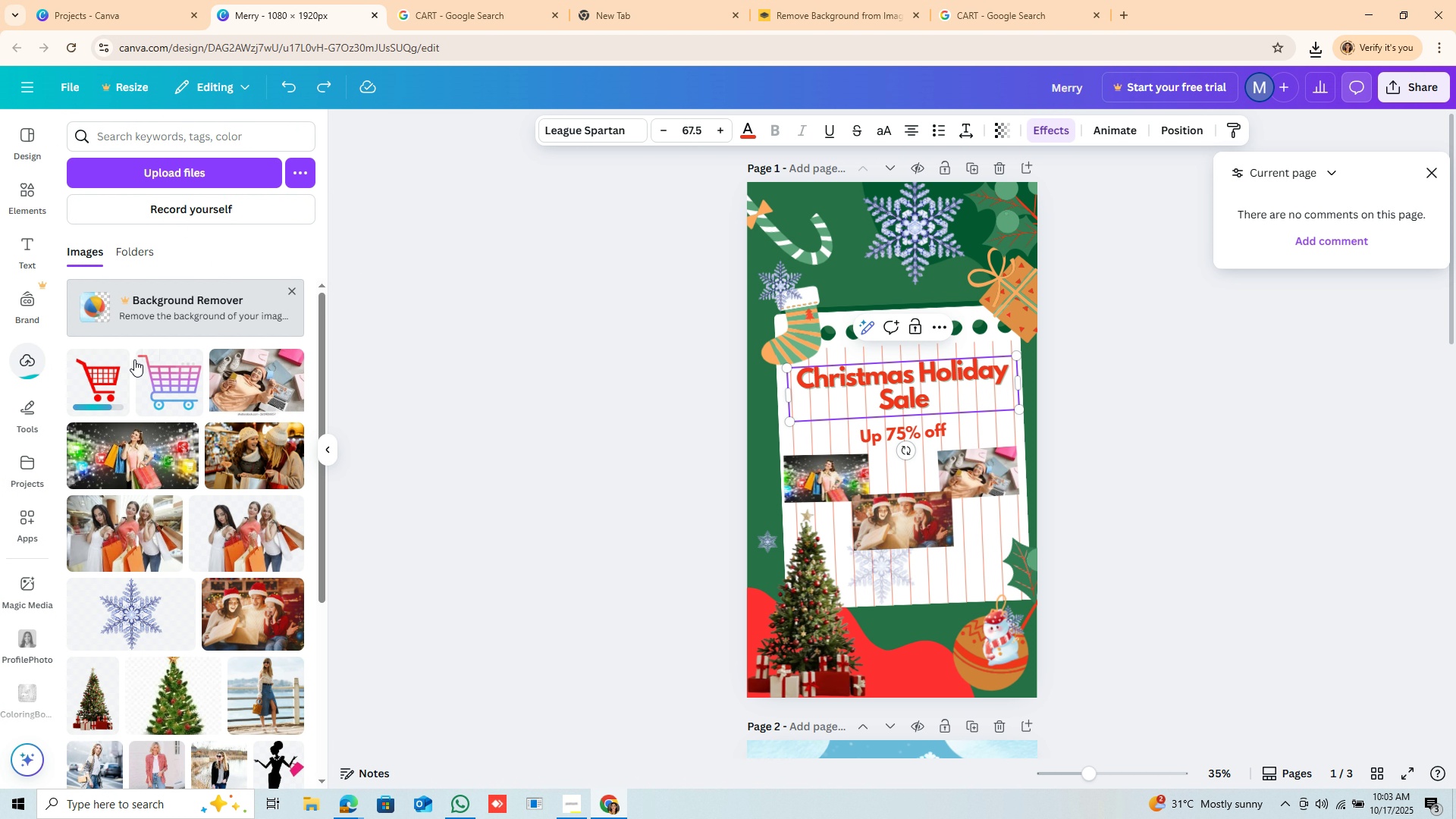 
mouse_move([127, 356])
 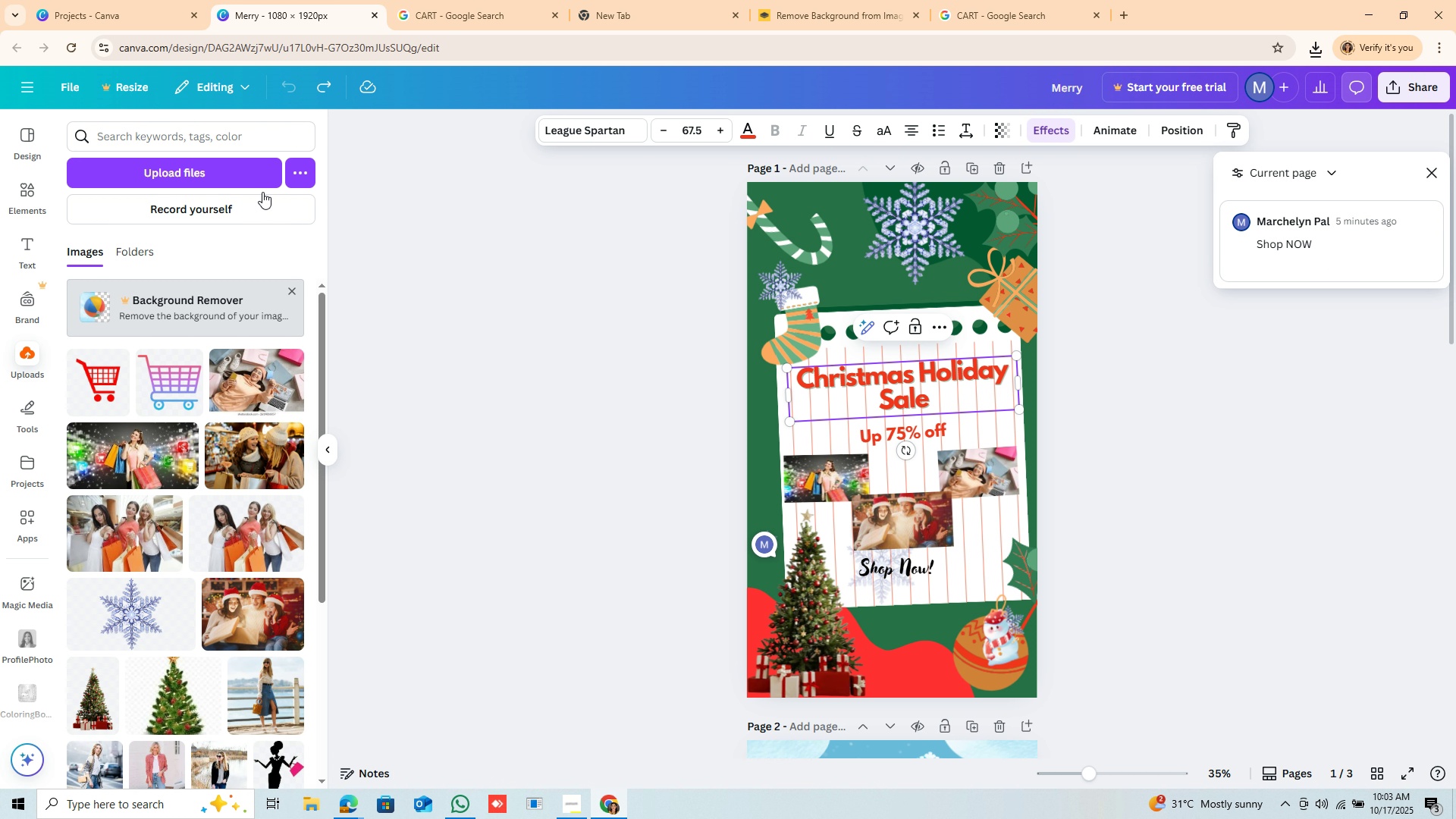 
left_click([91, 380])
 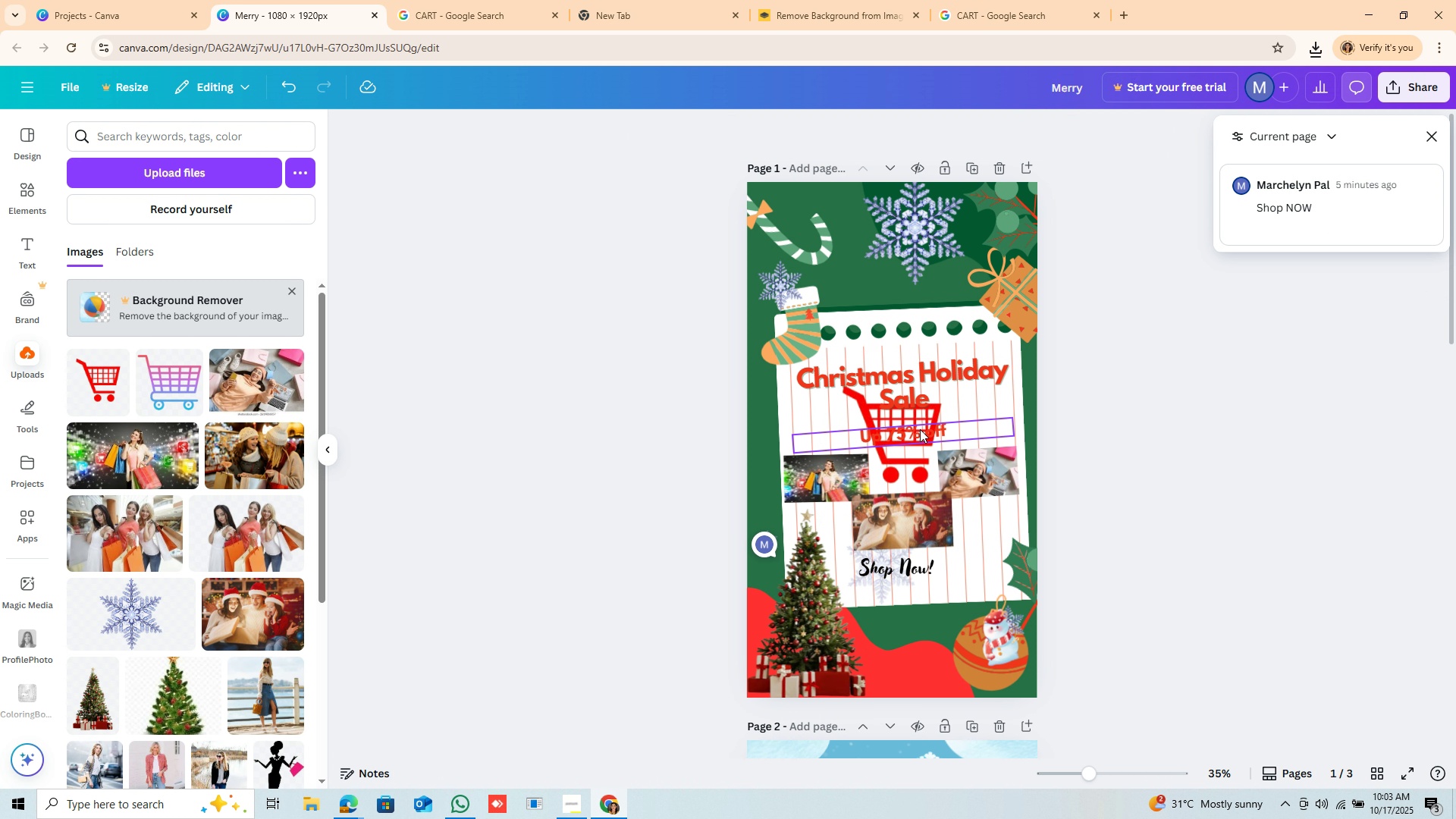 
key(Backspace)
 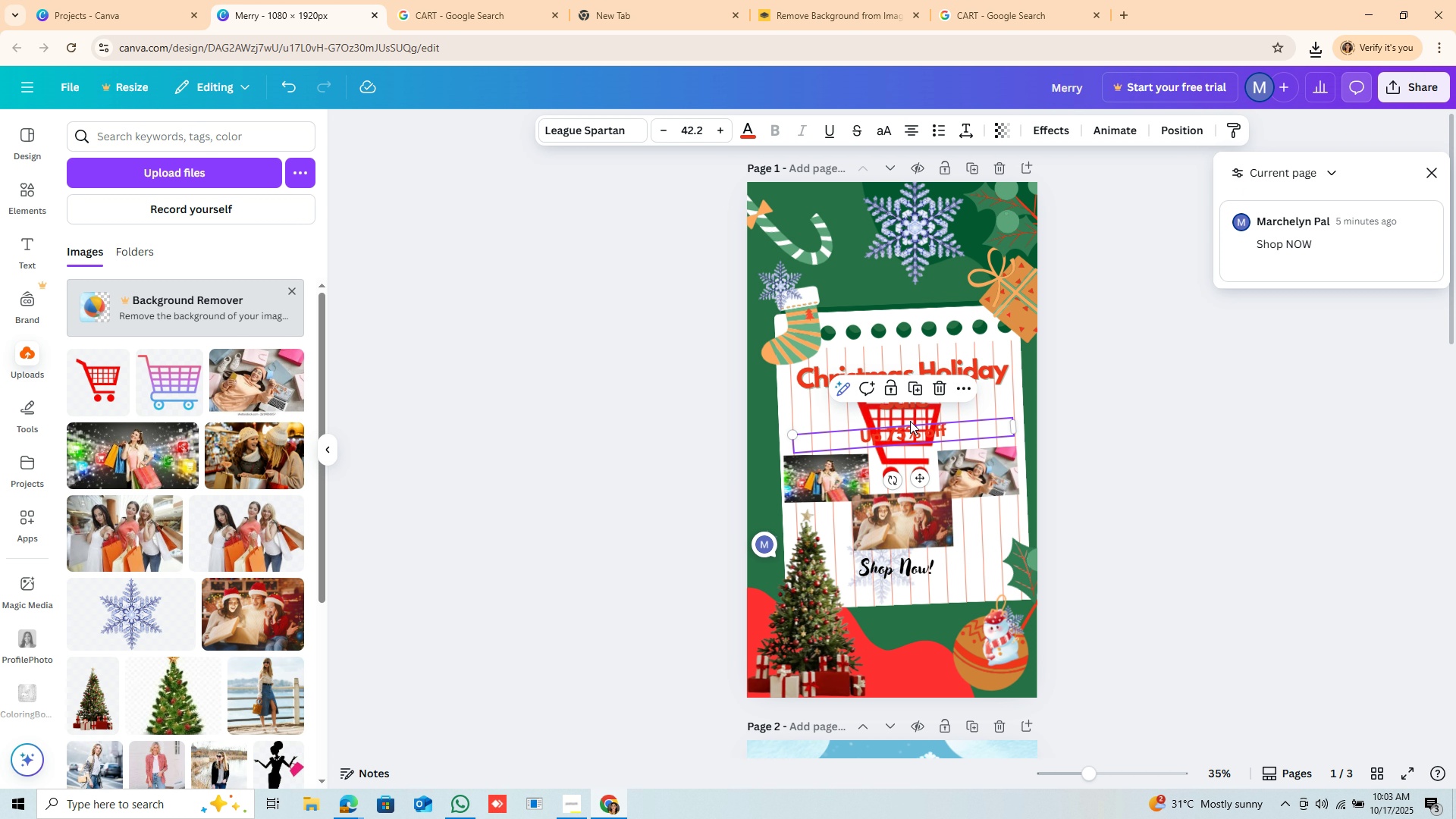 
left_click([861, 407])
 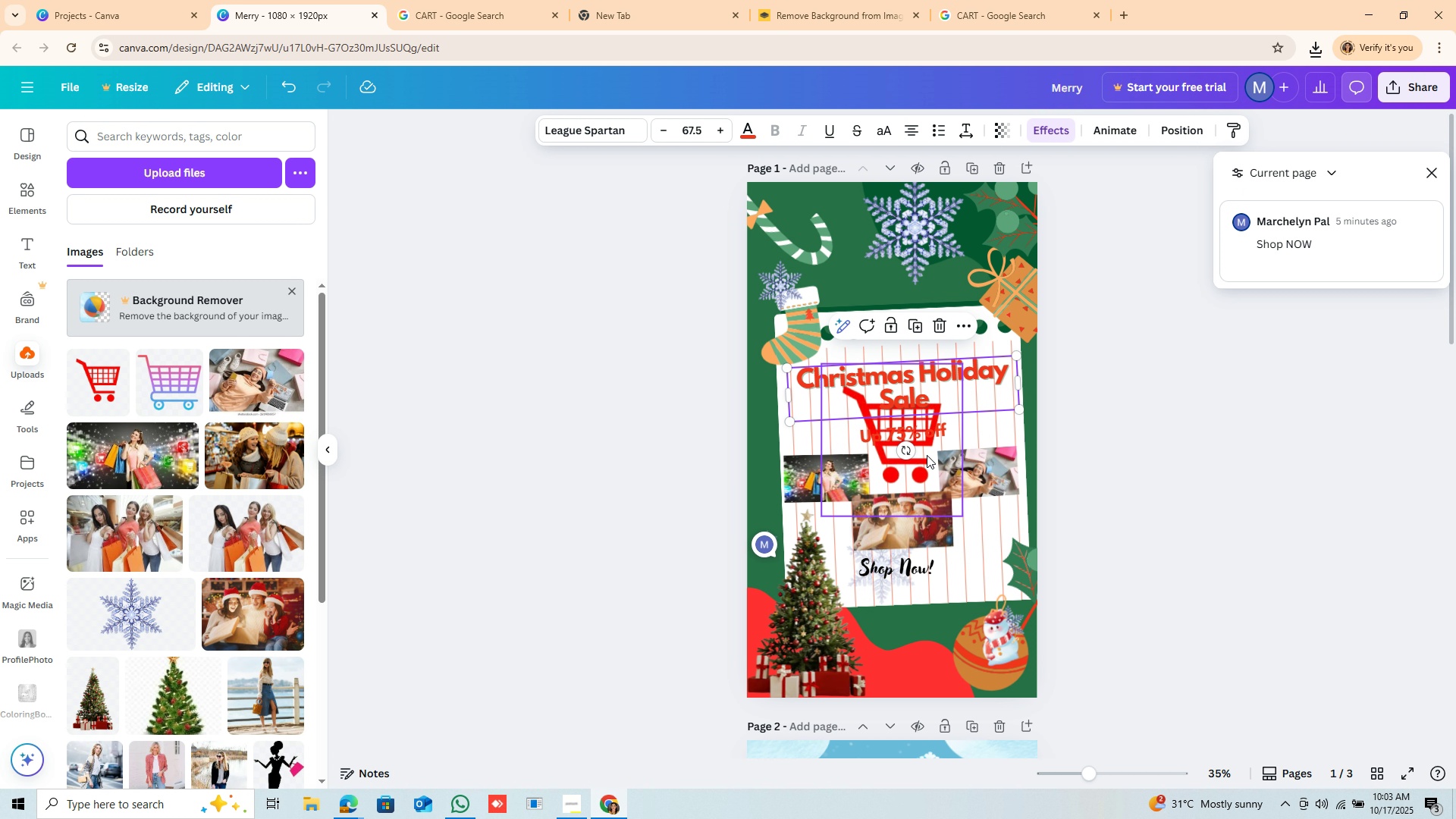 
left_click([927, 455])
 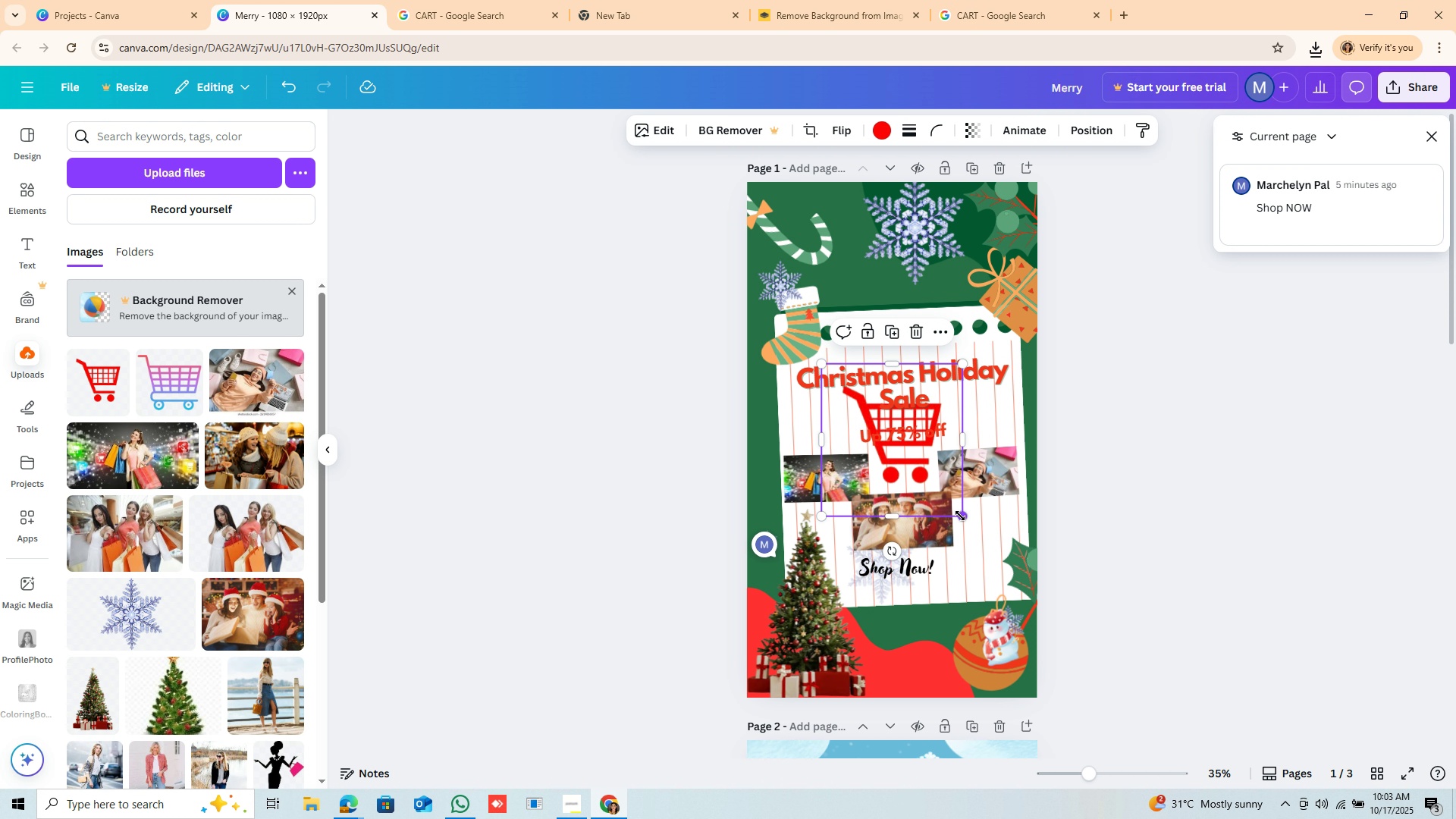 
left_click_drag(start_coordinate=[962, 516], to_coordinate=[903, 422])
 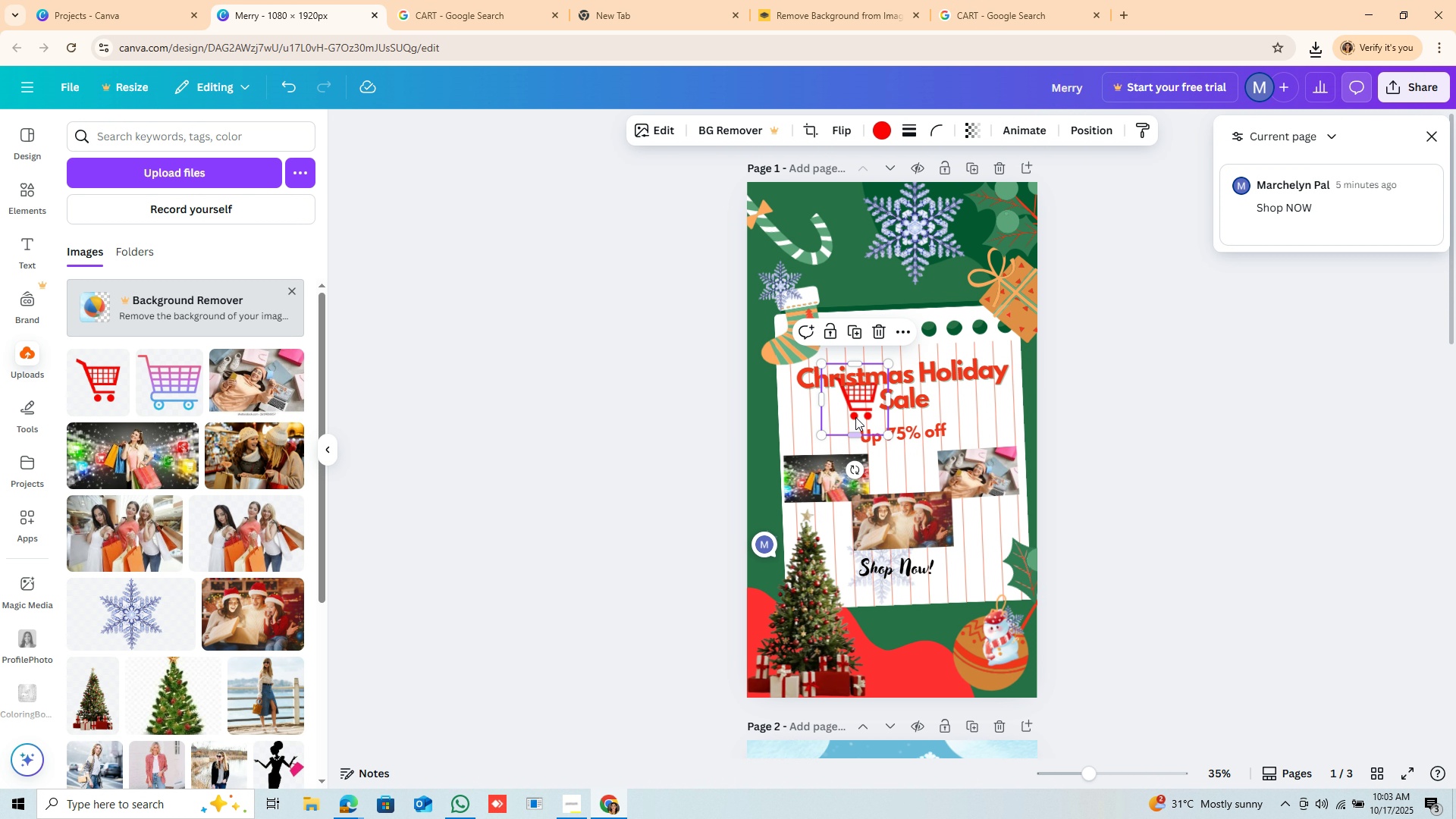 
left_click_drag(start_coordinate=[855, 416], to_coordinate=[959, 427])
 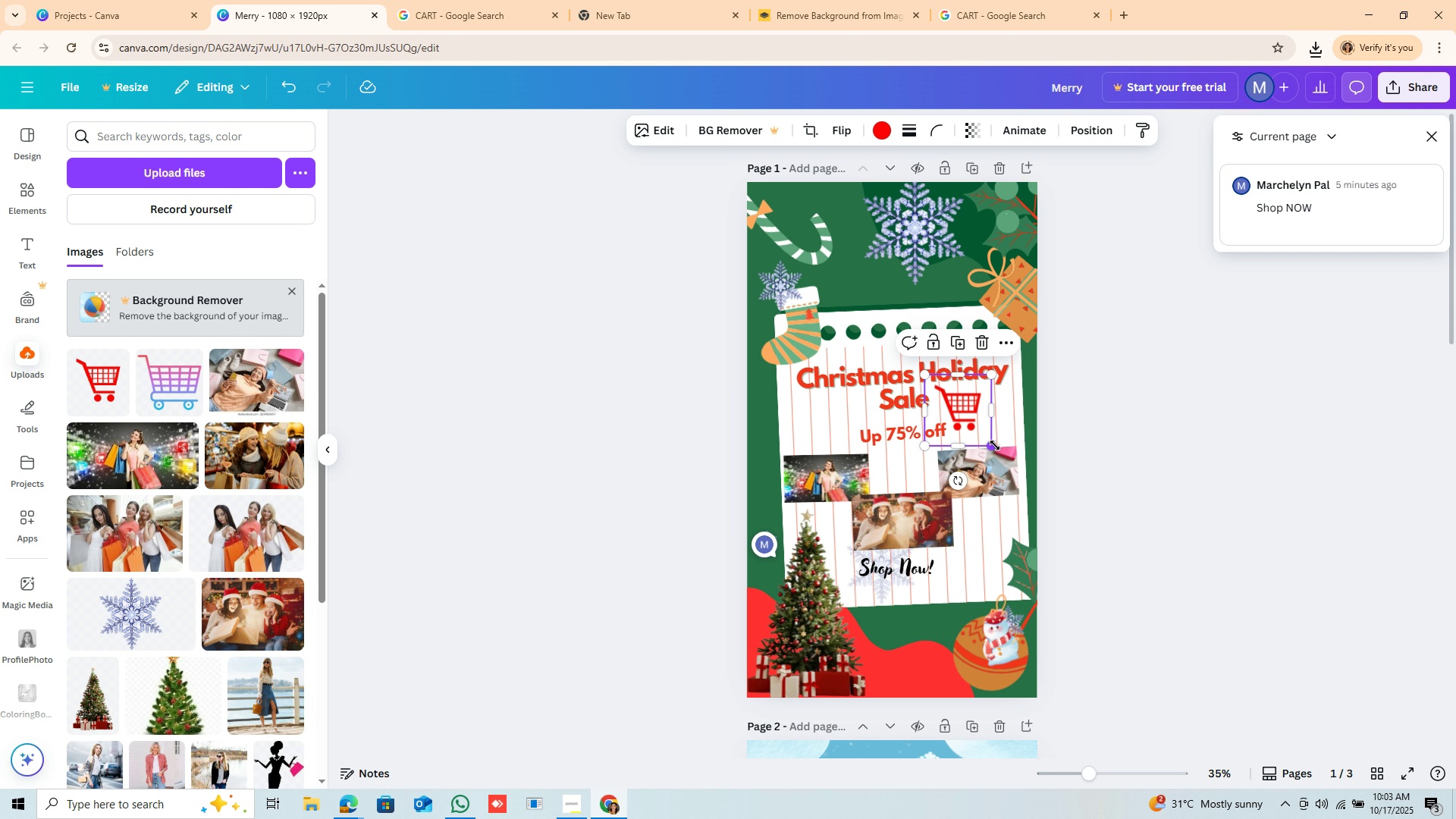 
left_click_drag(start_coordinate=[995, 445], to_coordinate=[968, 419])
 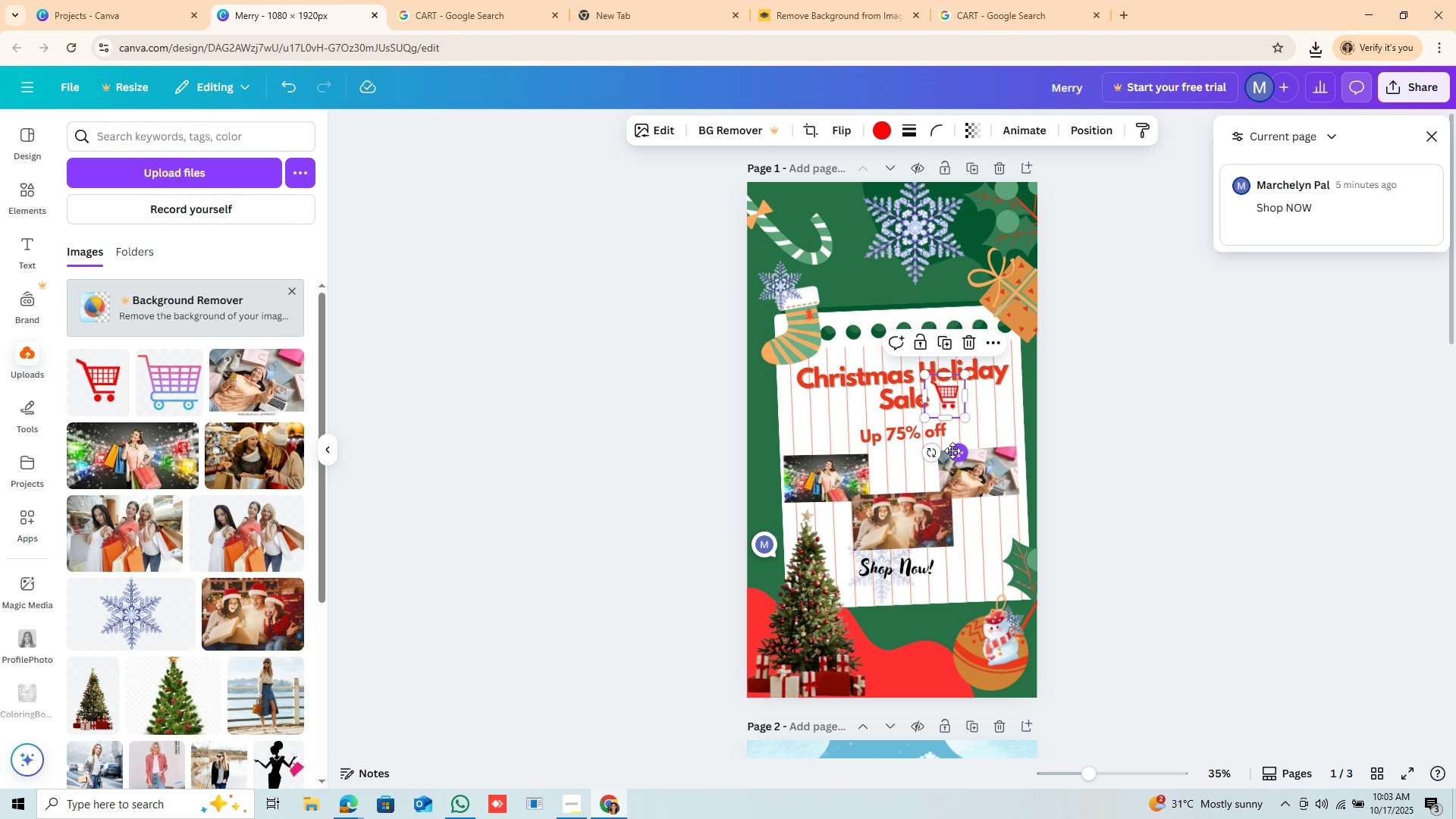 
left_click_drag(start_coordinate=[954, 453], to_coordinate=[952, 457])
 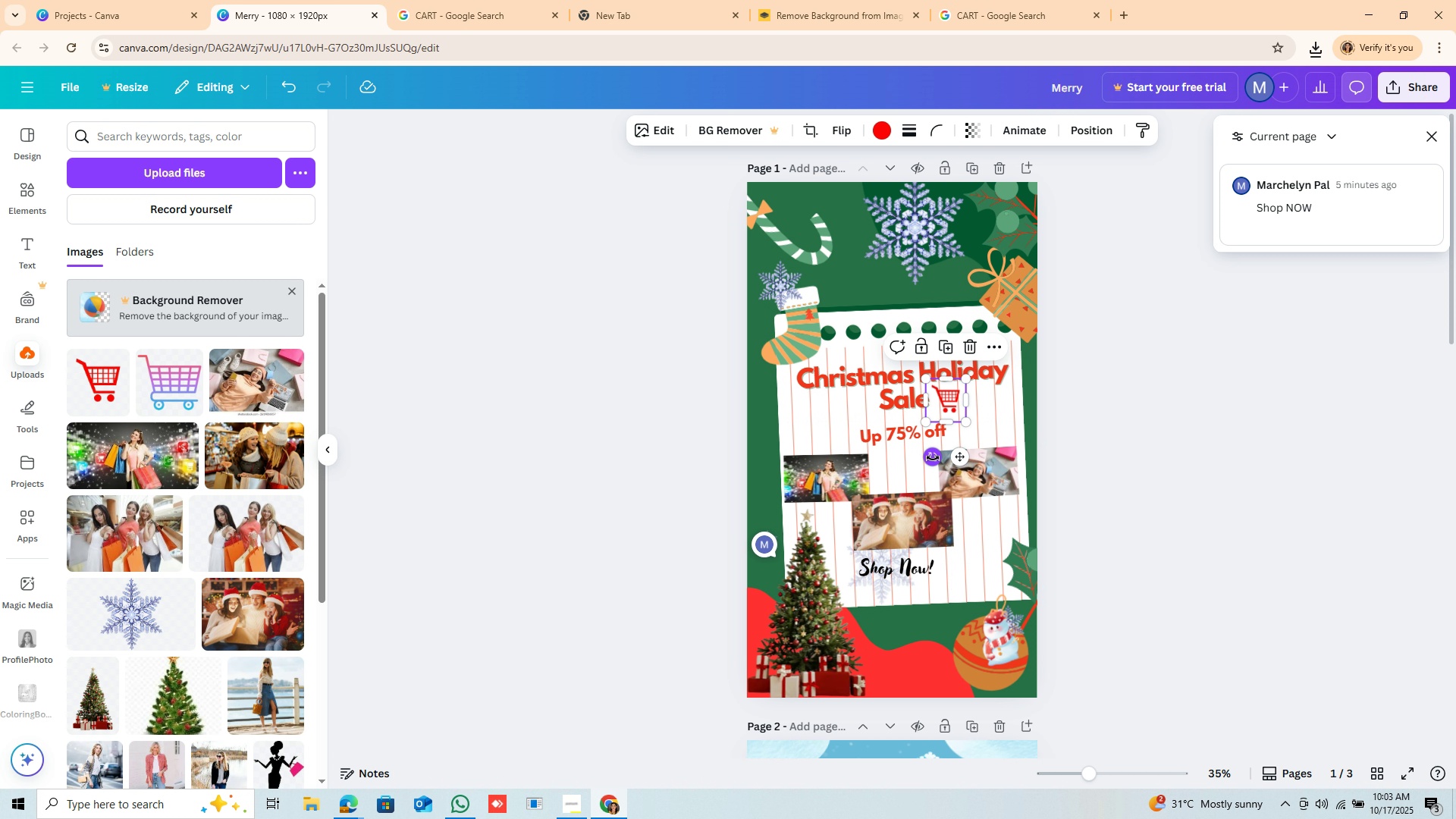 
left_click_drag(start_coordinate=[931, 458], to_coordinate=[936, 463])
 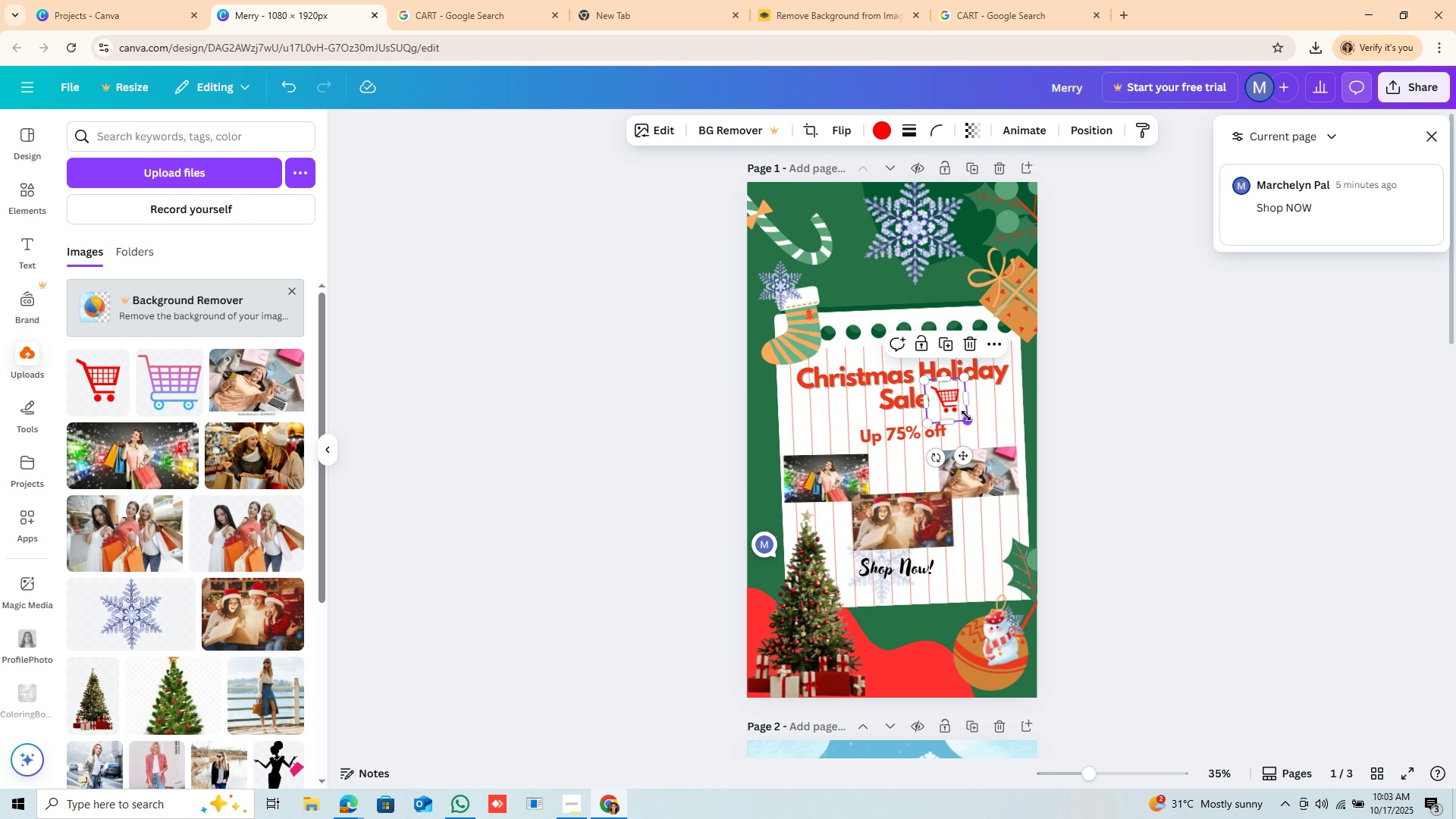 
left_click_drag(start_coordinate=[967, 417], to_coordinate=[948, 413])
 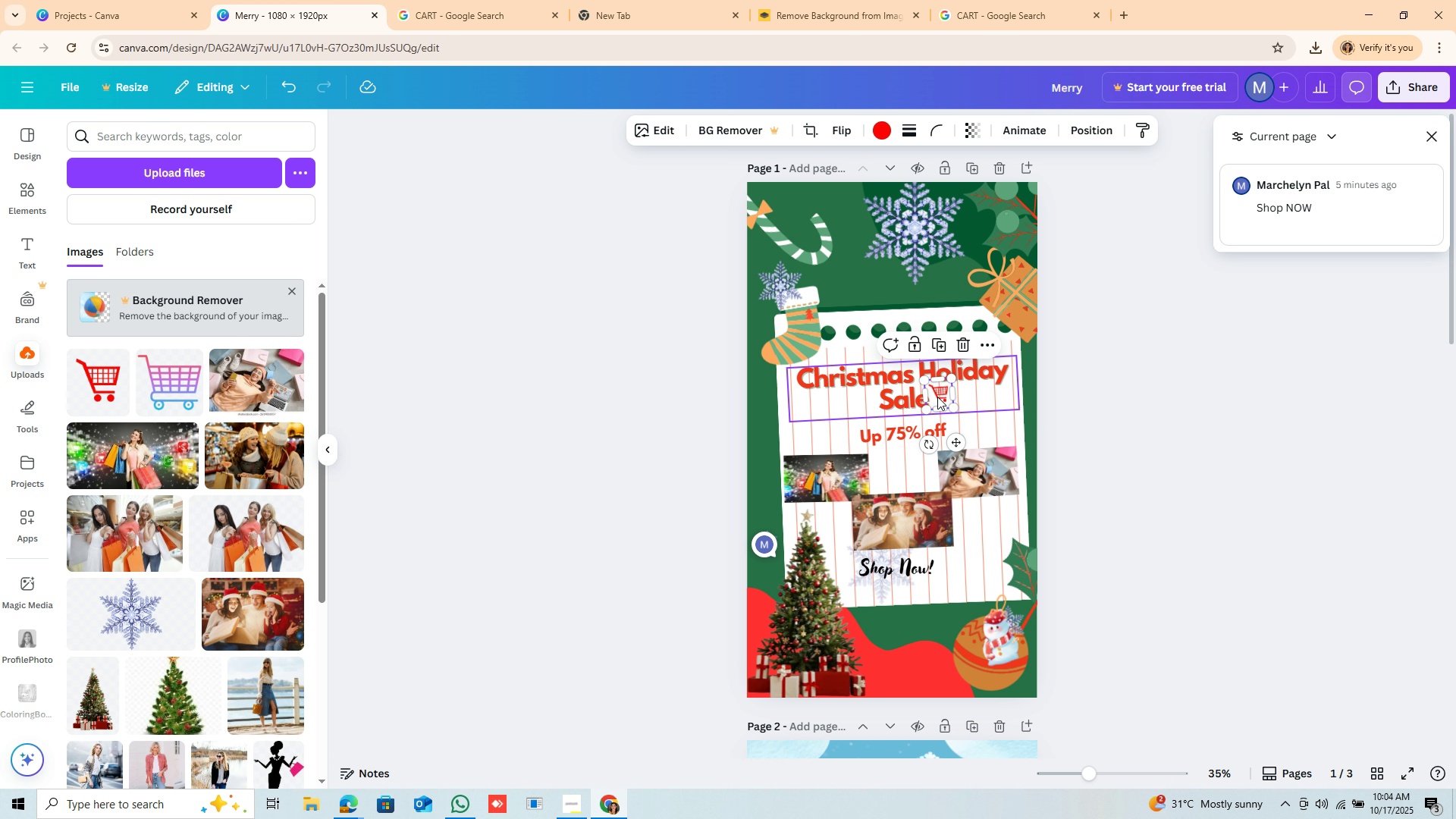 
left_click_drag(start_coordinate=[939, 392], to_coordinate=[942, 398])
 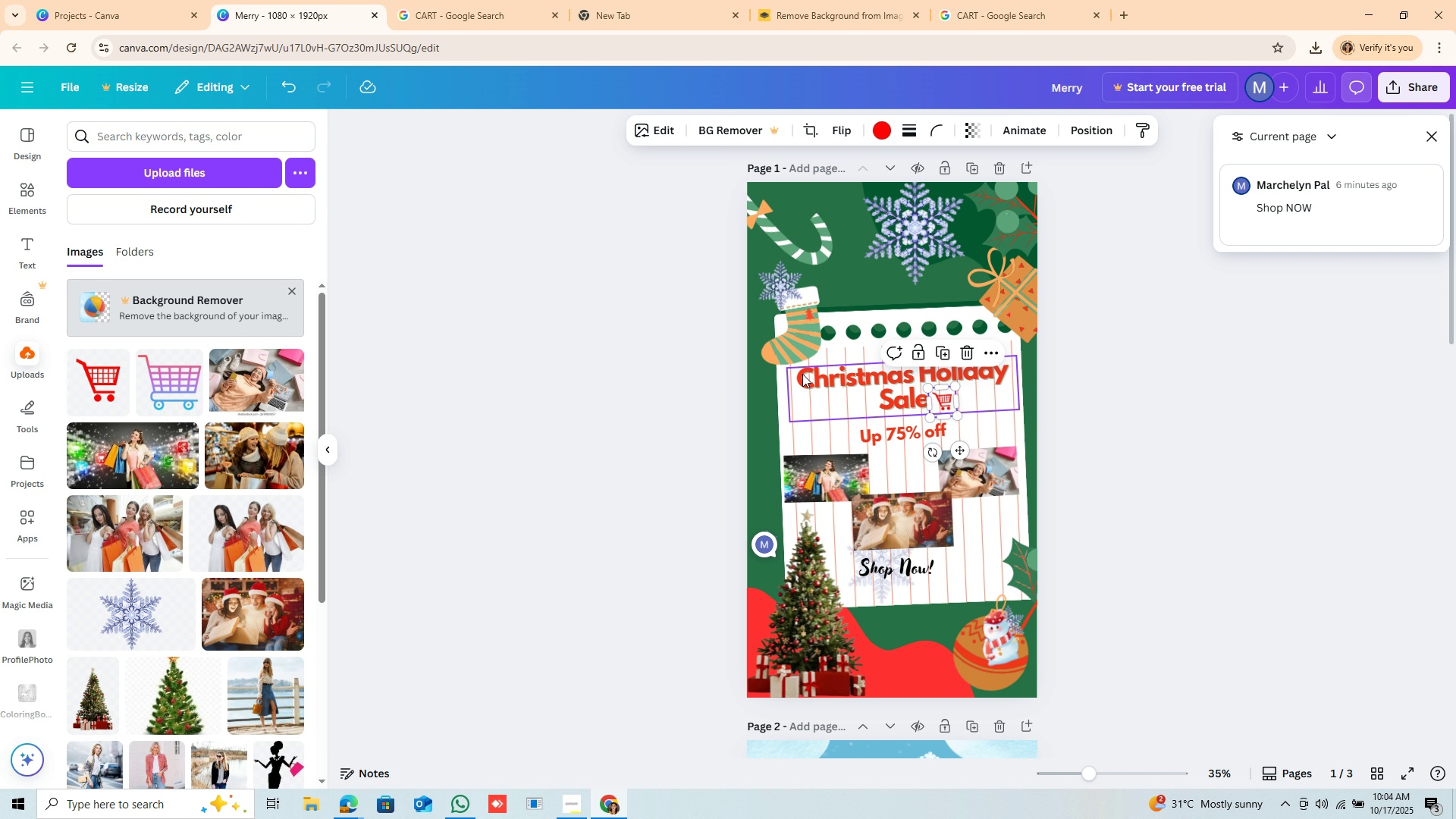 
left_click([802, 374])
 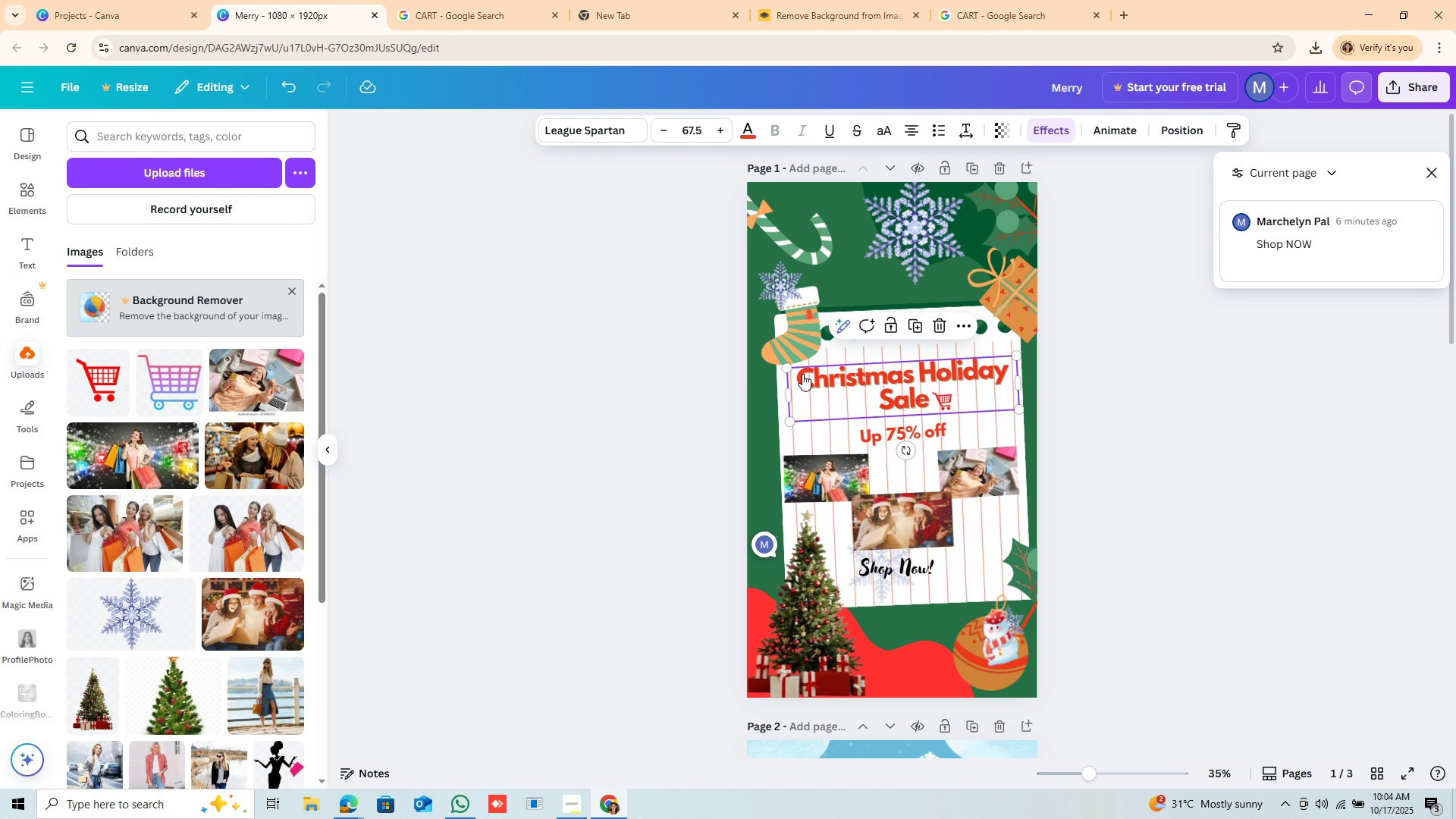 
right_click([802, 374])
 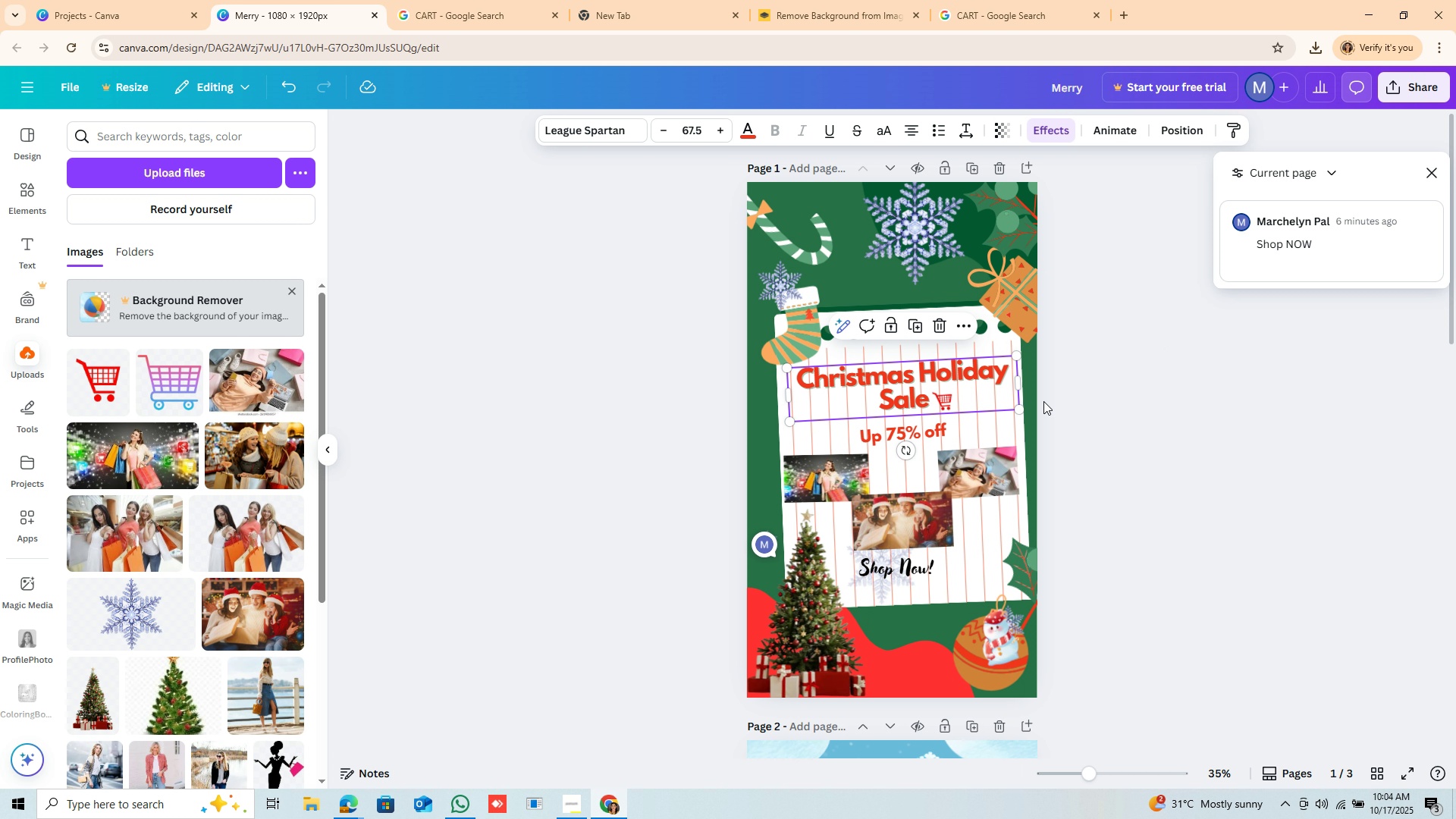 
wait(6.82)
 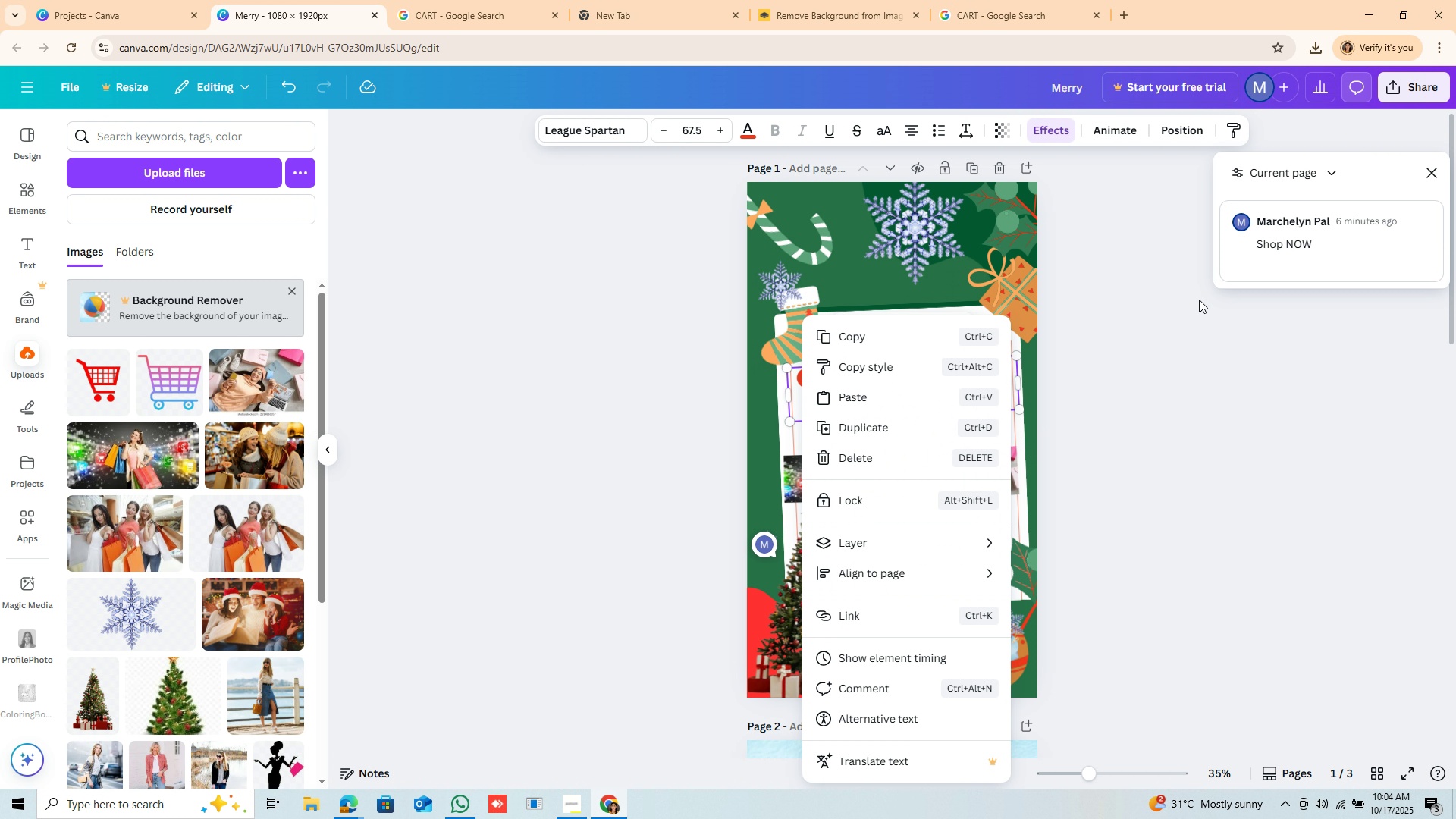 
left_click([912, 574])
 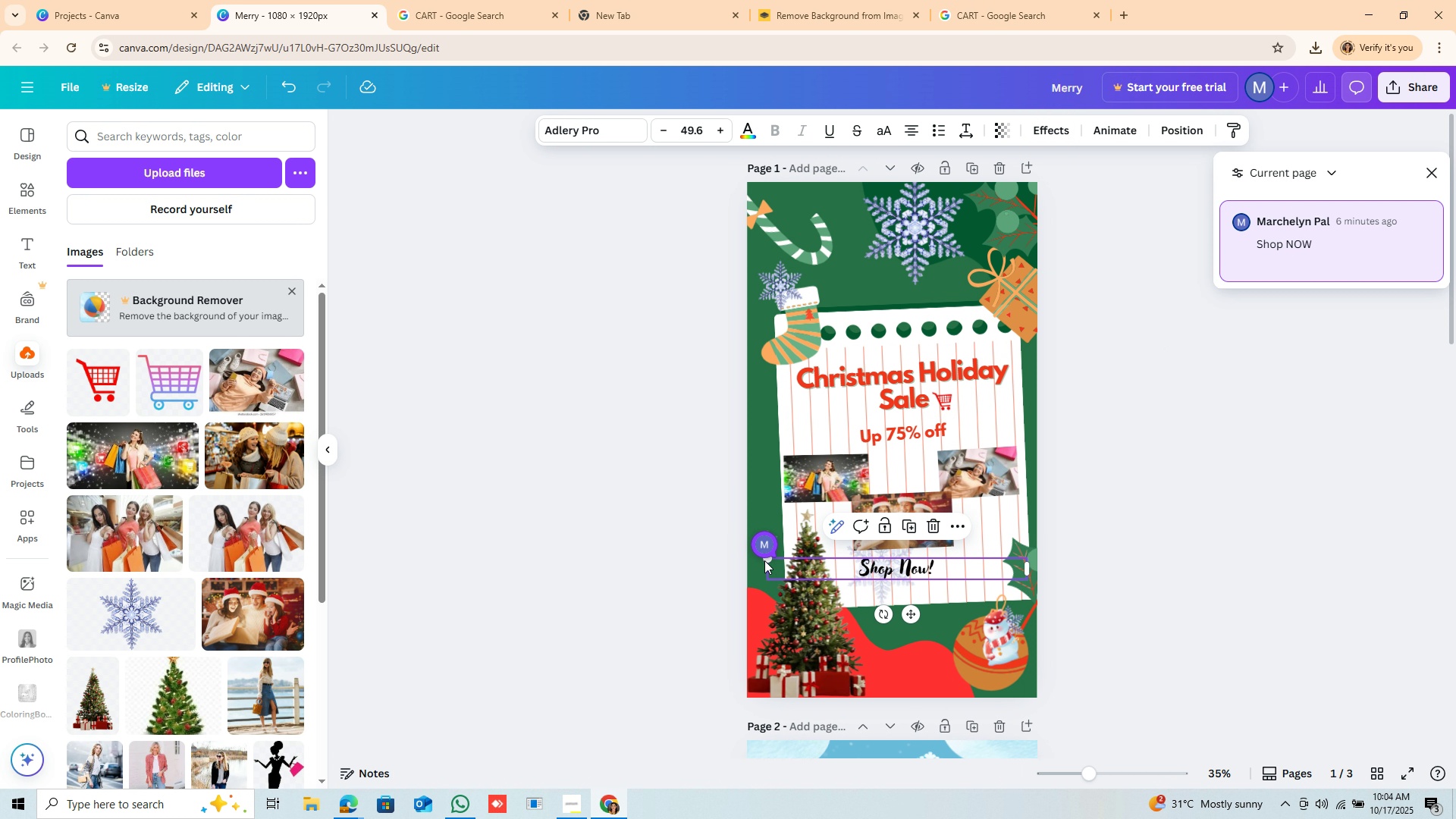 
left_click_drag(start_coordinate=[767, 557], to_coordinate=[755, 523])
 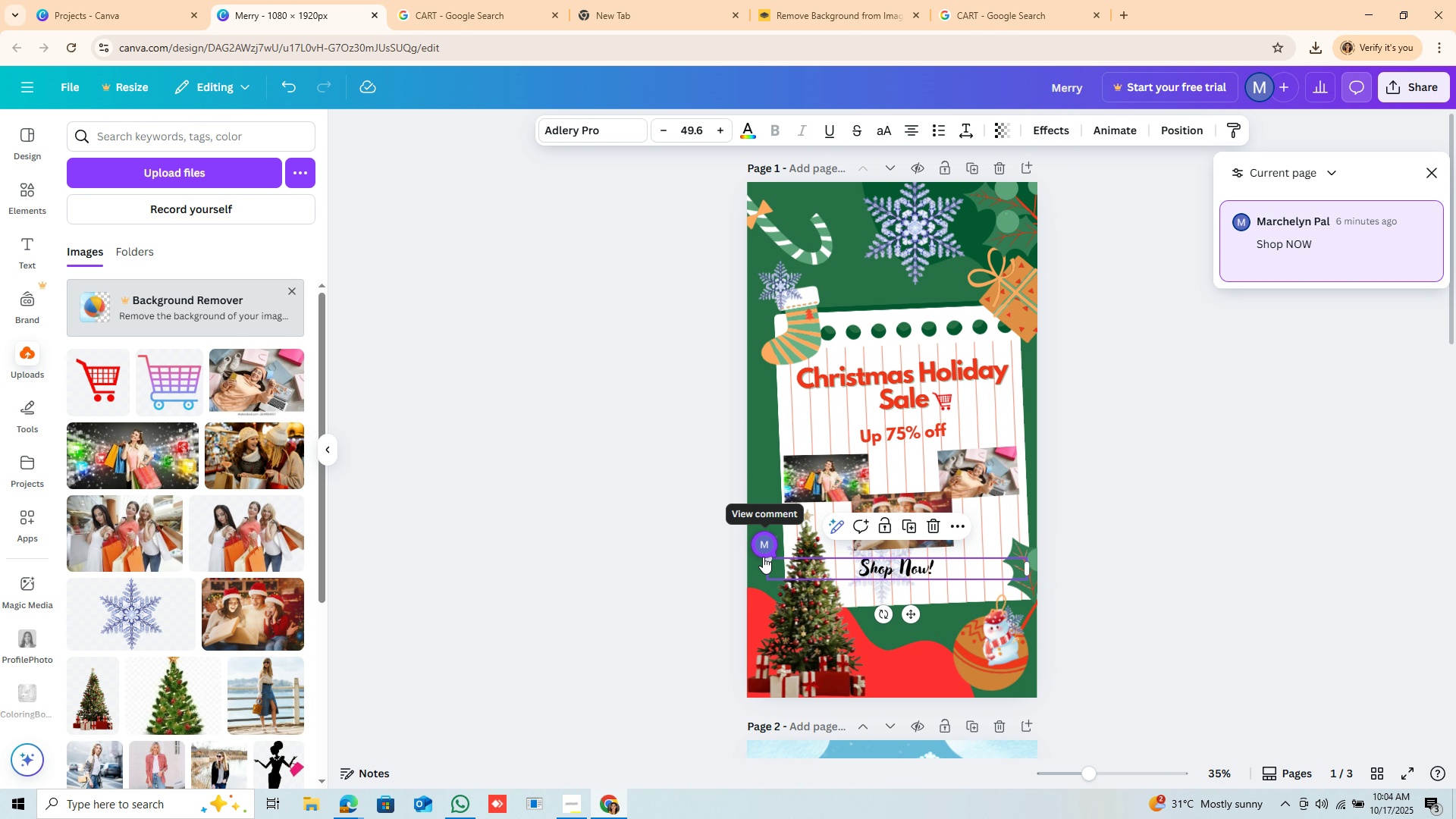 
left_click_drag(start_coordinate=[767, 563], to_coordinate=[856, 592])
 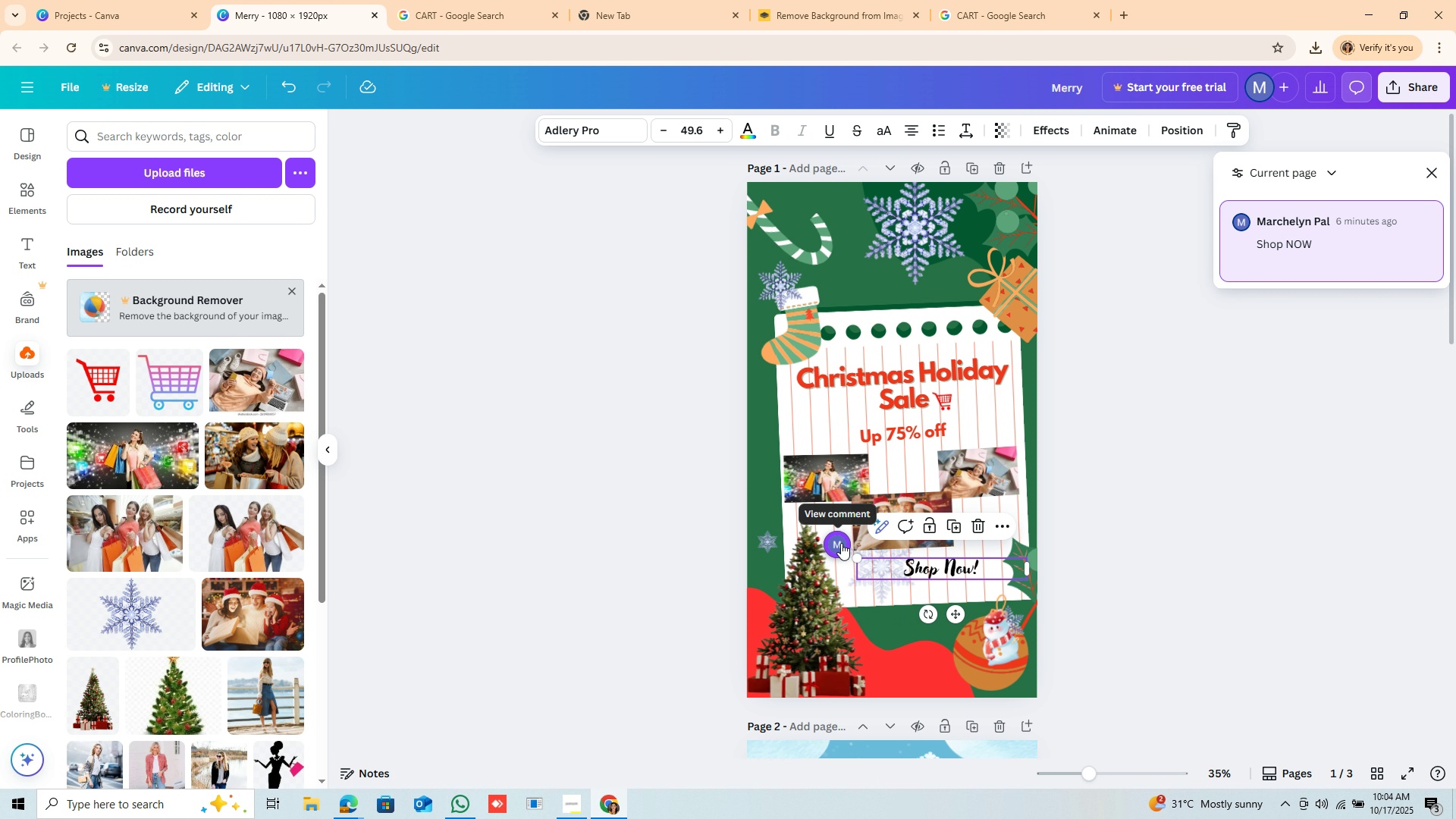 
left_click([841, 543])
 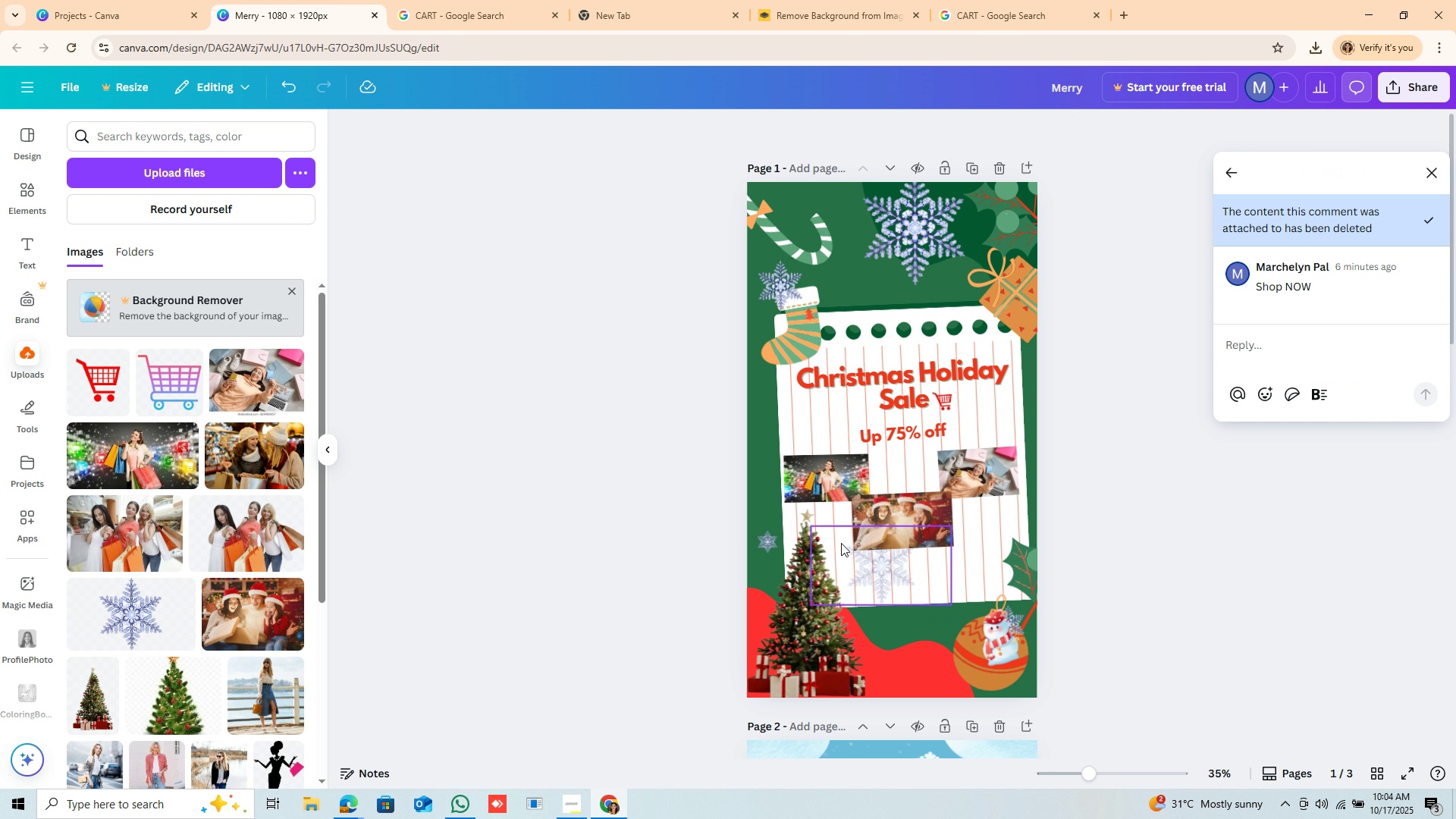 
key(Backspace)
 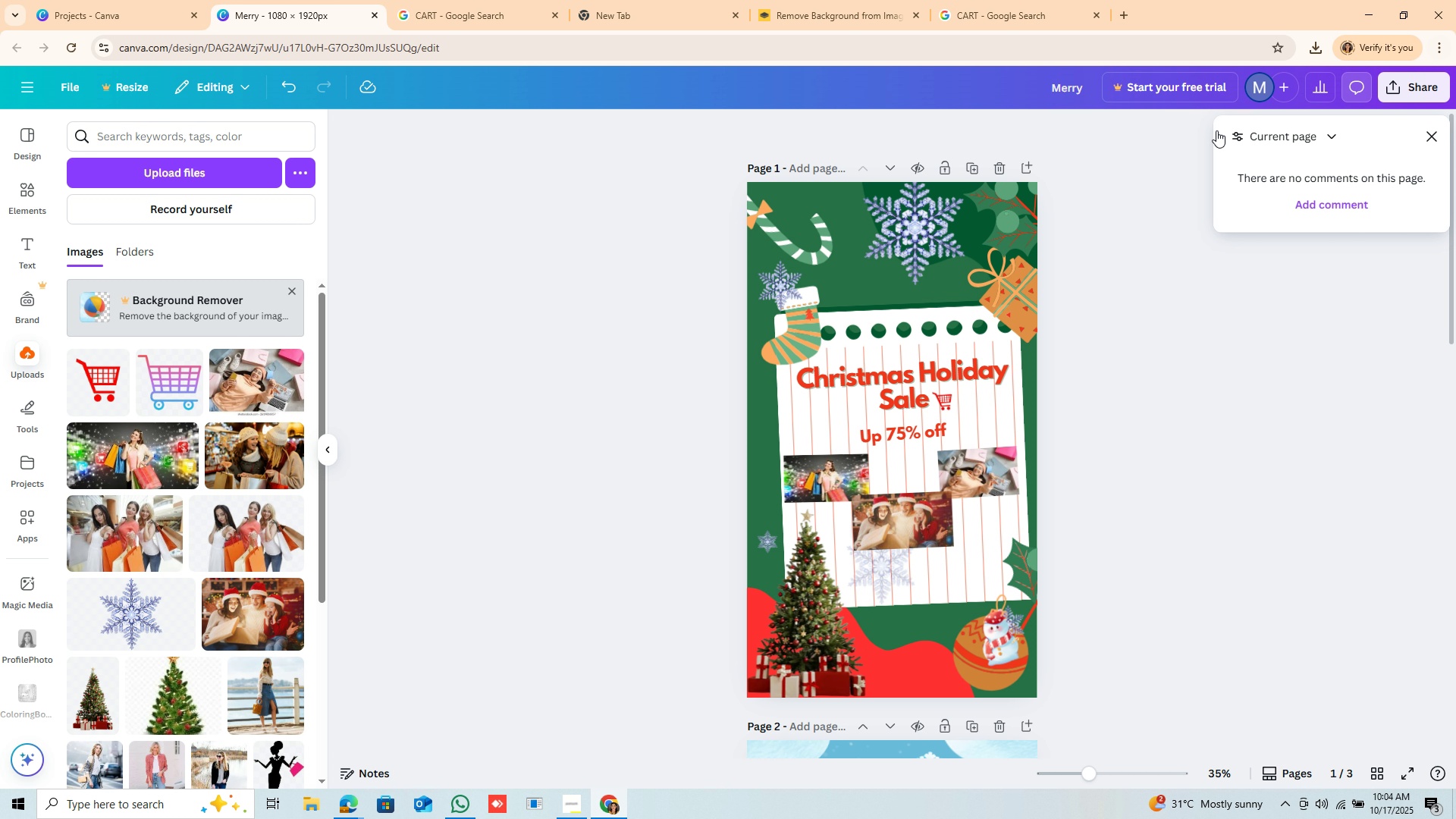 
wait(7.12)
 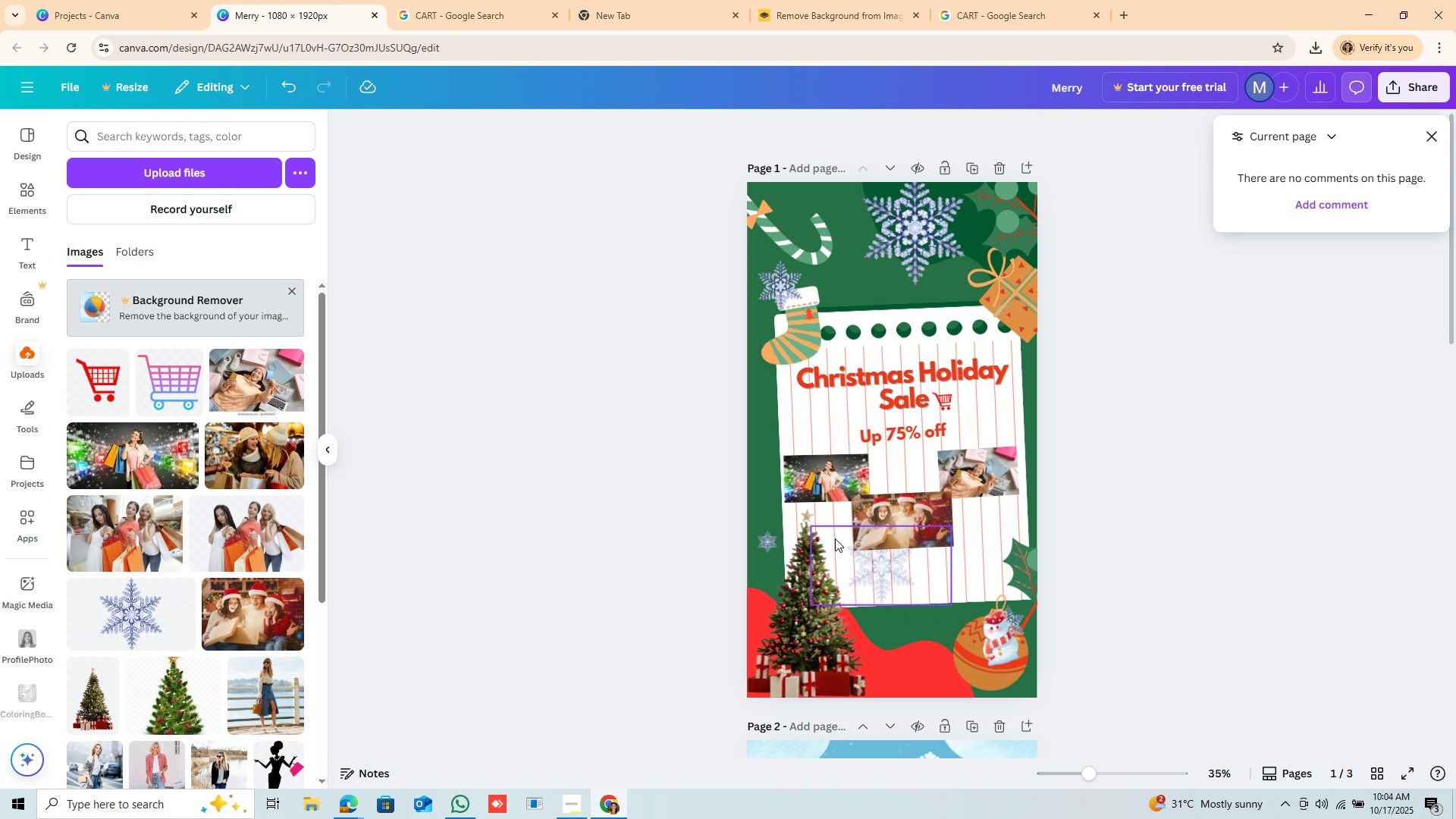 
left_click([291, 85])
 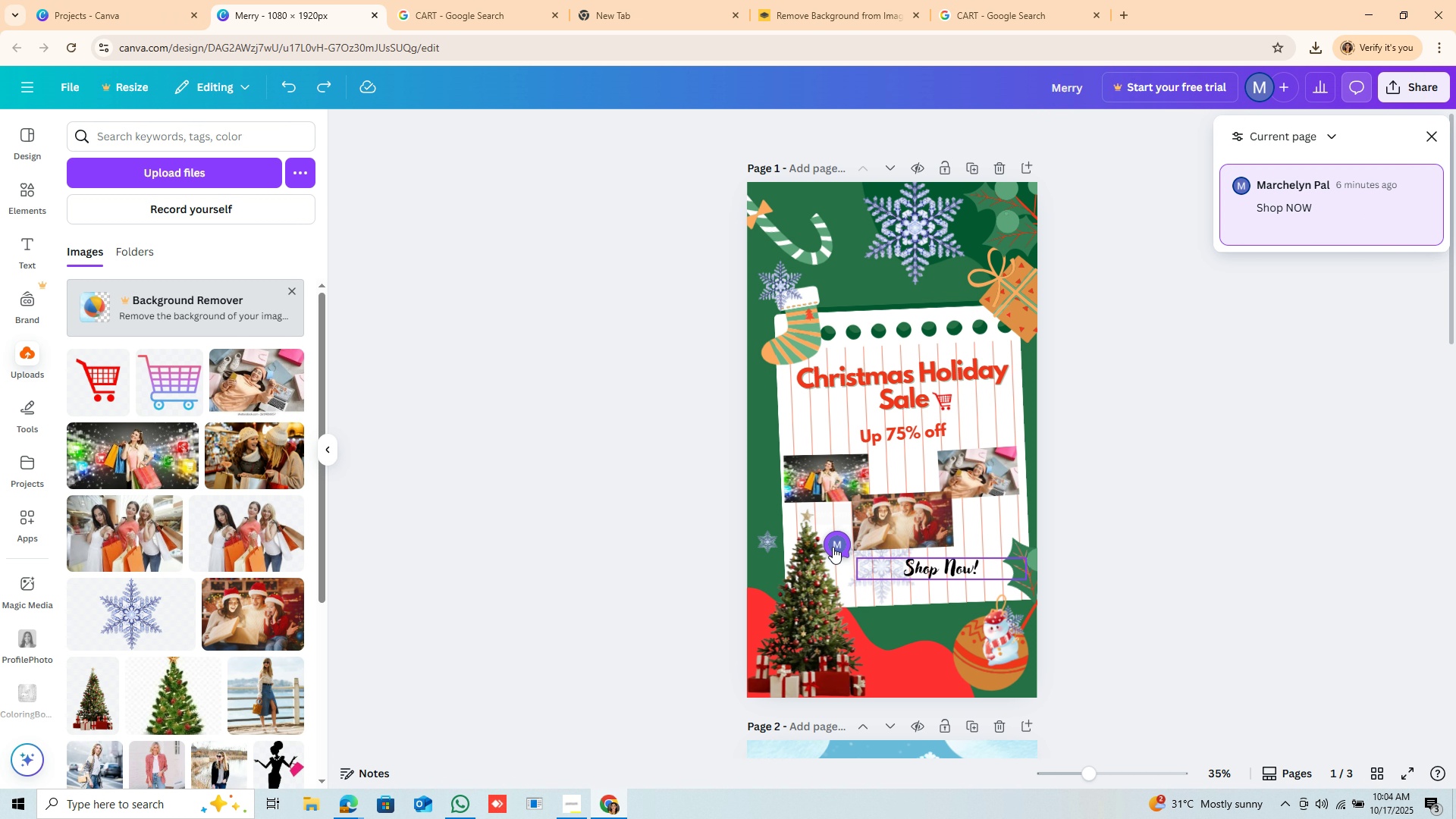 
left_click([833, 547])
 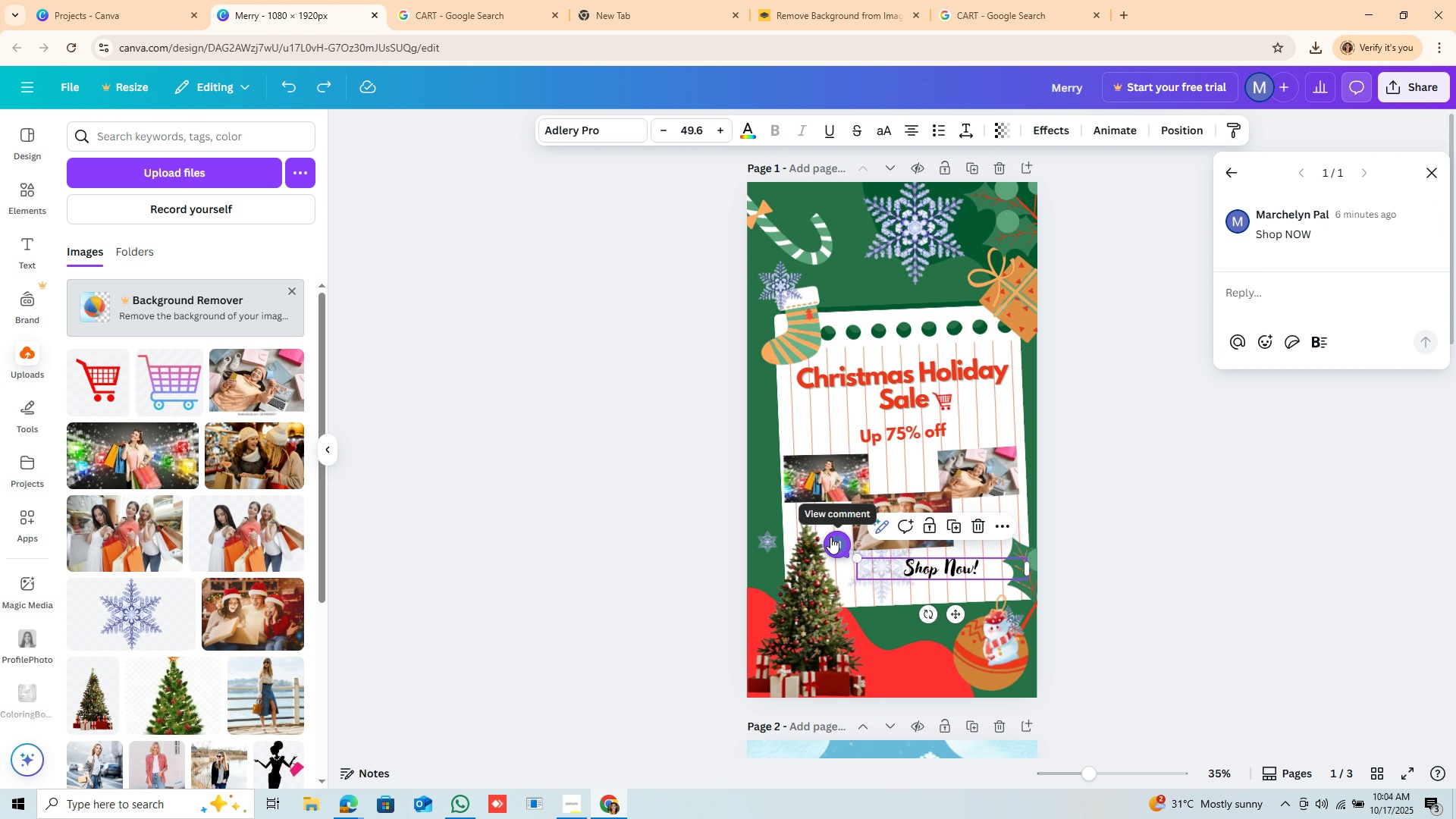 
right_click([830, 537])
 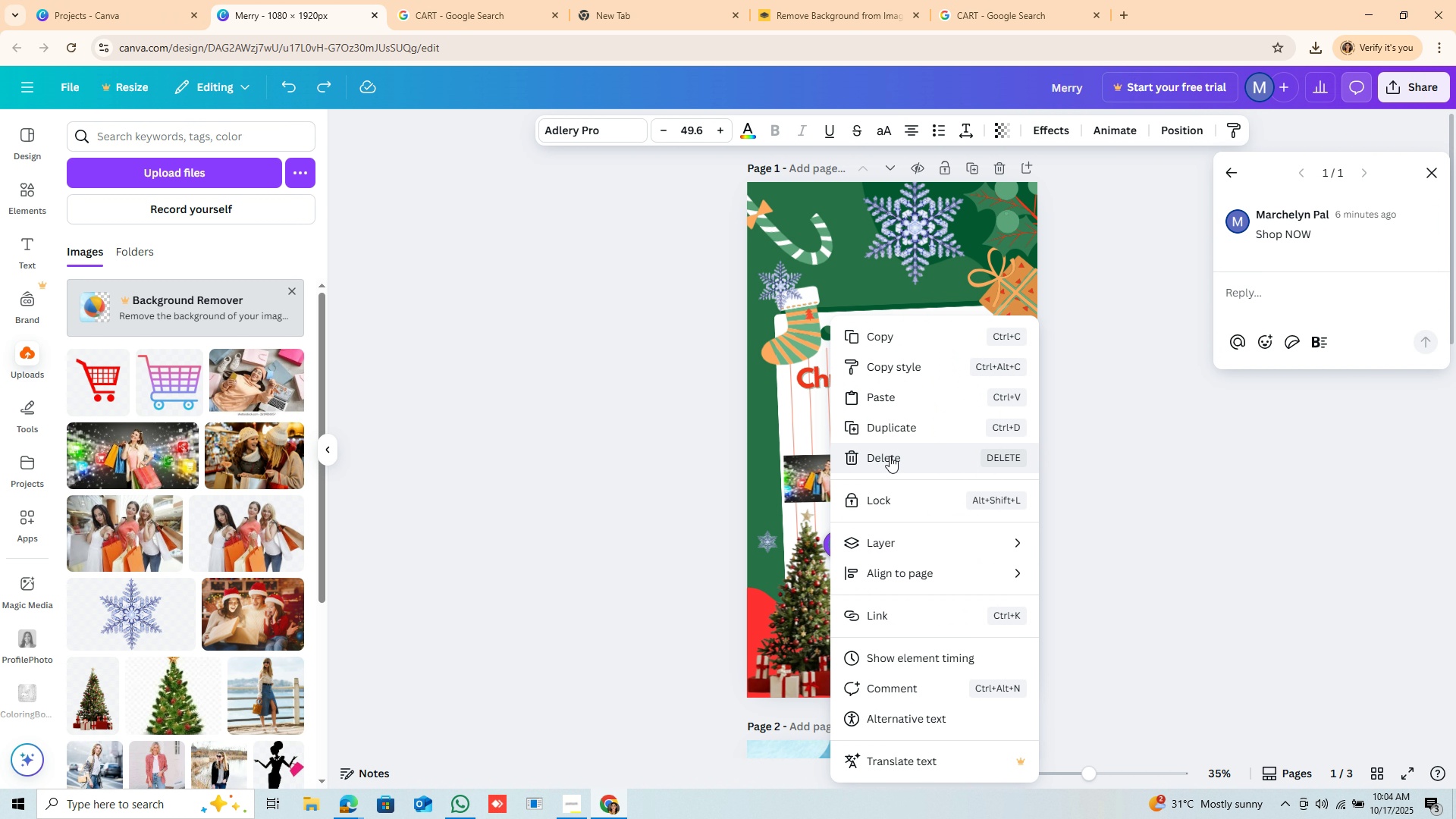 
left_click([890, 456])
 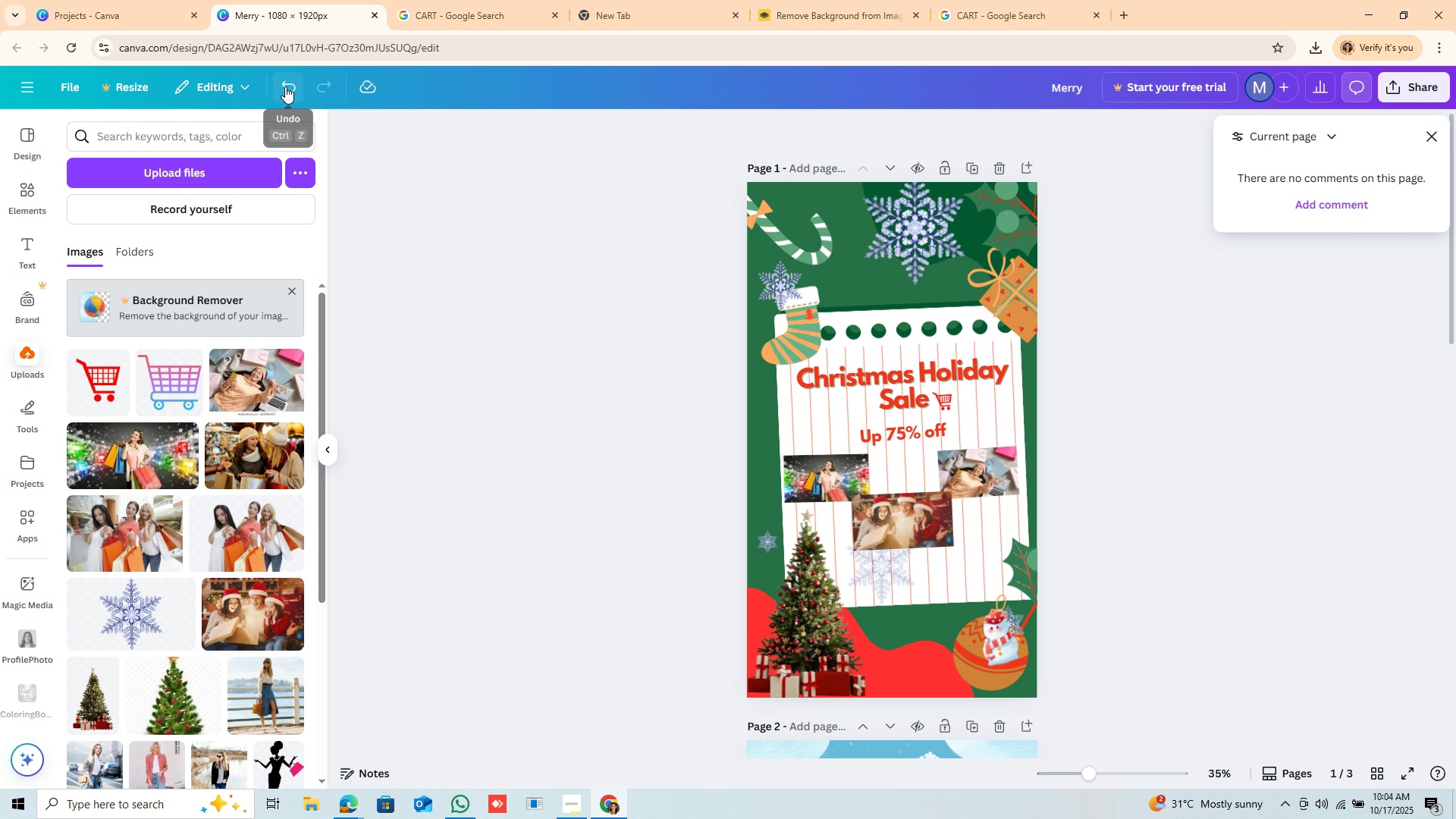 
double_click([287, 86])
 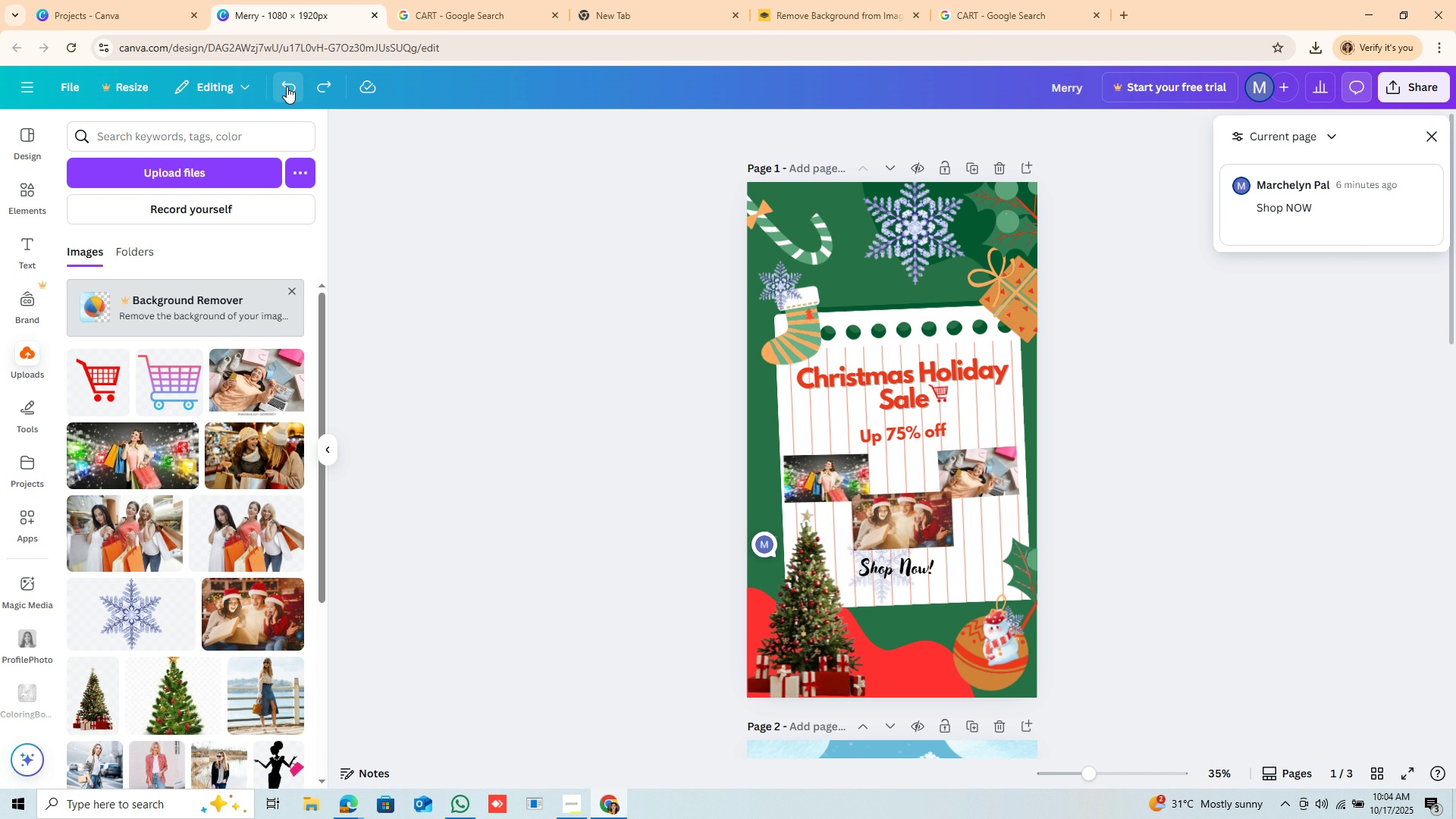 
double_click([287, 86])
 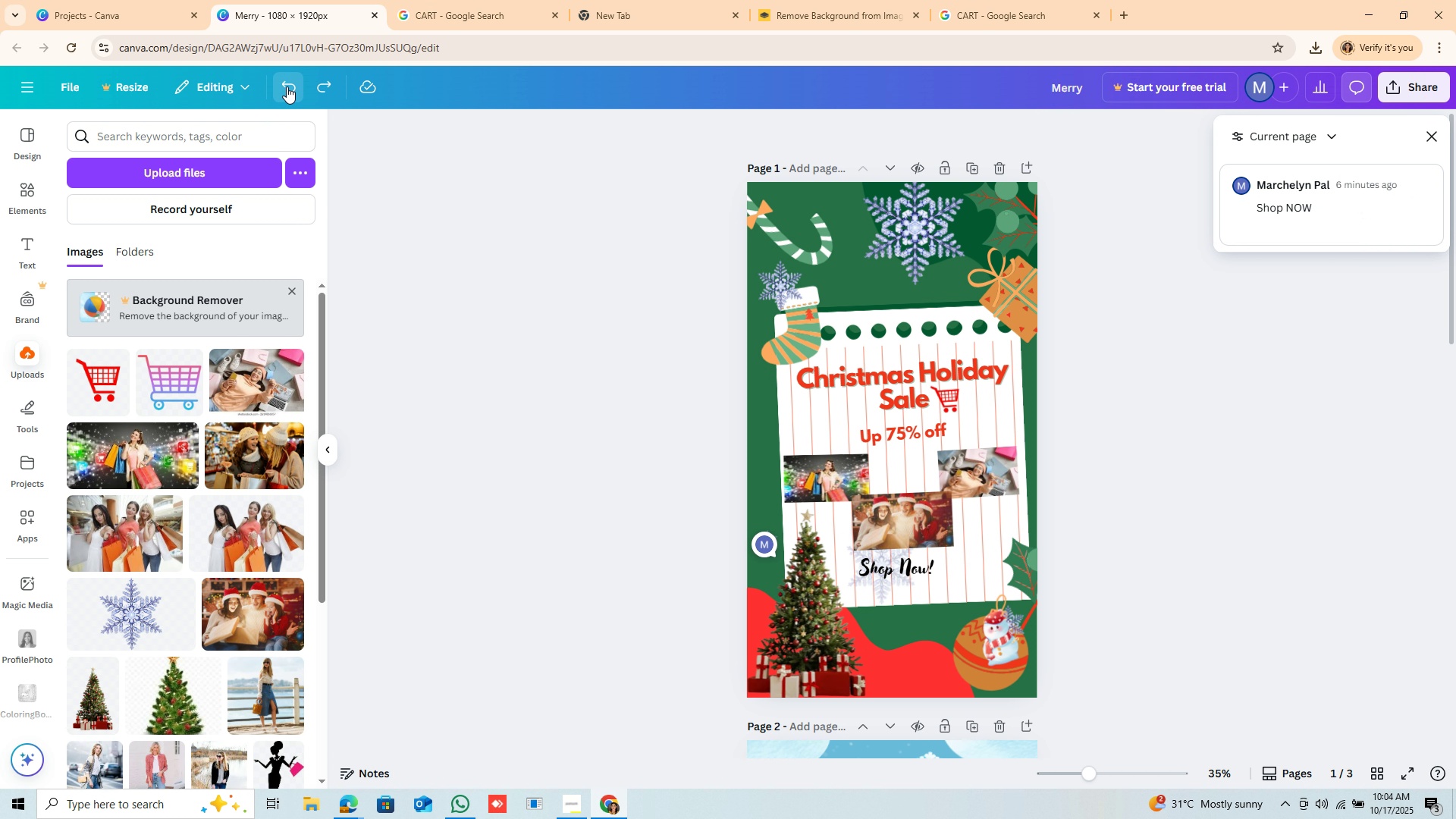 
triple_click([287, 86])
 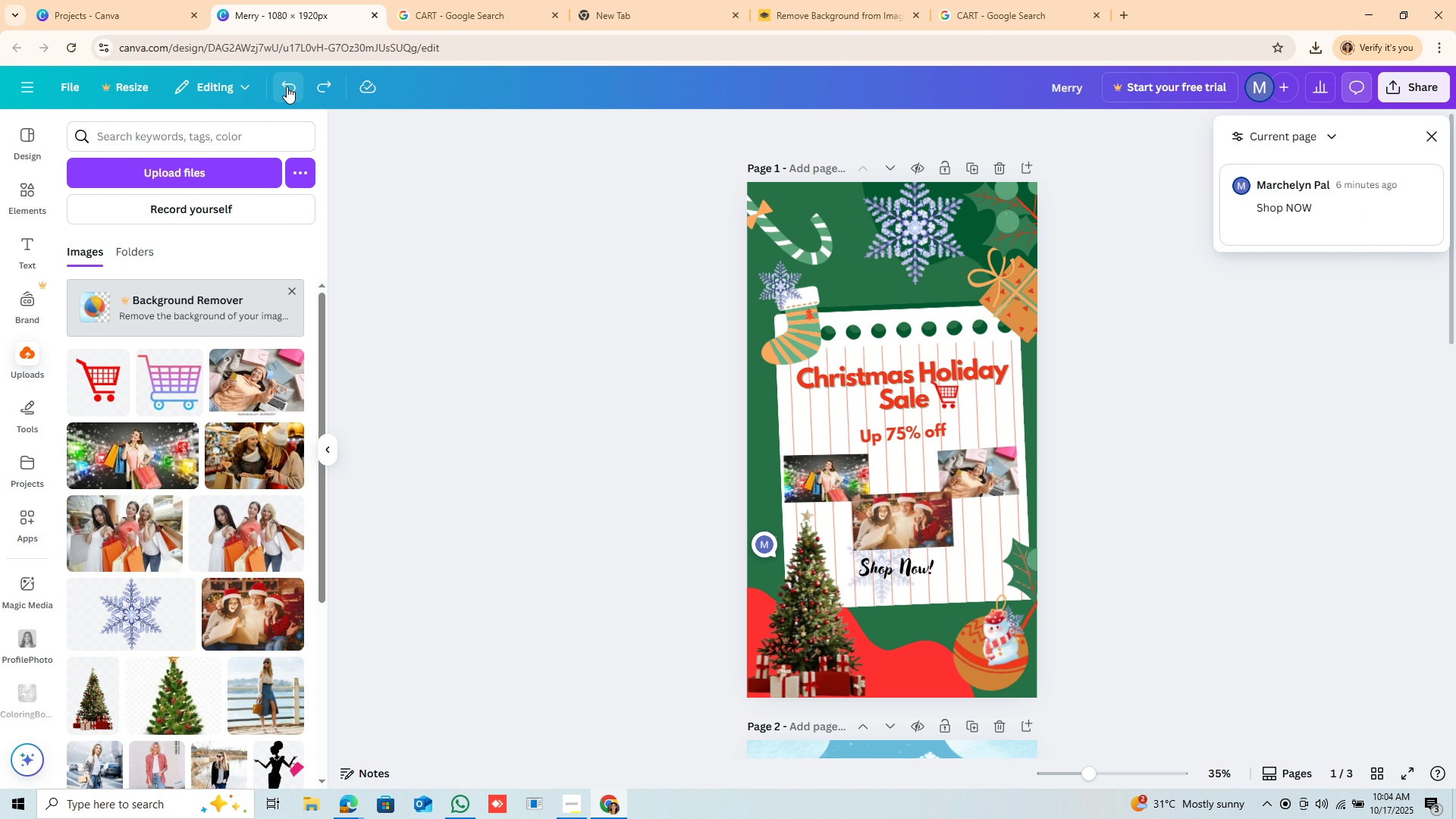 
double_click([287, 86])
 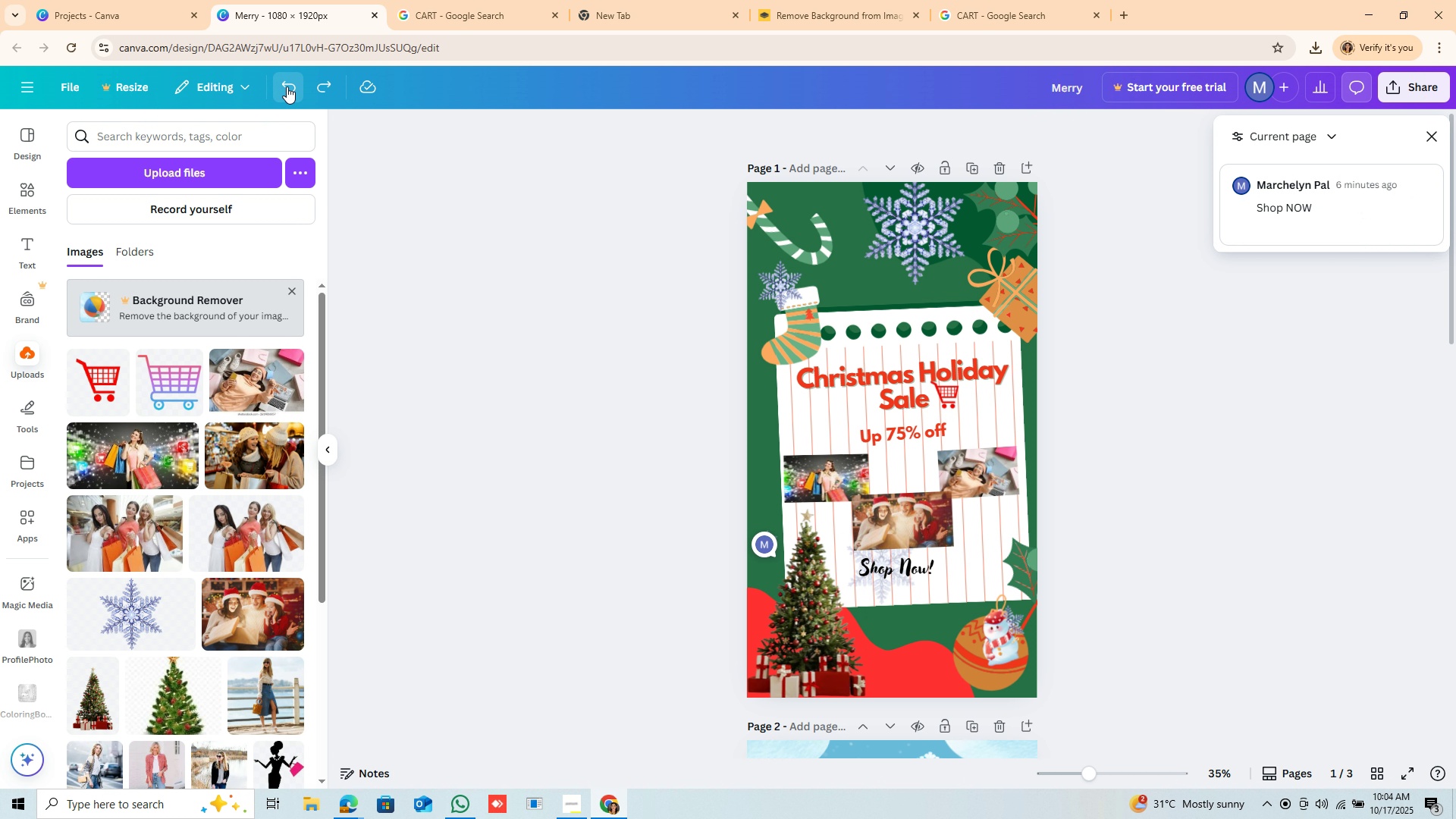 
triple_click([287, 86])
 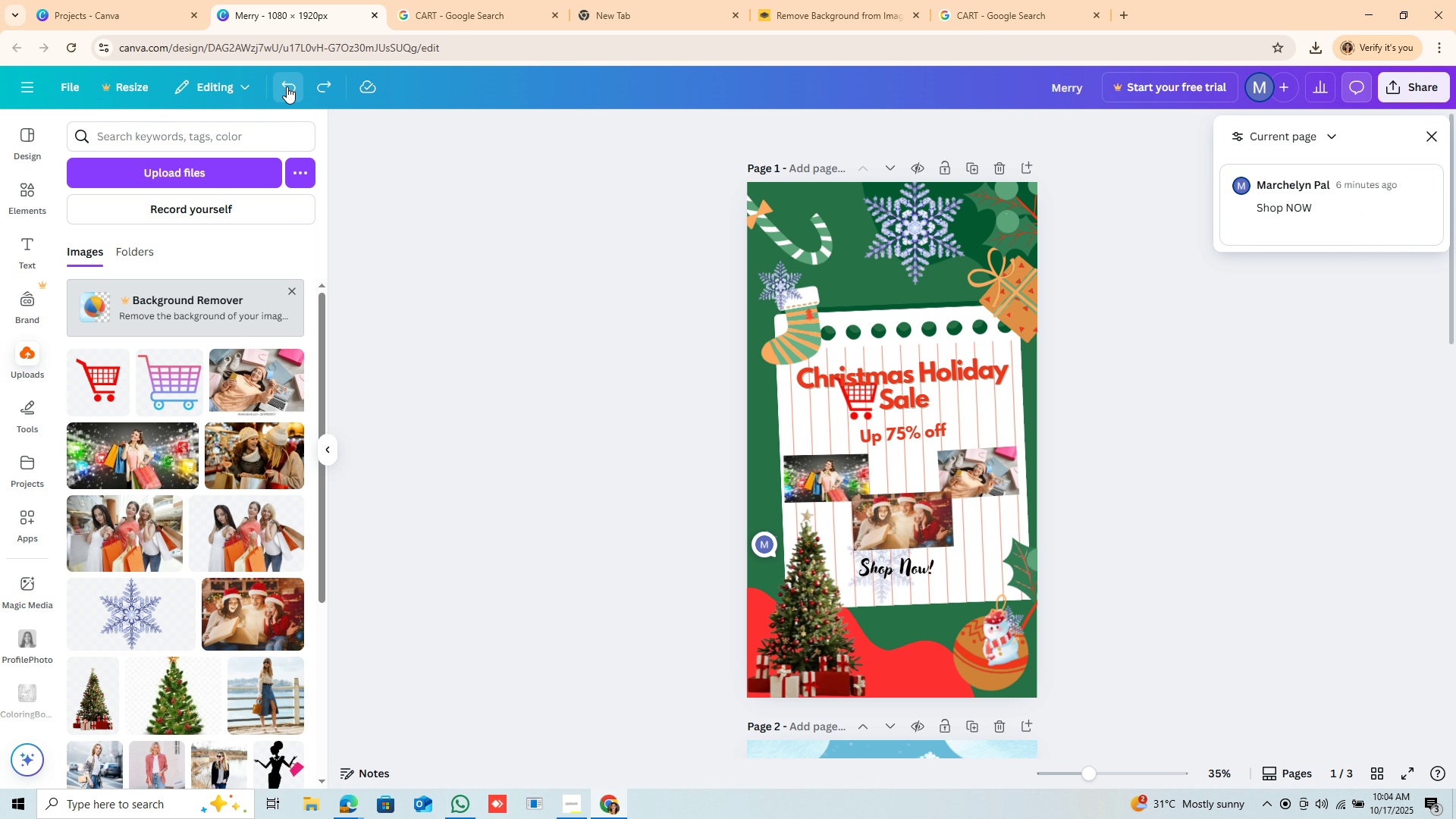 
triple_click([287, 86])
 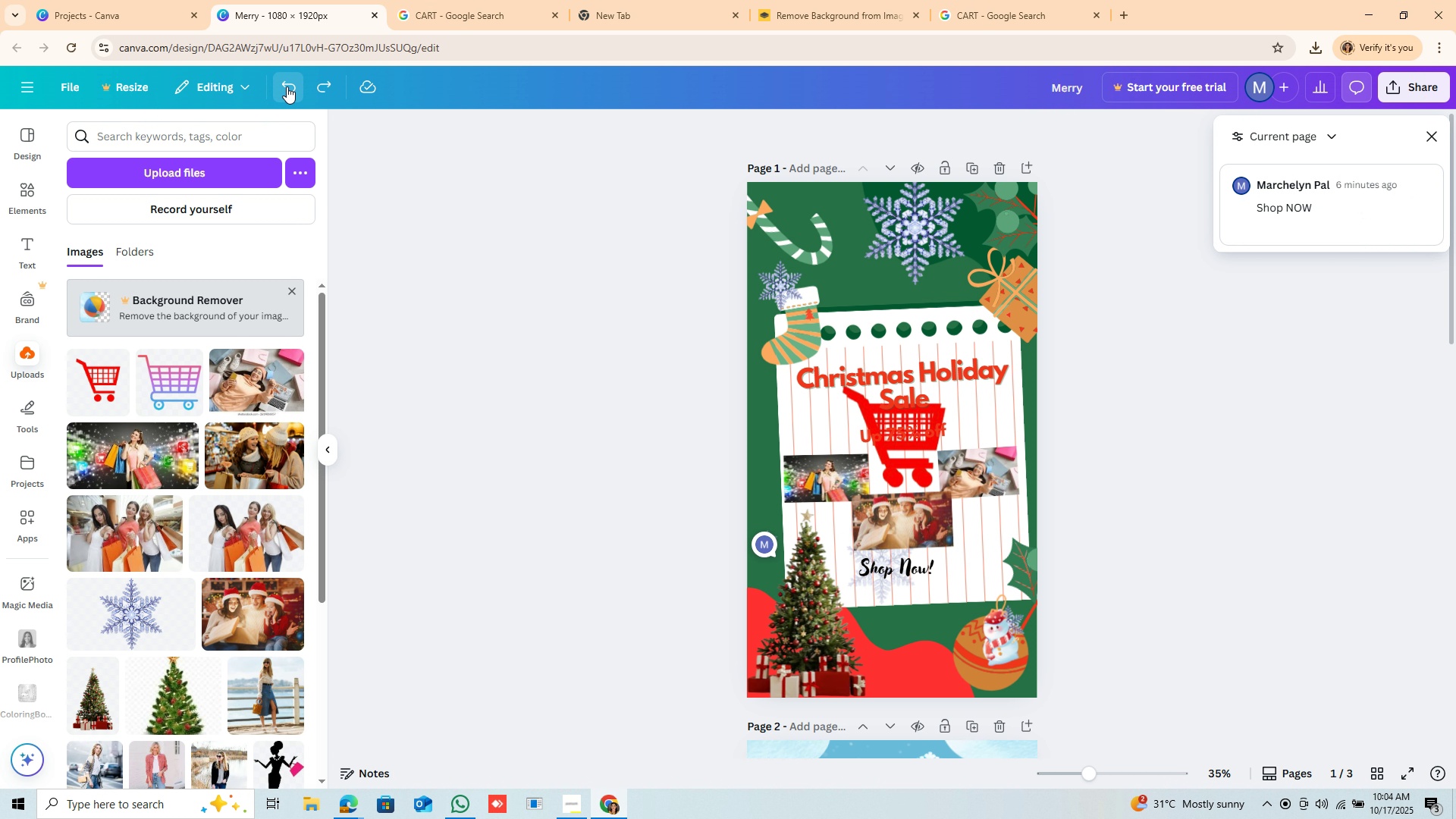 
double_click([287, 86])
 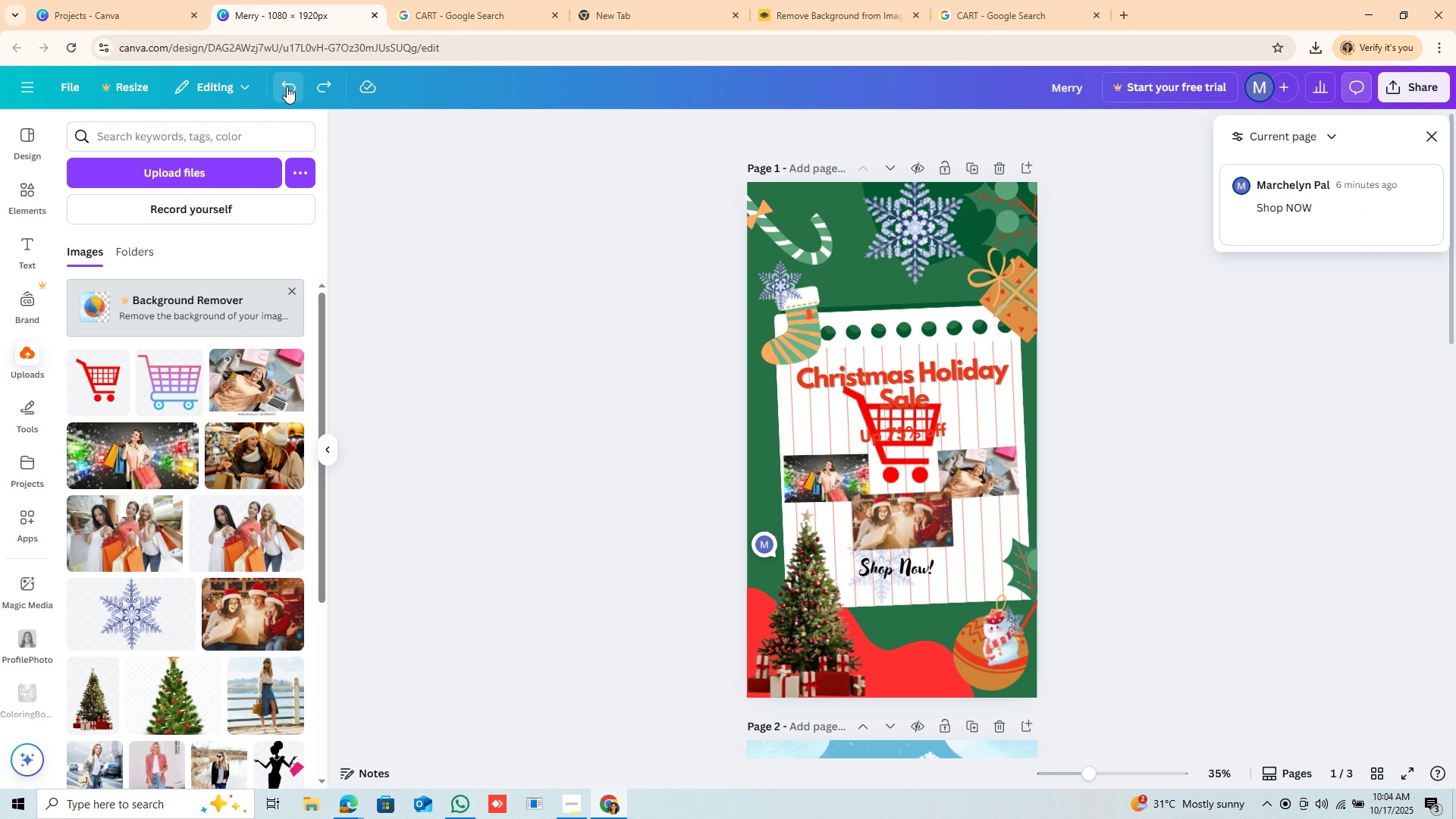 
triple_click([287, 86])
 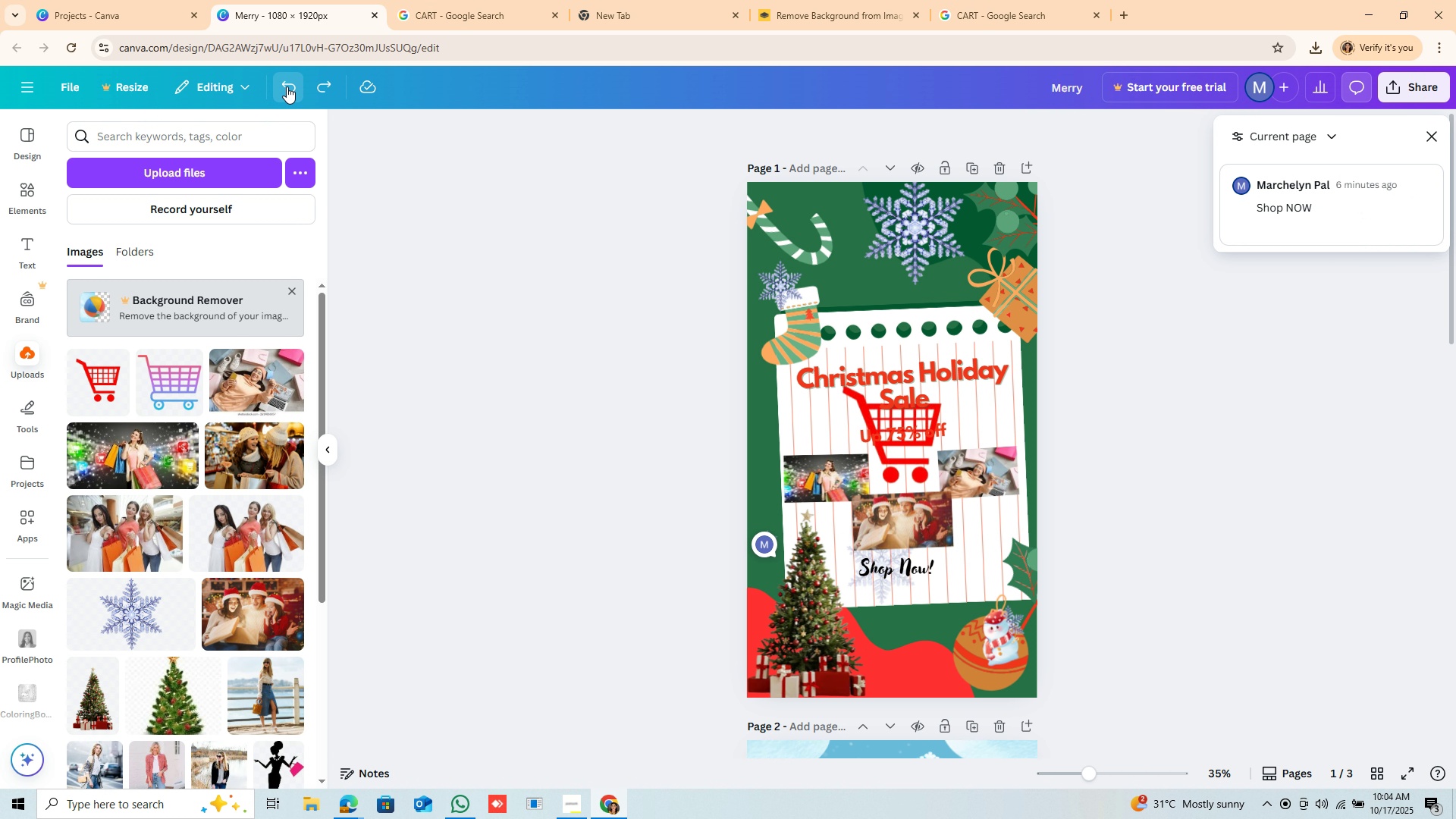 
triple_click([287, 86])
 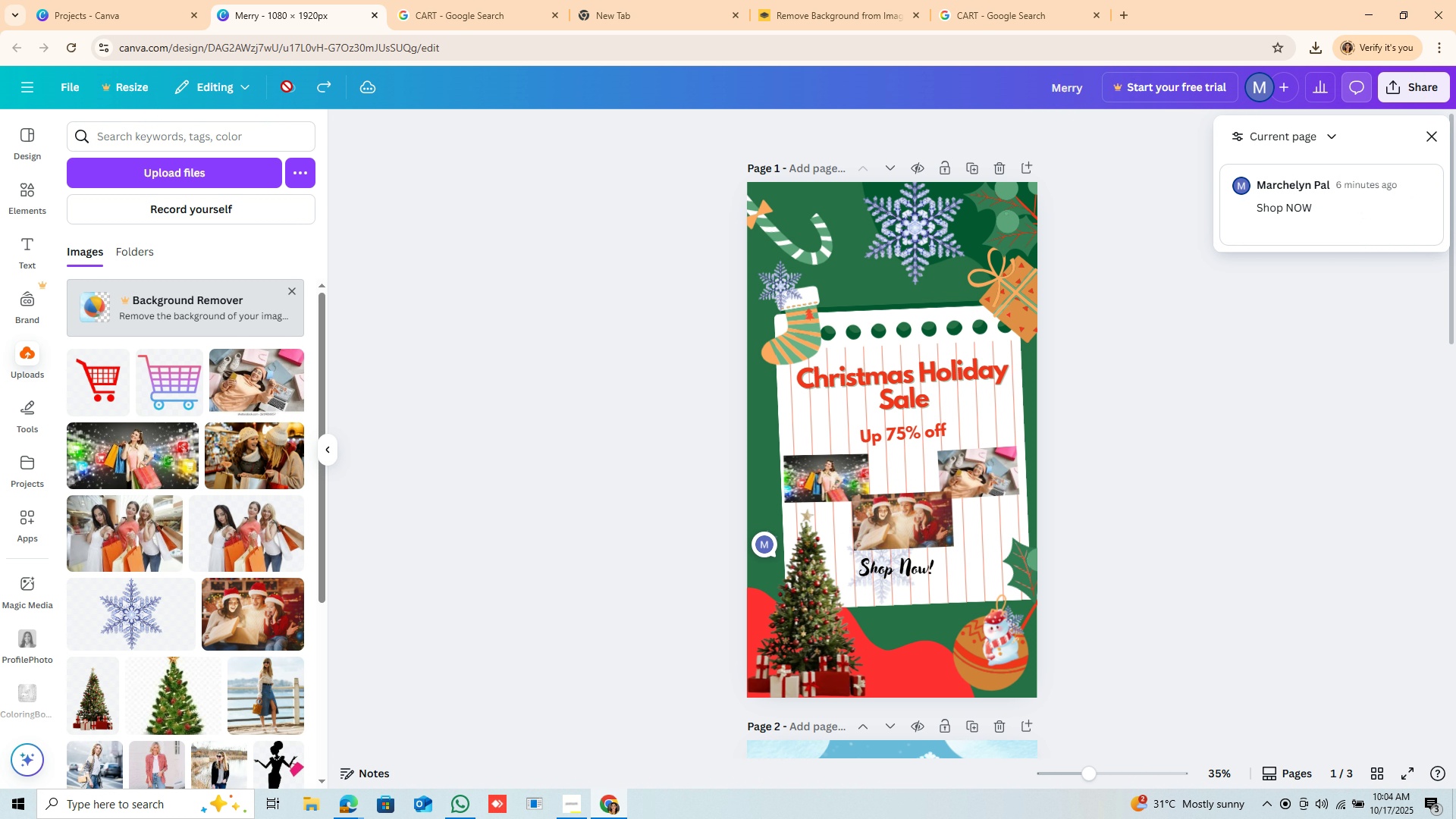 
triple_click([287, 86])
 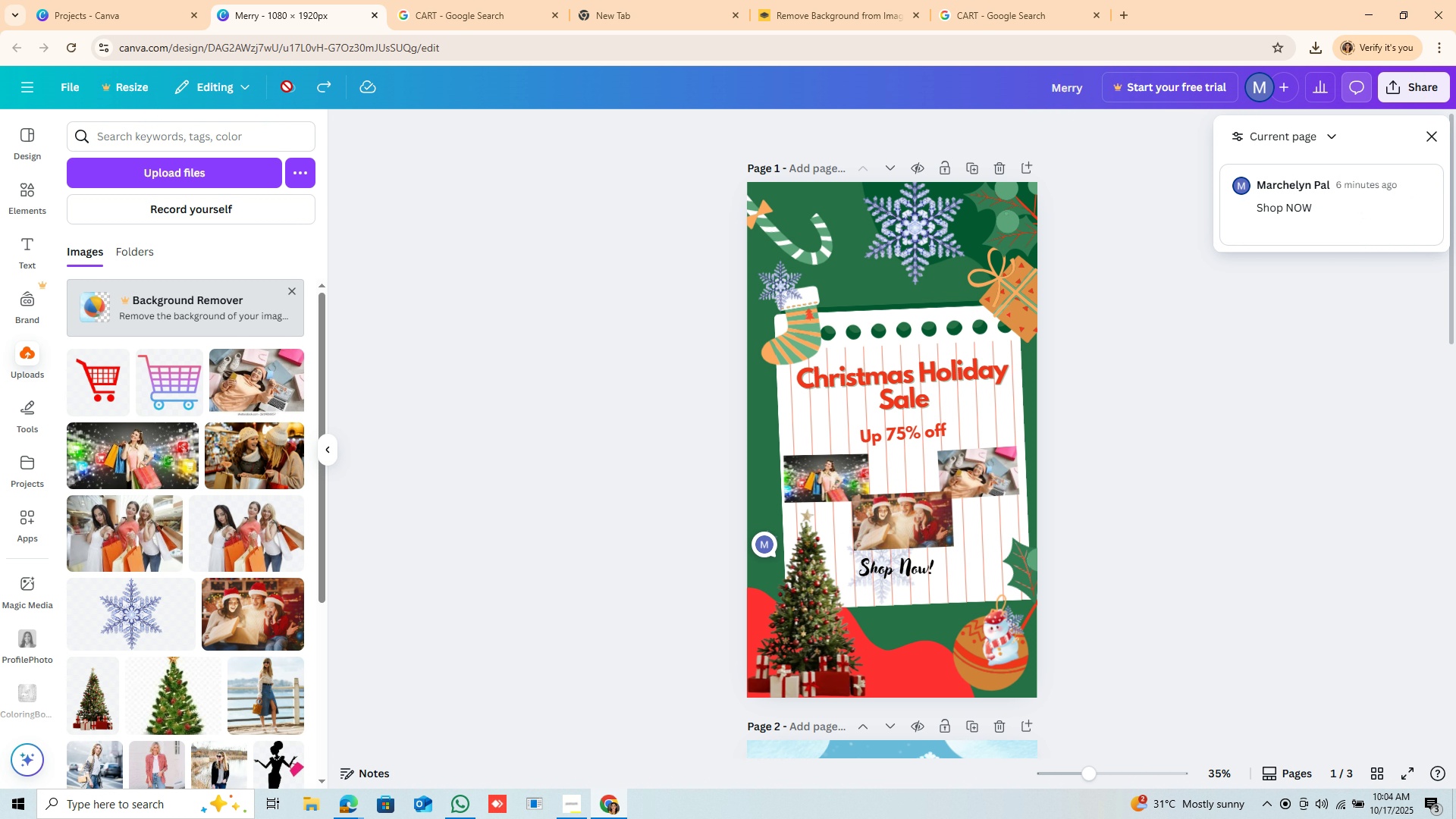 
triple_click([287, 86])
 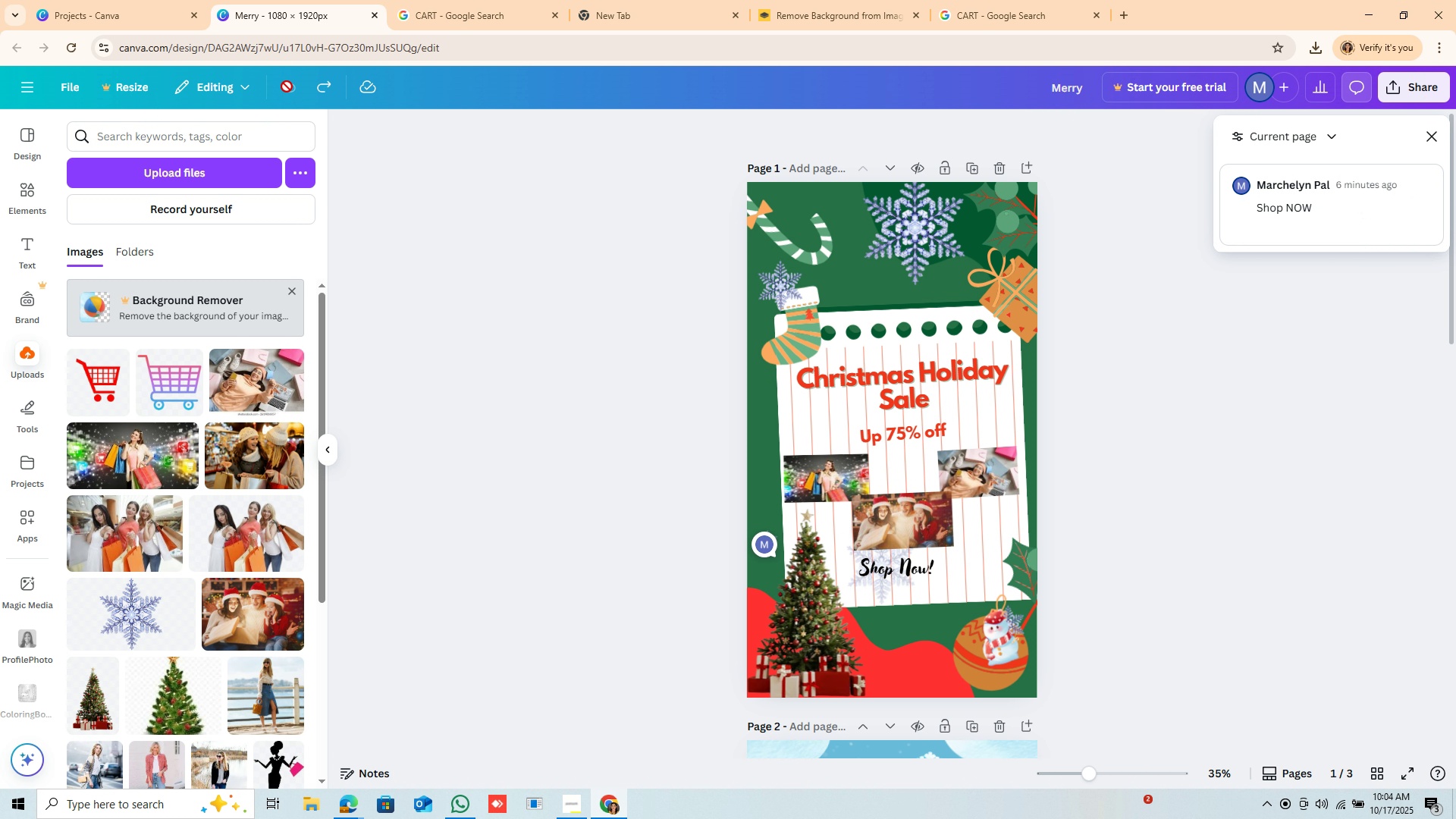 
triple_click([287, 86])
 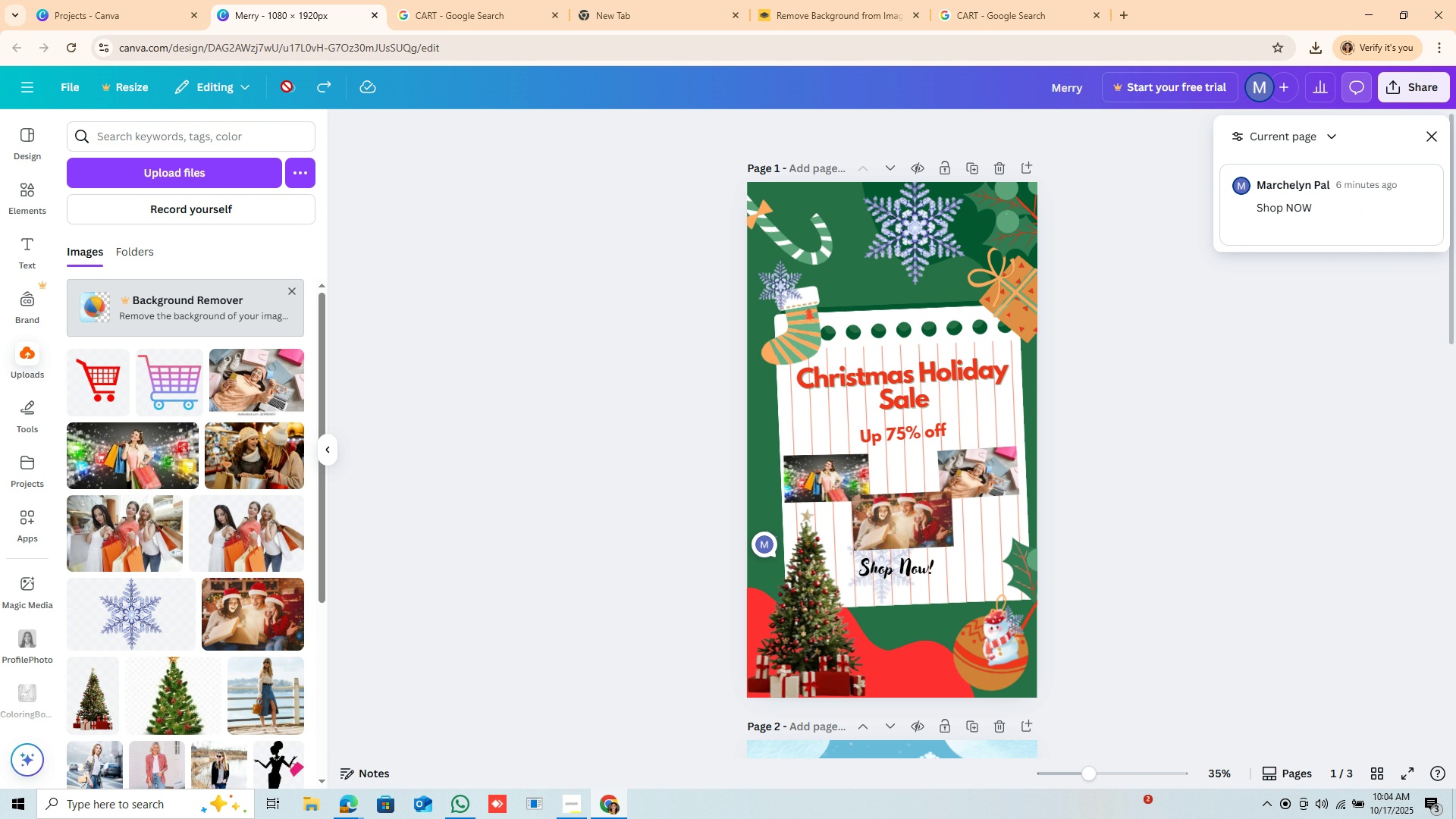 
triple_click([287, 86])
 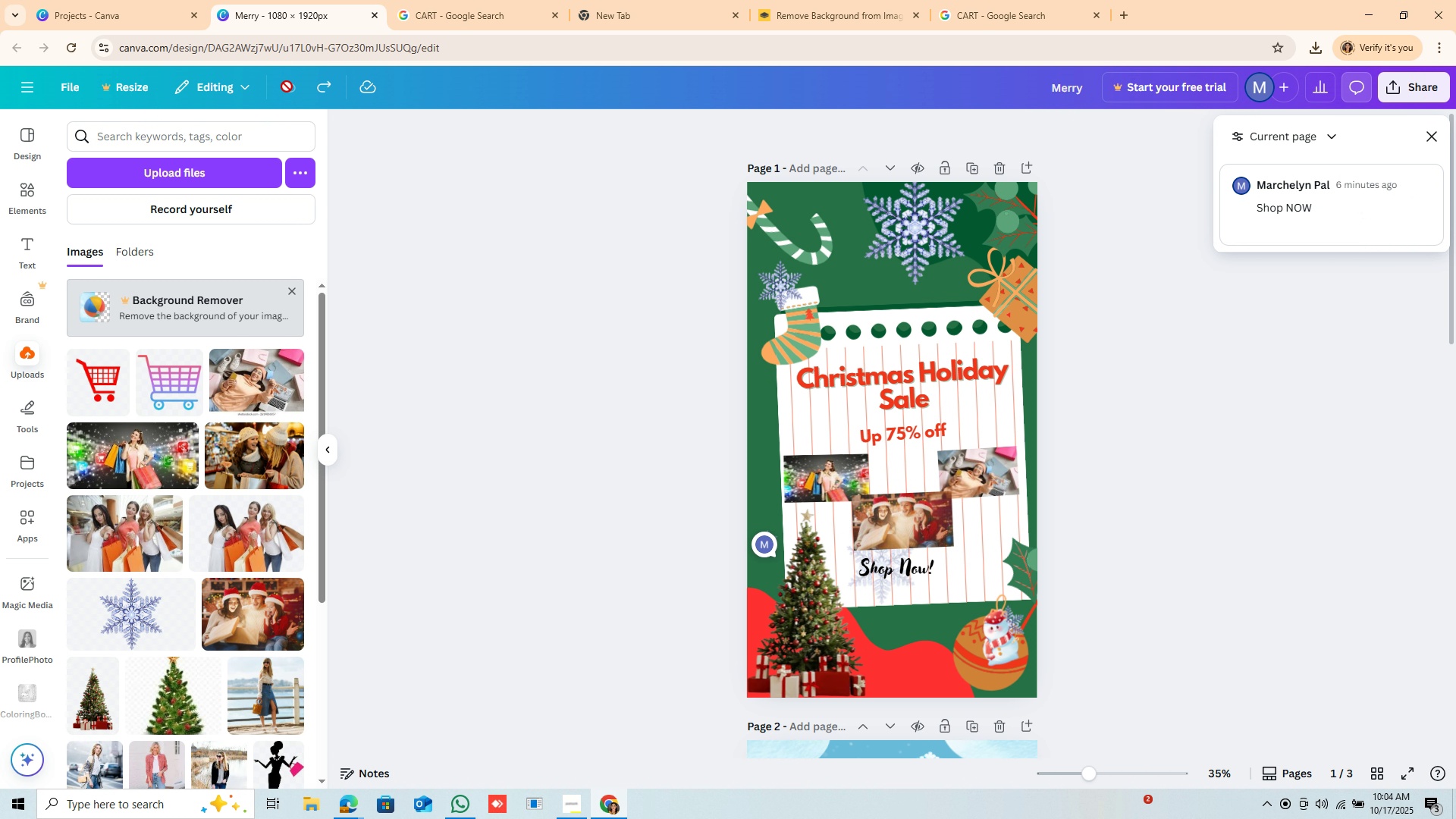 
triple_click([287, 86])
 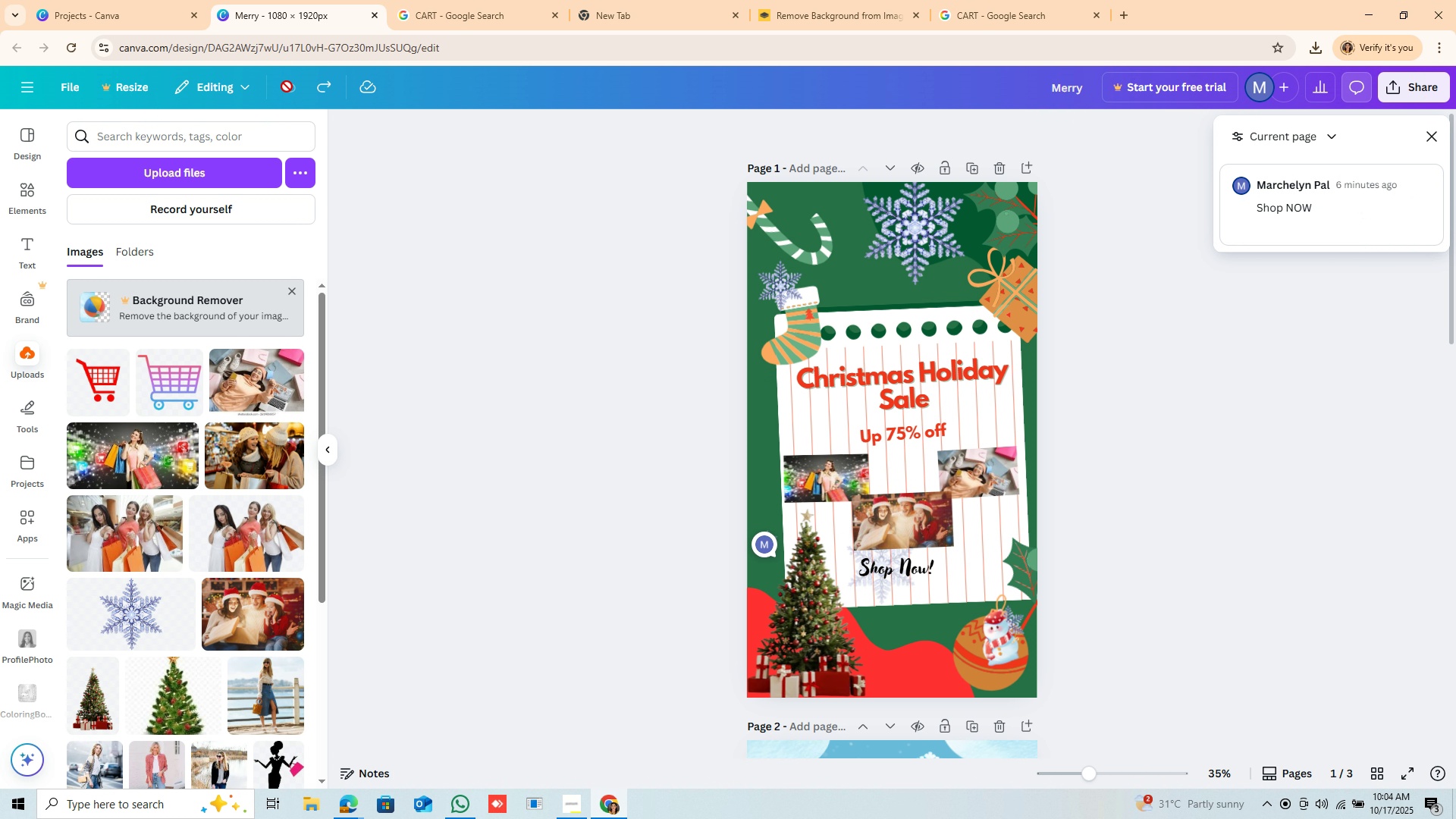 
triple_click([287, 86])
 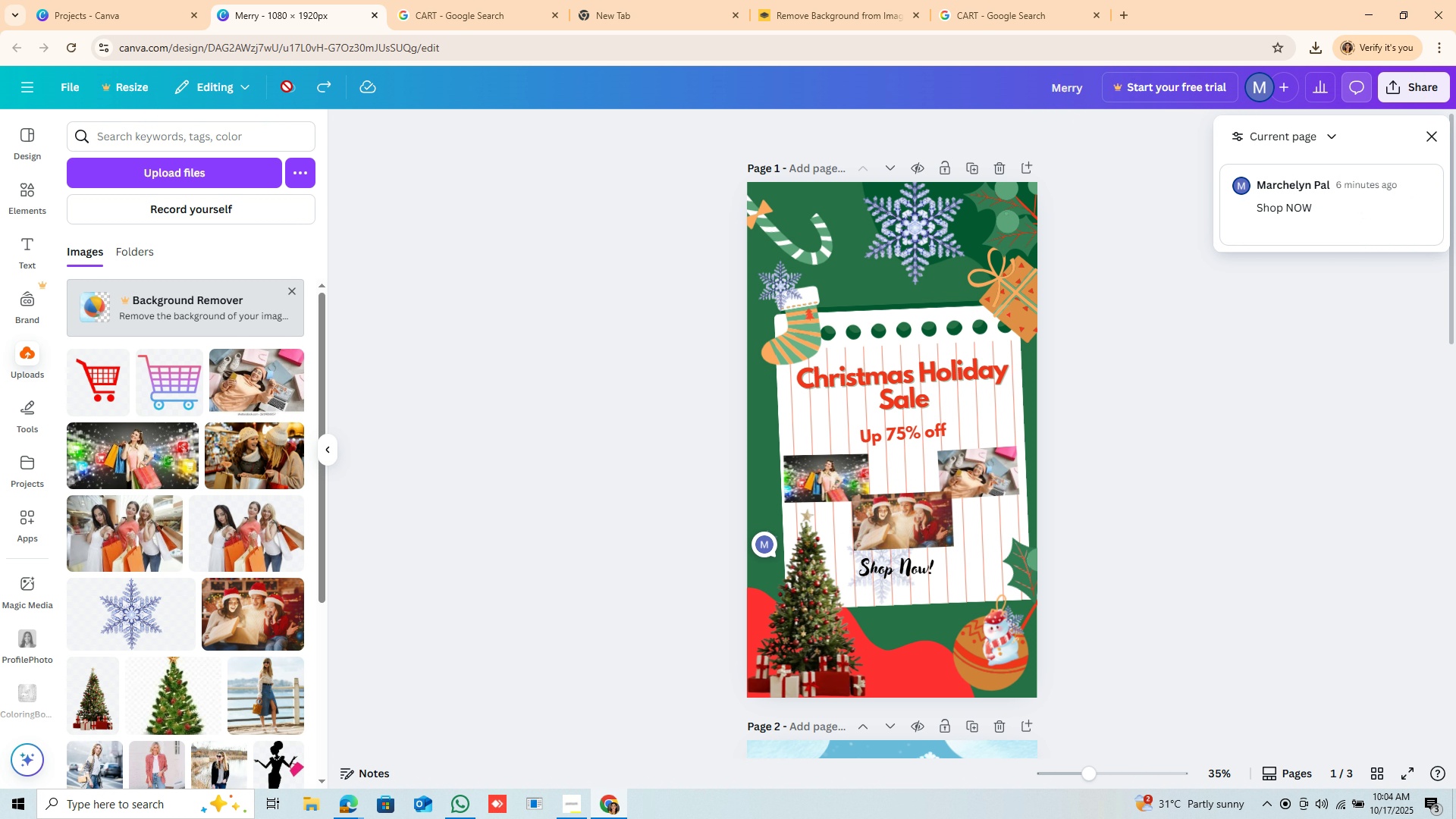 
triple_click([287, 86])
 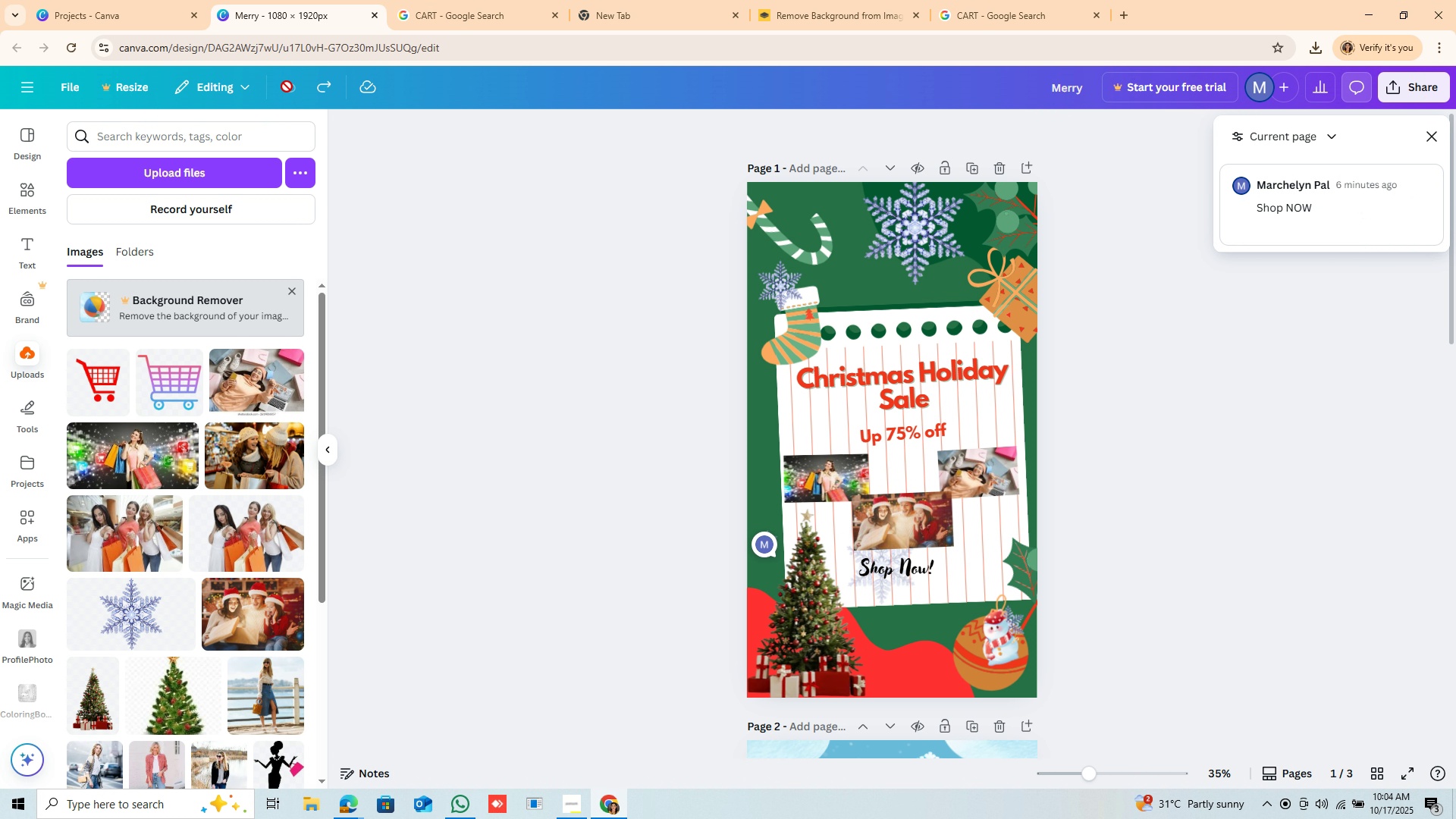 
triple_click([287, 86])
 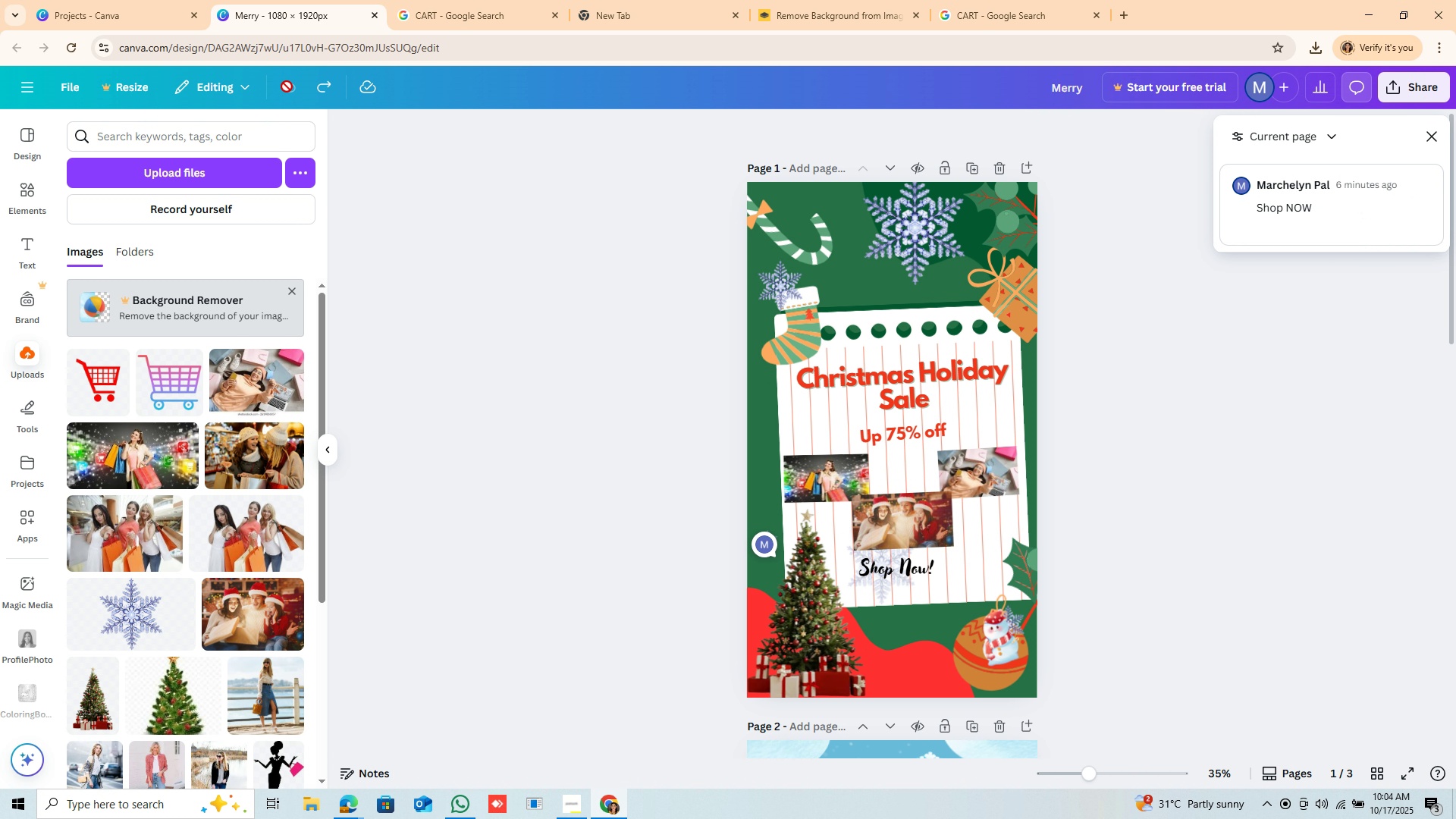 
triple_click([287, 86])
 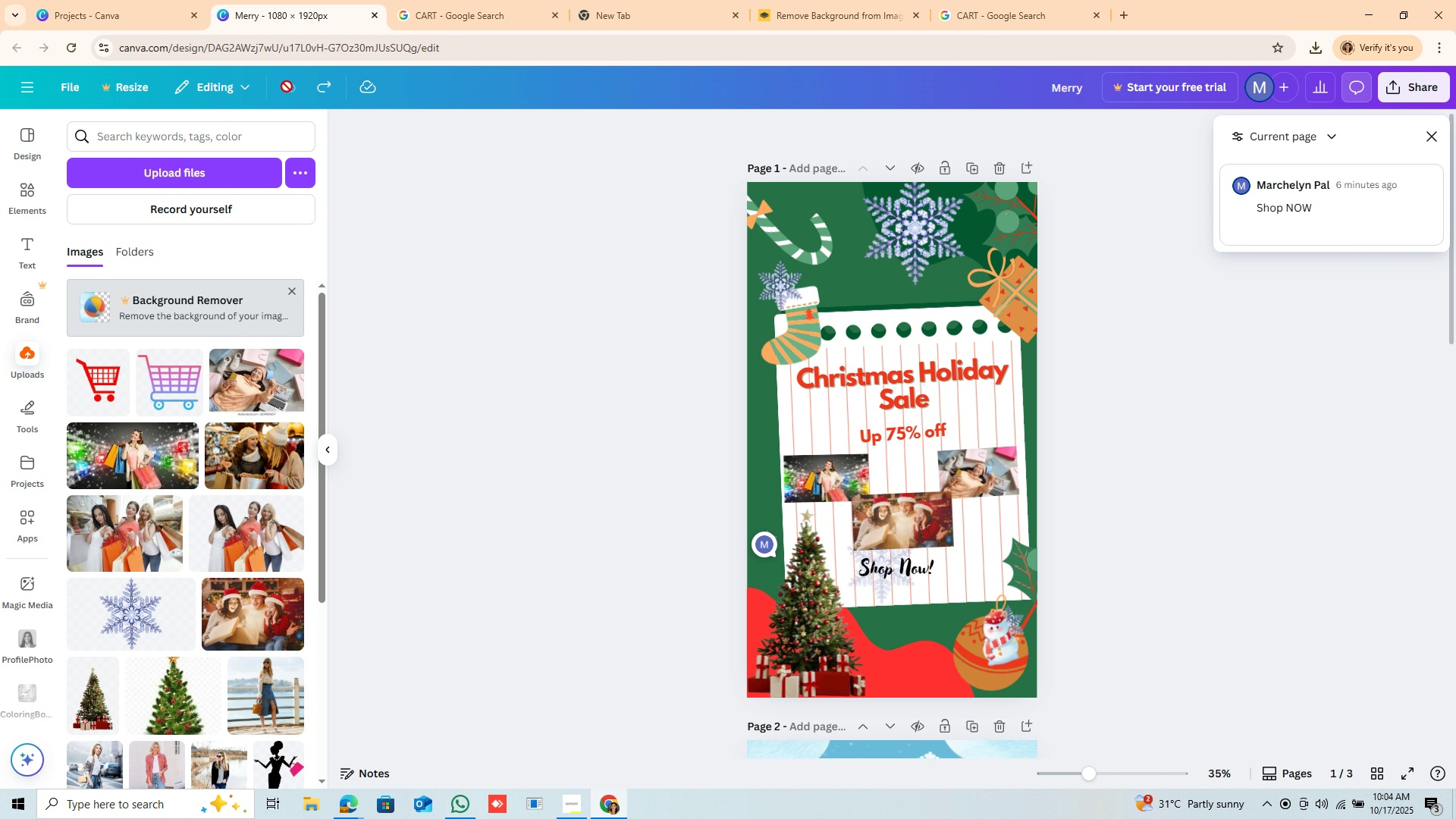 
triple_click([287, 86])
 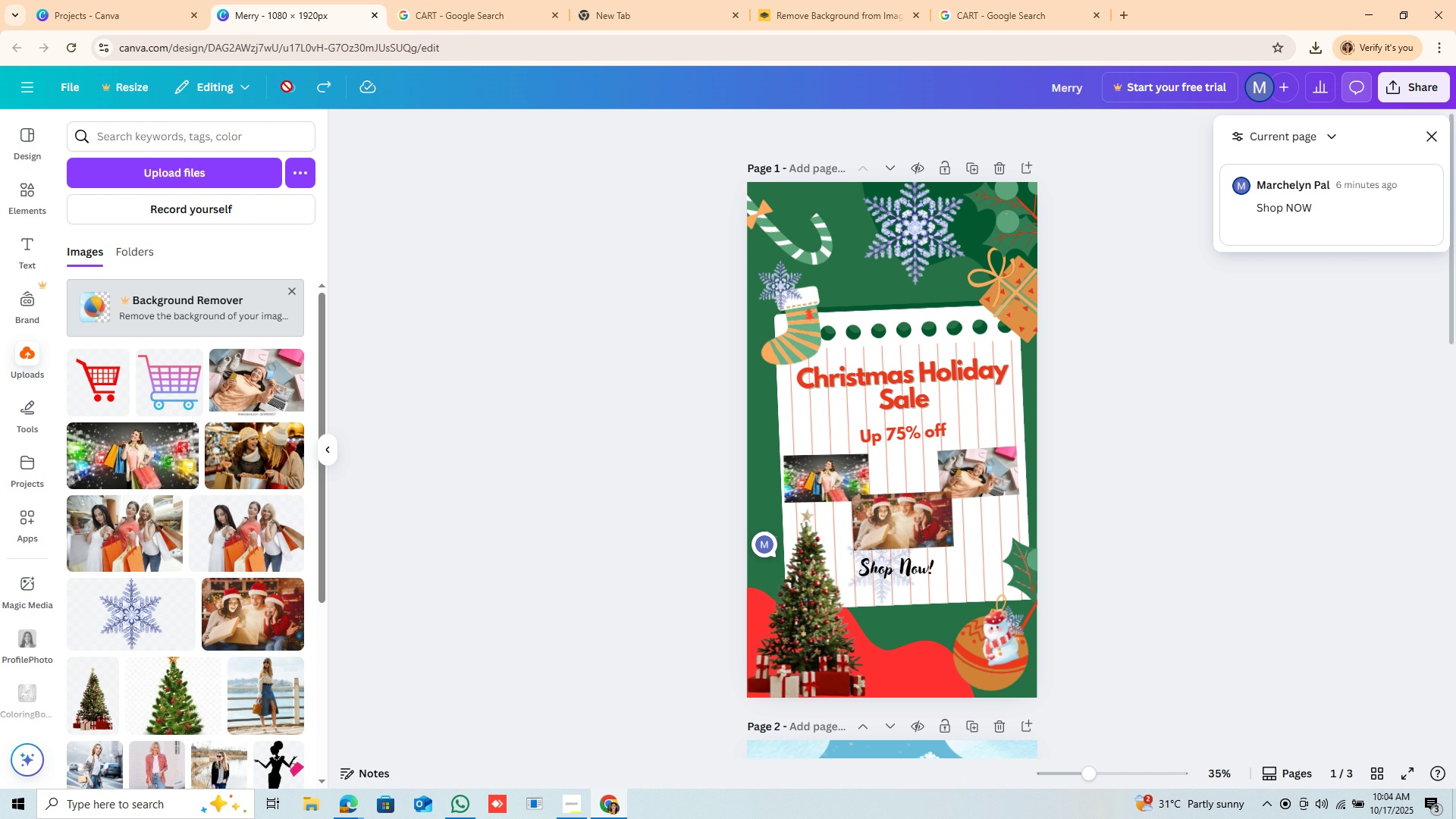 
triple_click([287, 86])
 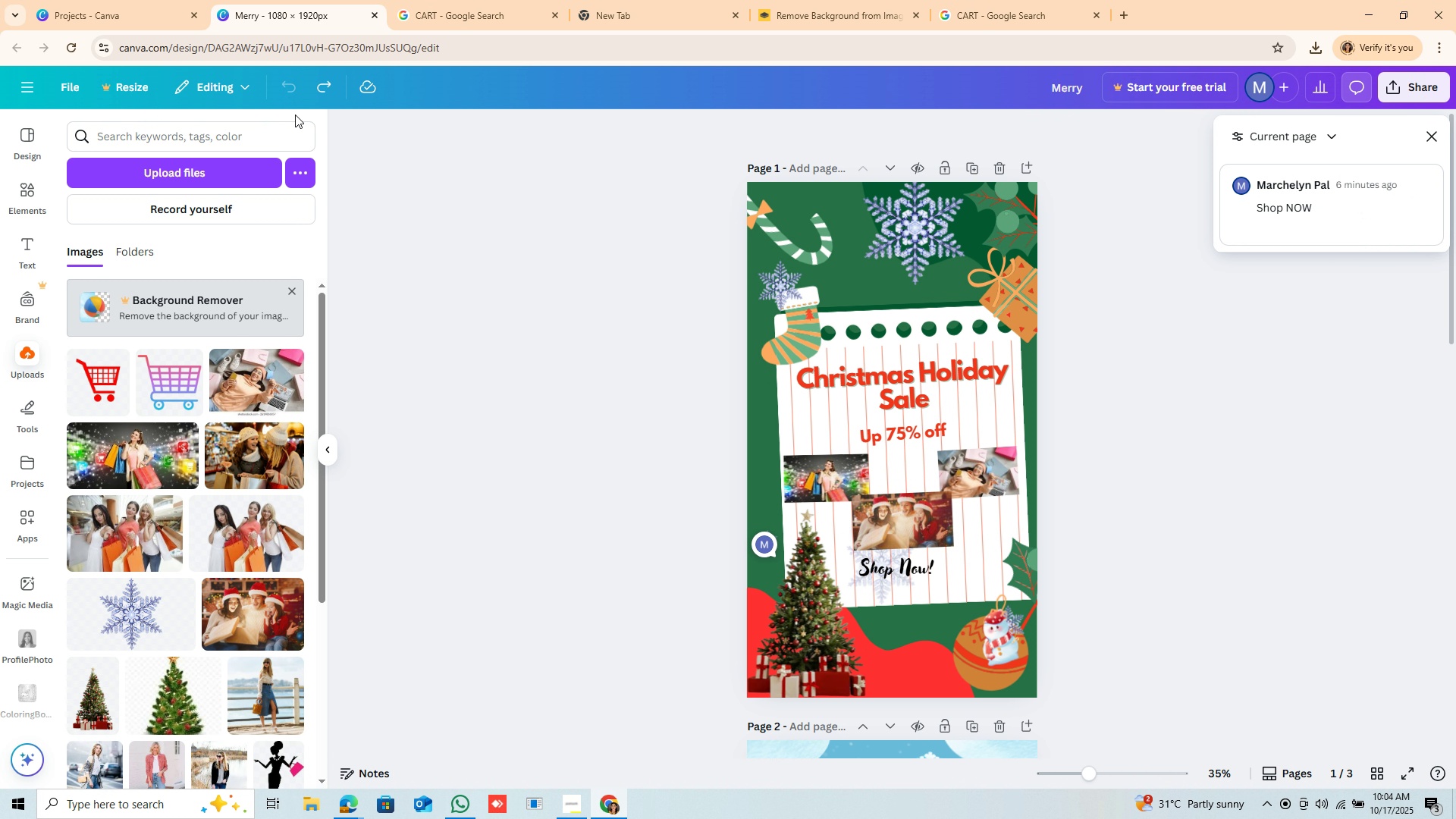 
triple_click([287, 86])
 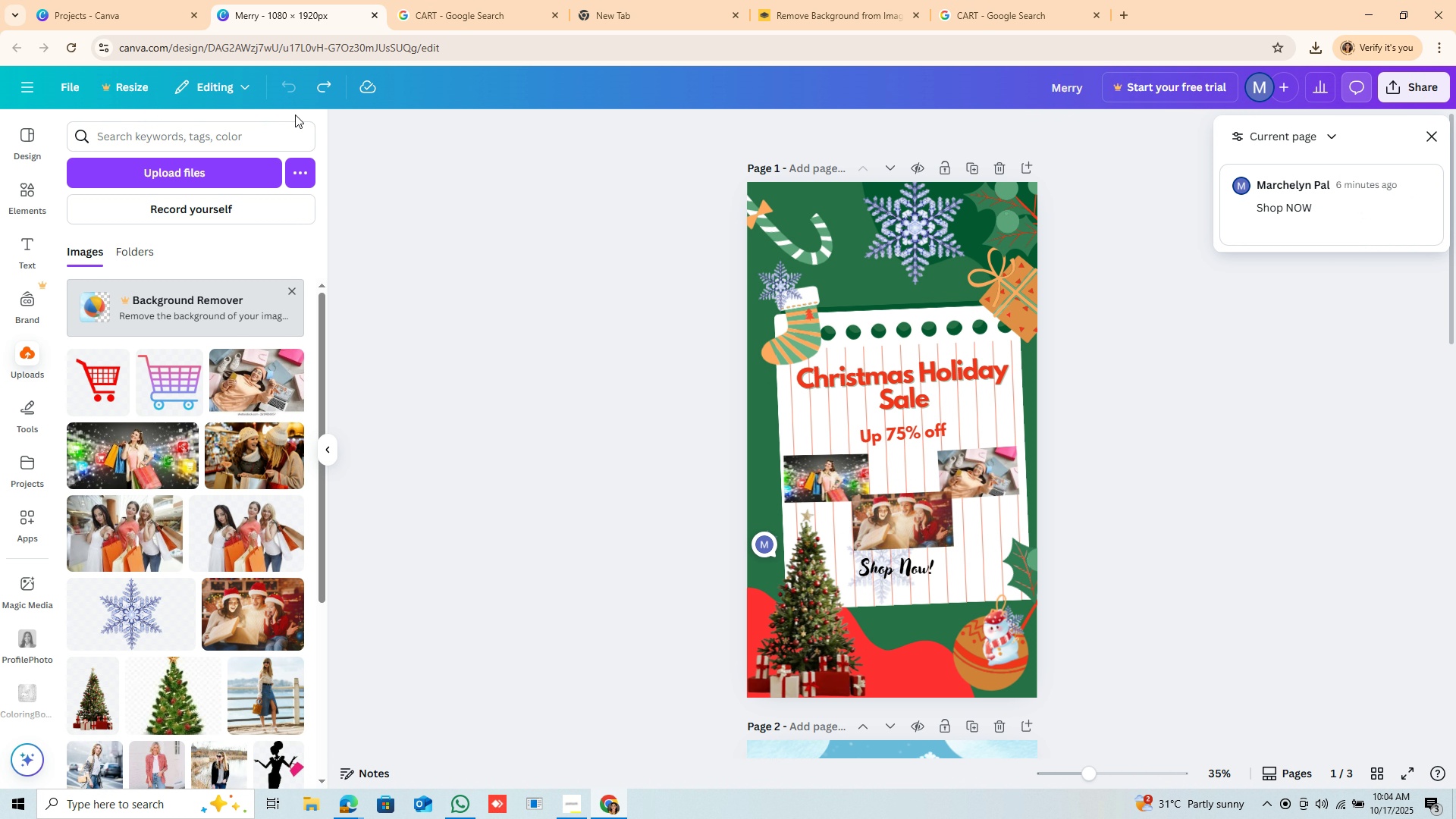 
triple_click([287, 86])
 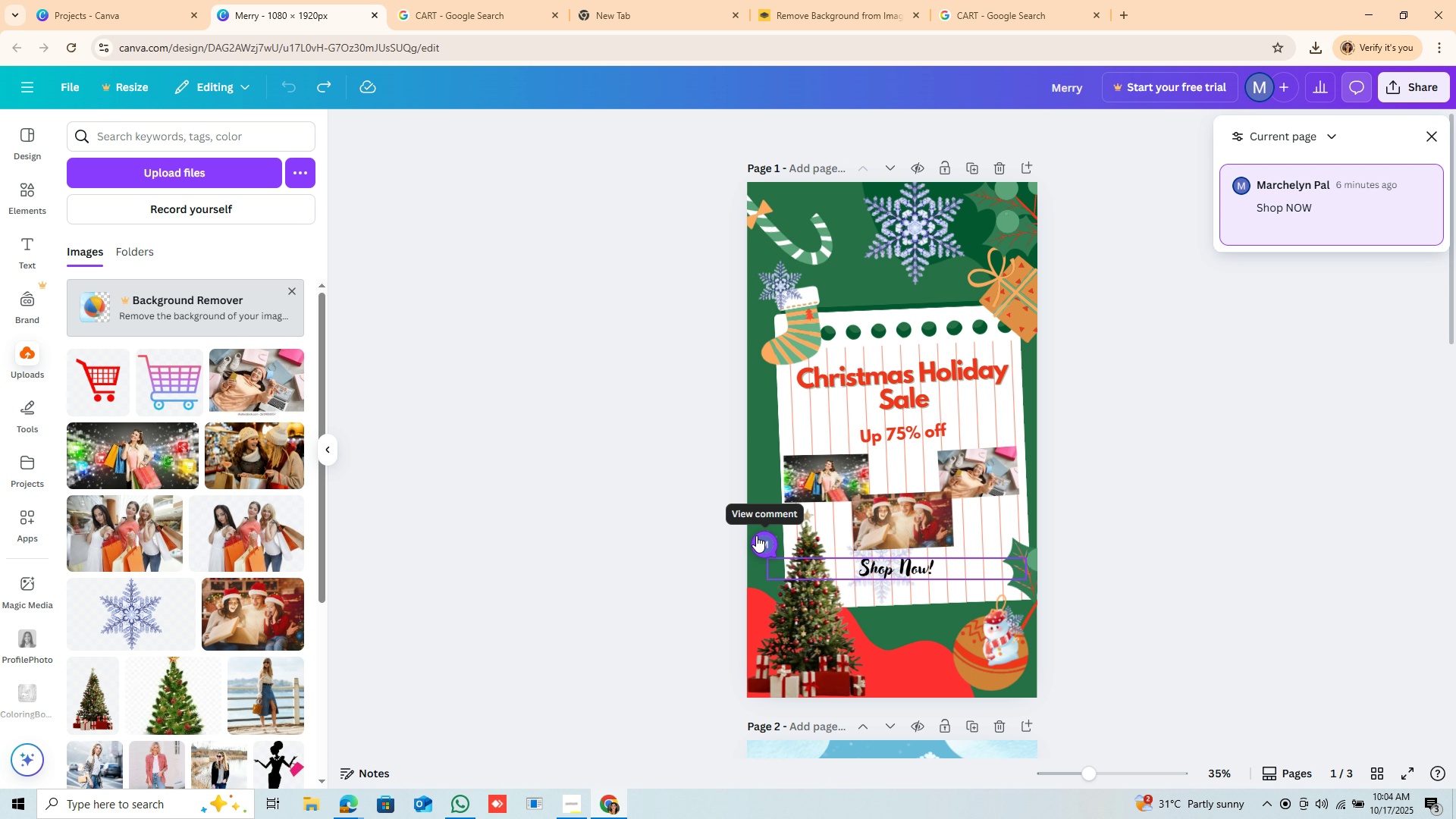 
left_click([756, 535])
 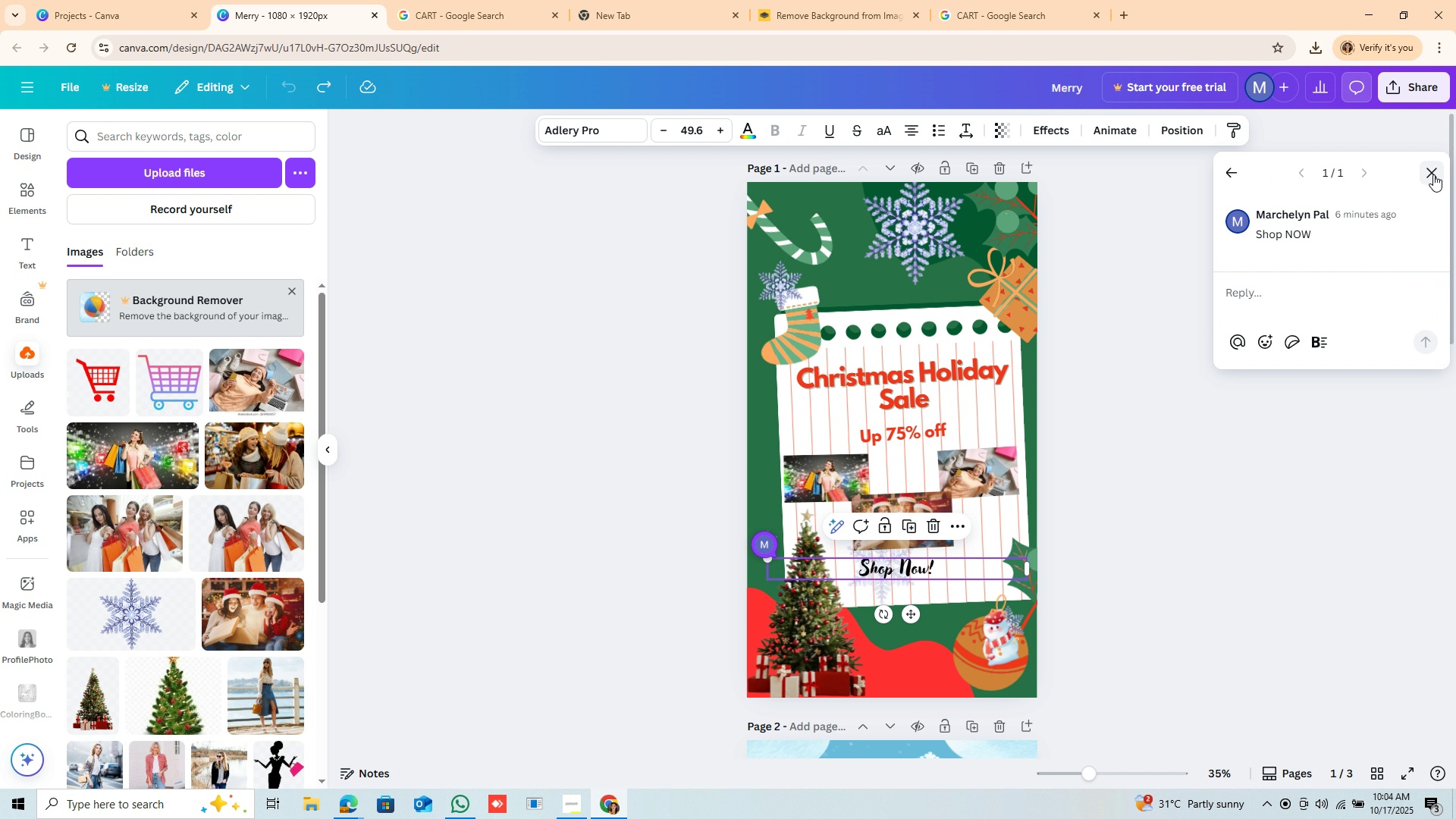 
left_click([1433, 174])
 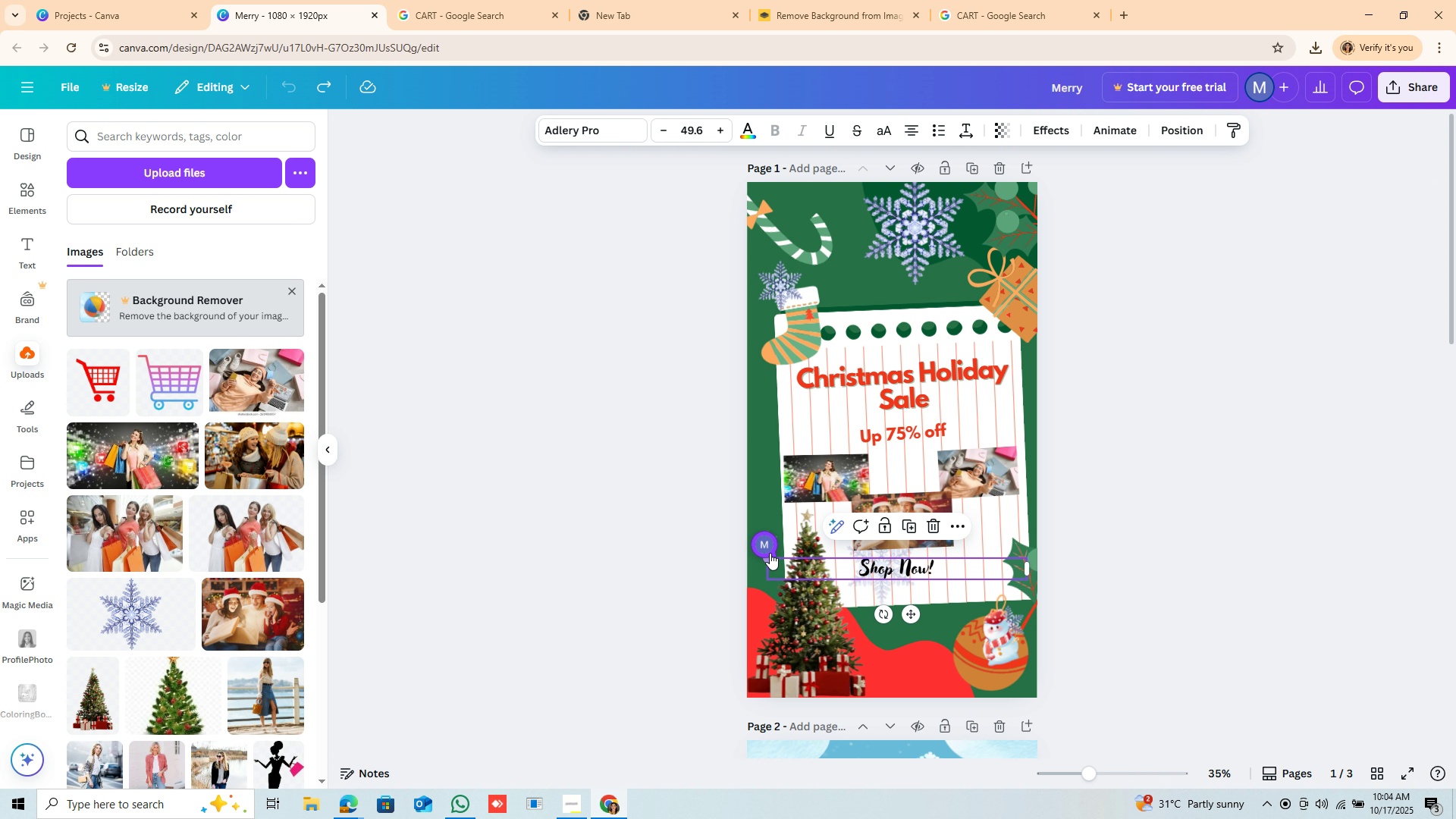 
right_click([770, 545])
 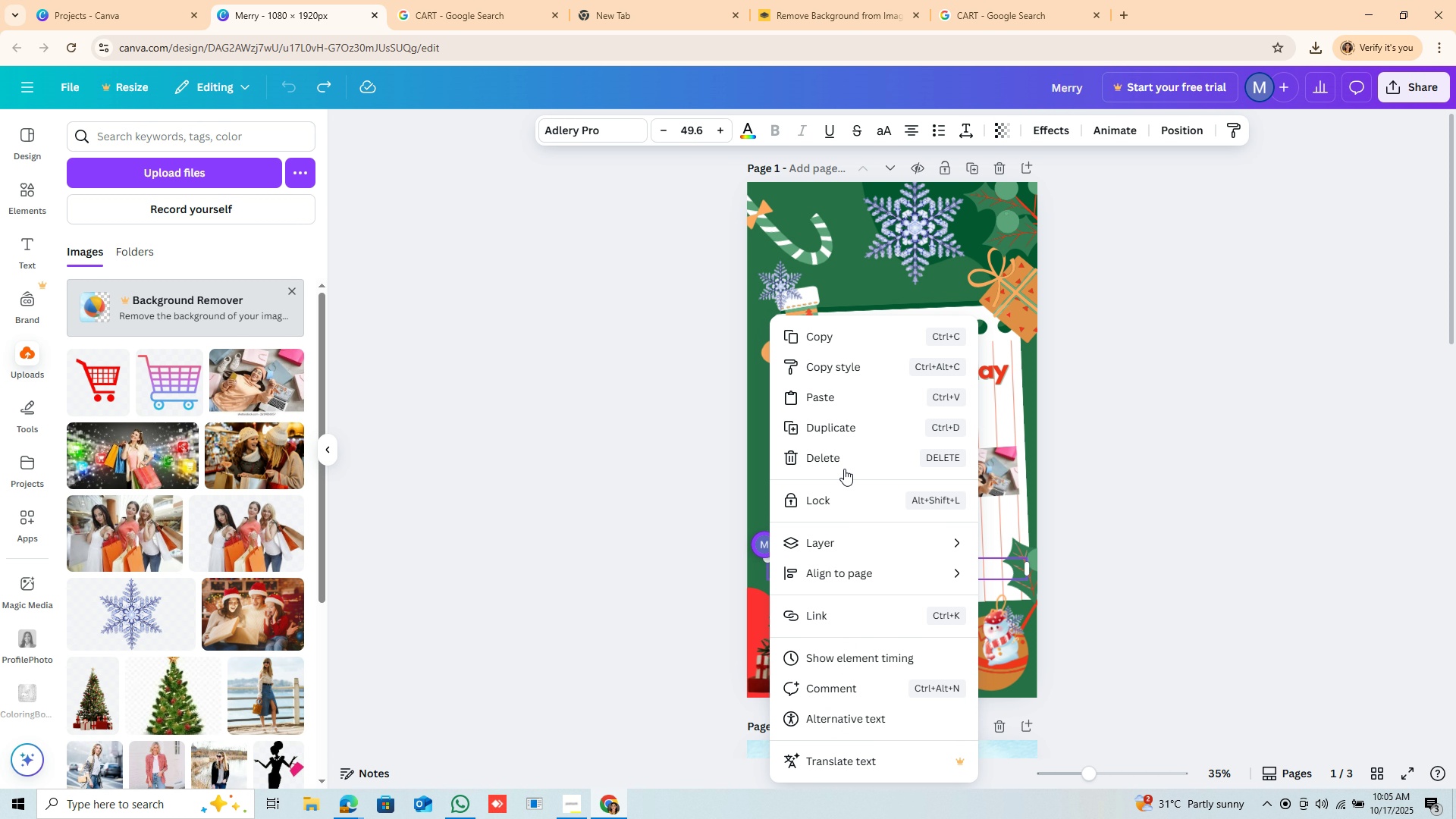 
wait(5.1)
 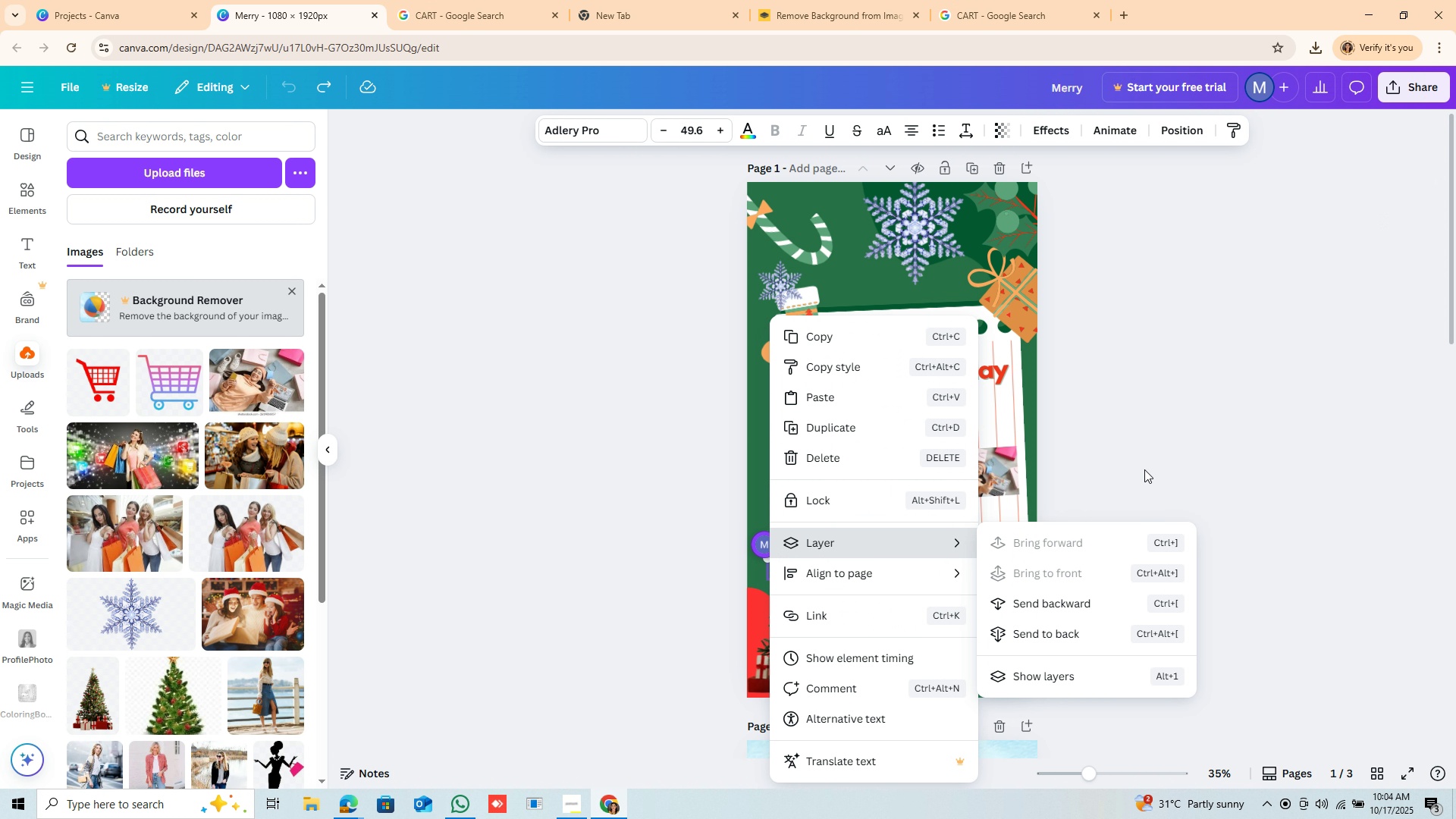 
left_click([939, 460])
 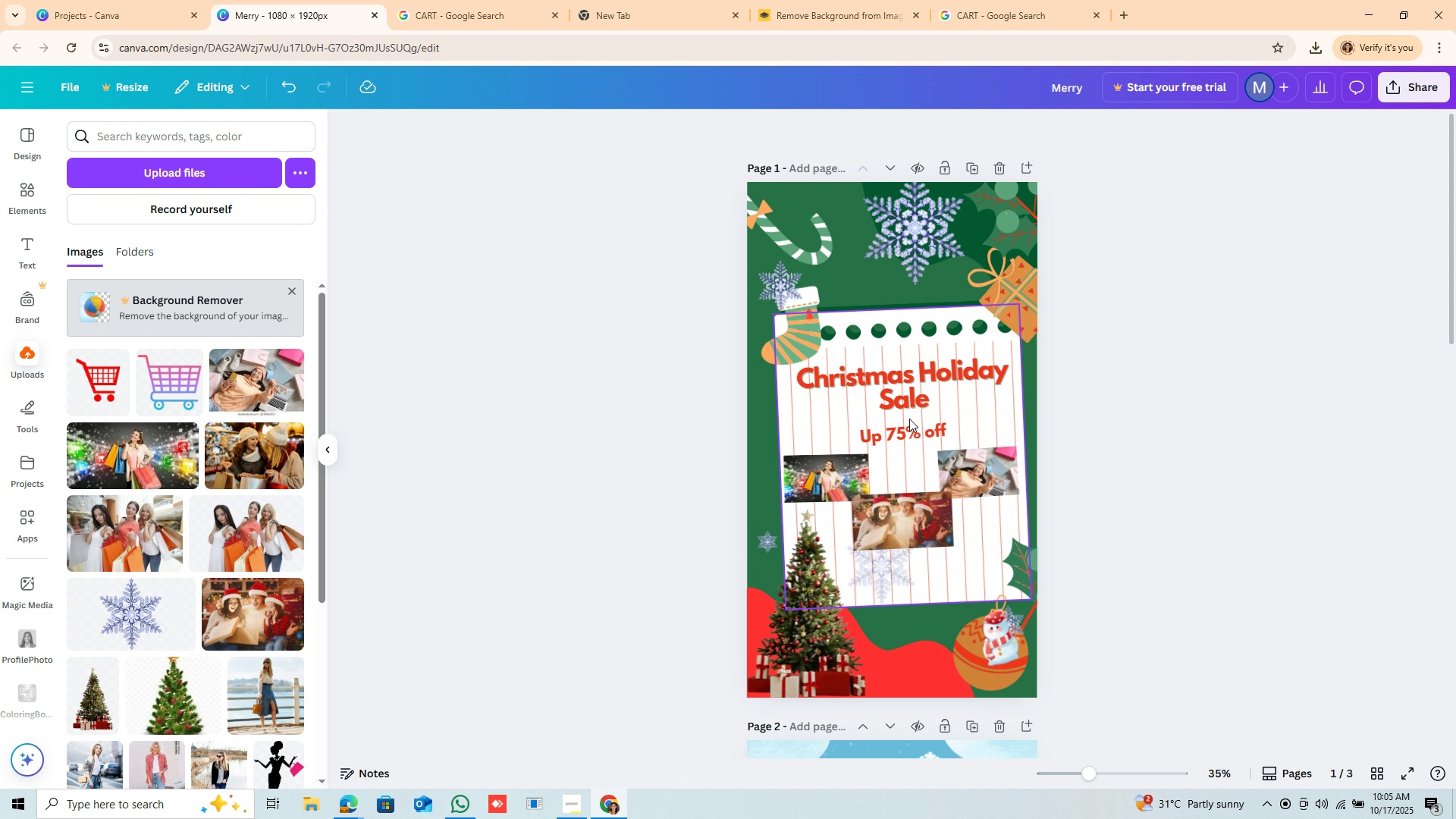 
left_click([912, 411])
 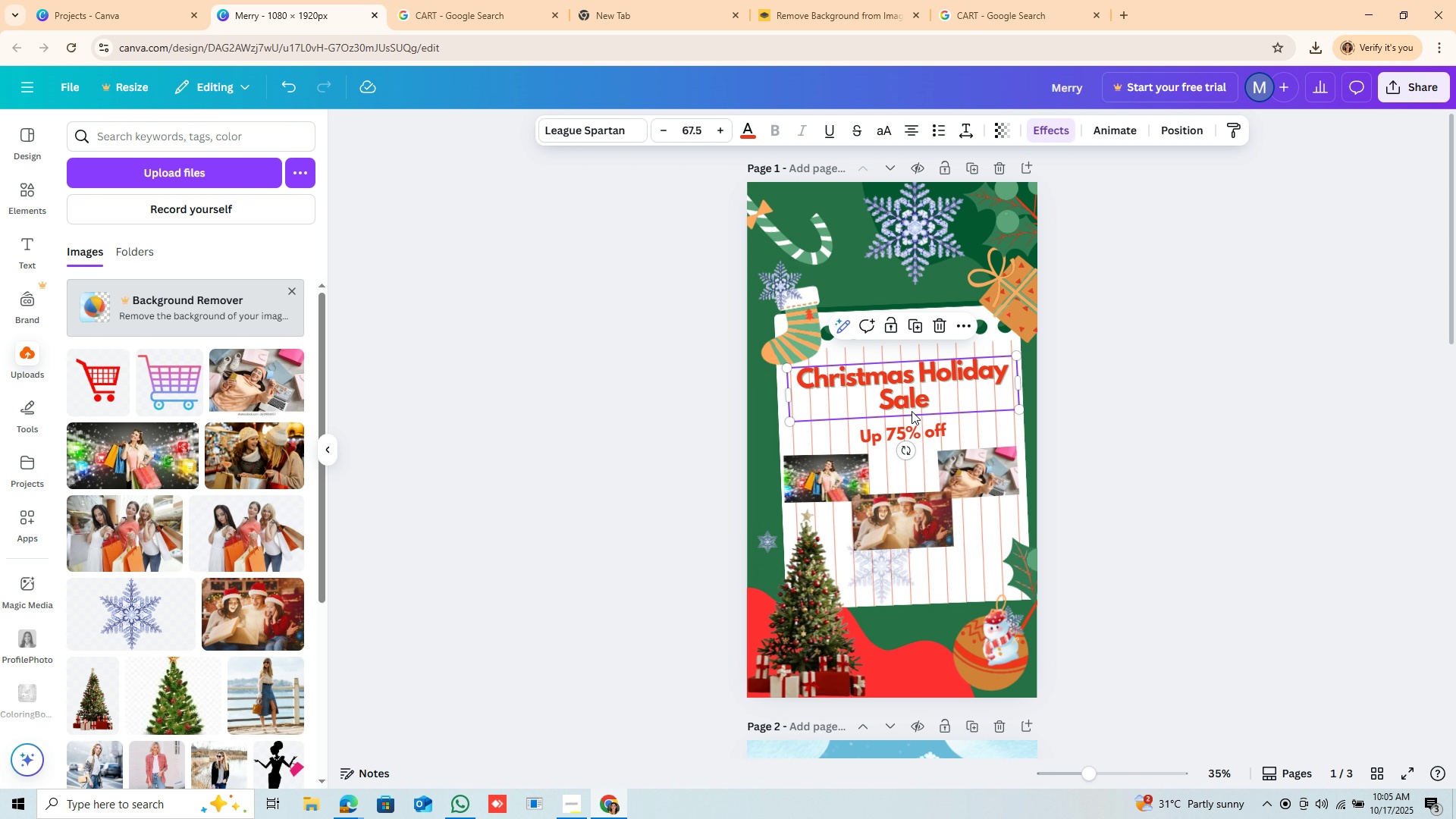 
key(Control+C)
 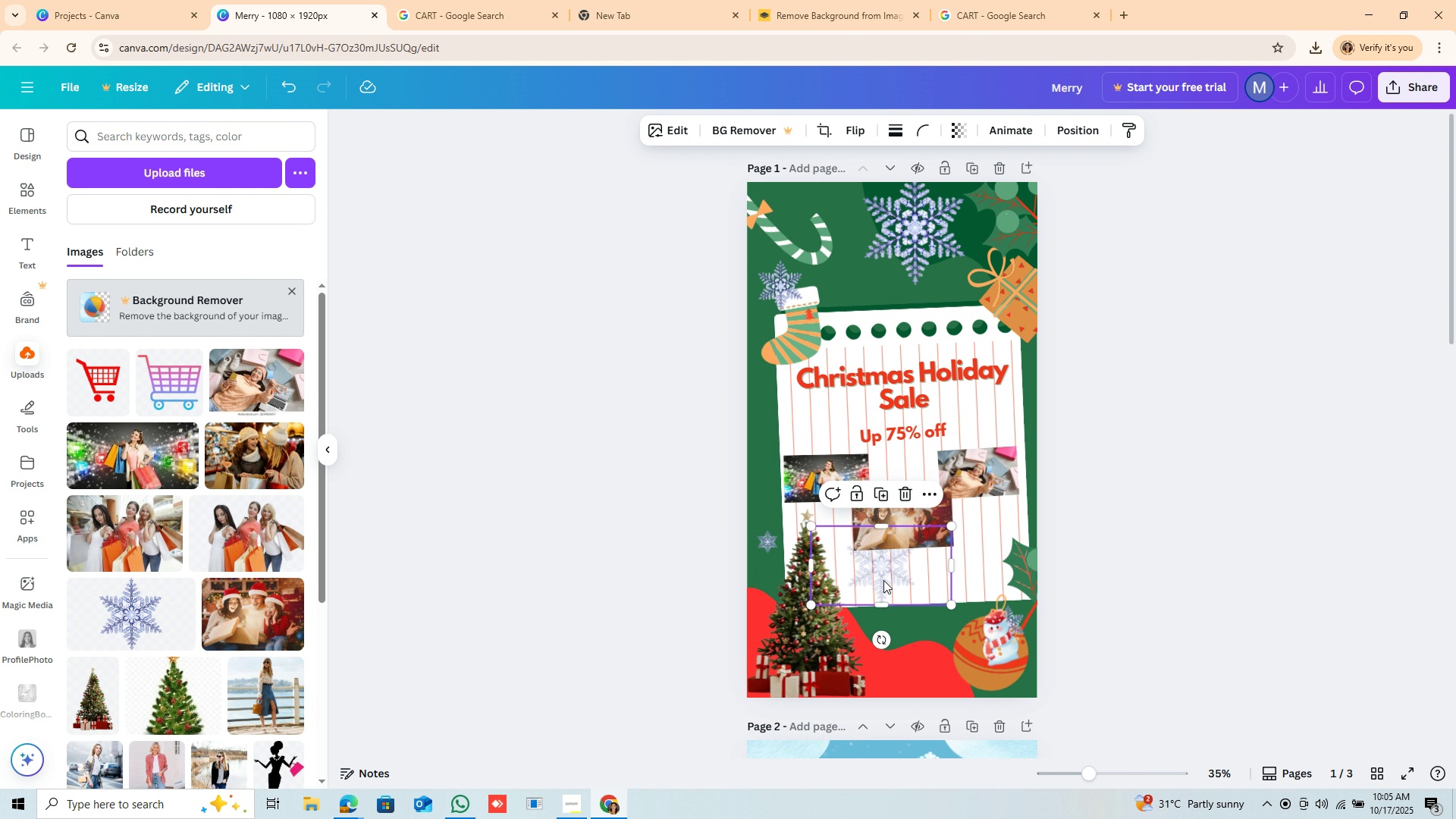 
left_click([883, 580])
 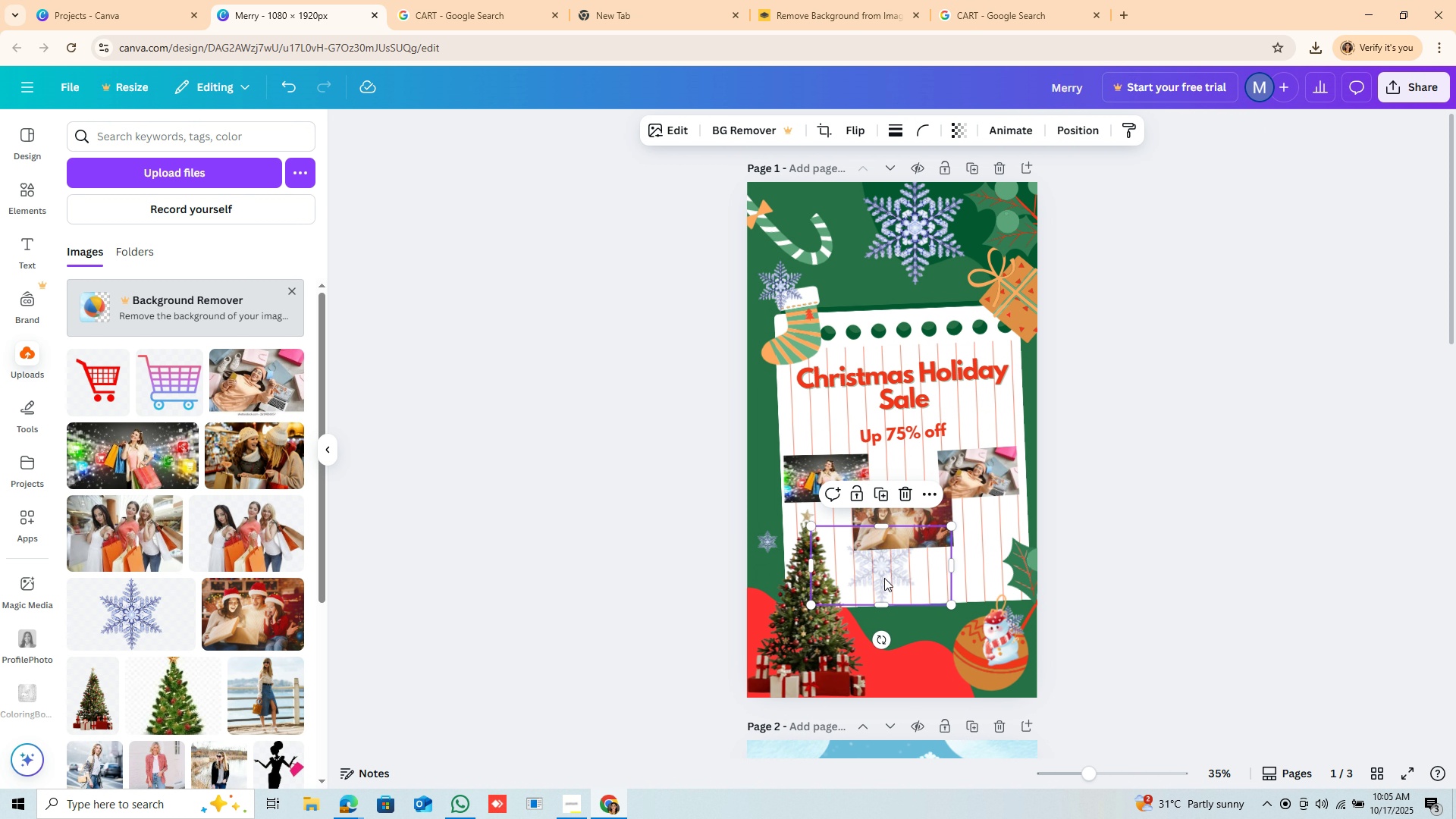 
key(Control+V)
 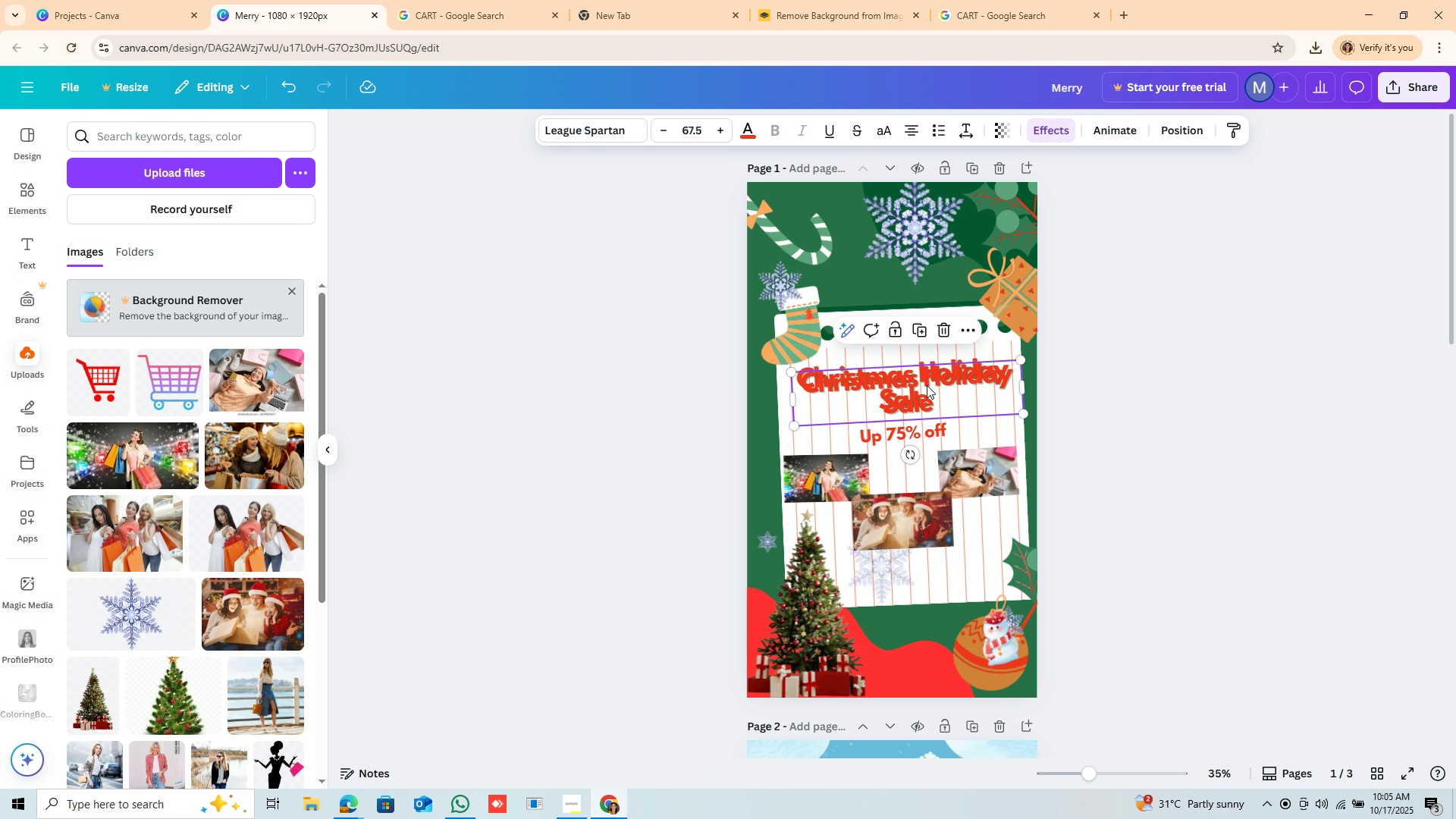 
left_click_drag(start_coordinate=[927, 372], to_coordinate=[922, 554])
 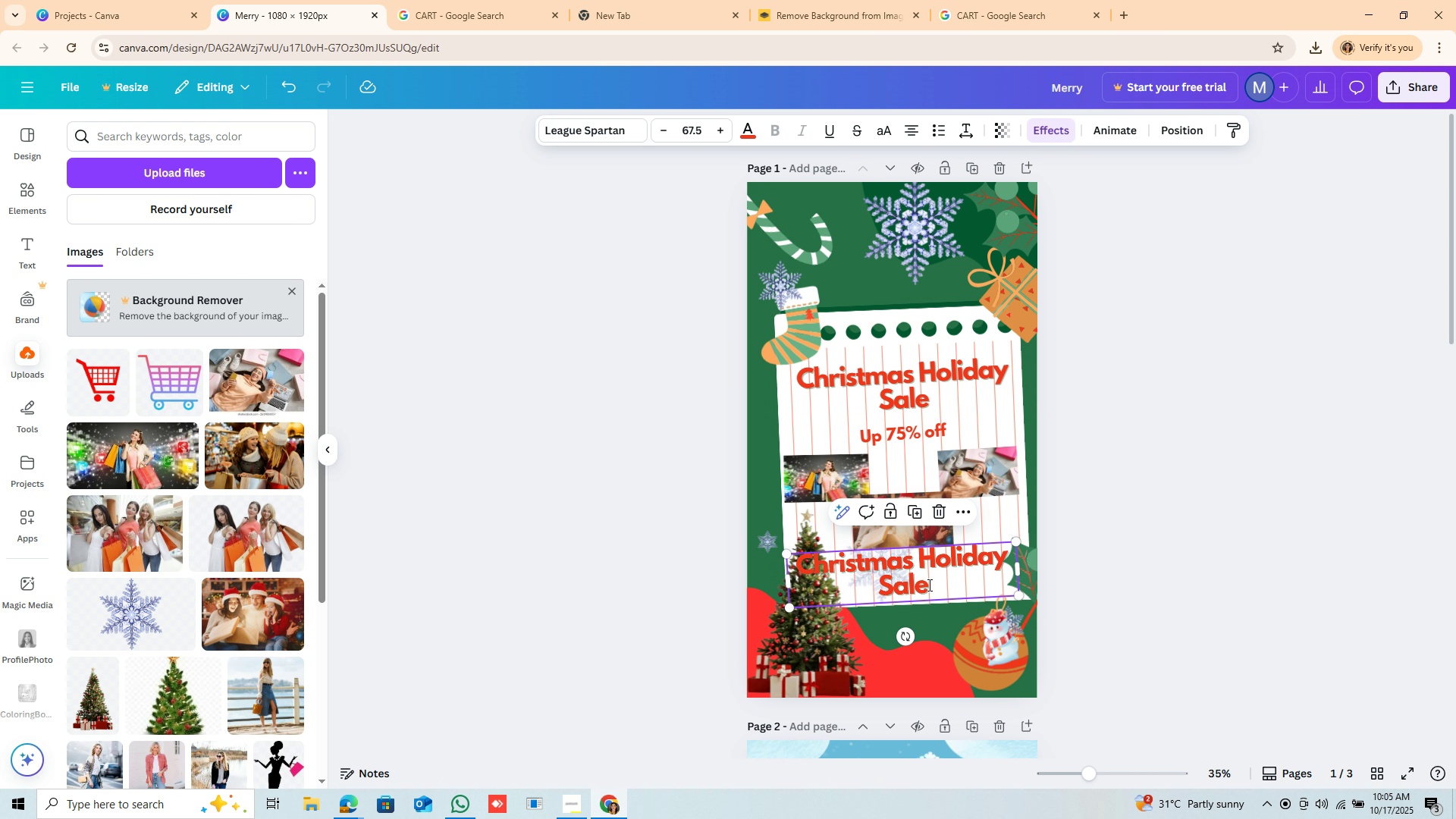 
double_click([928, 585])
 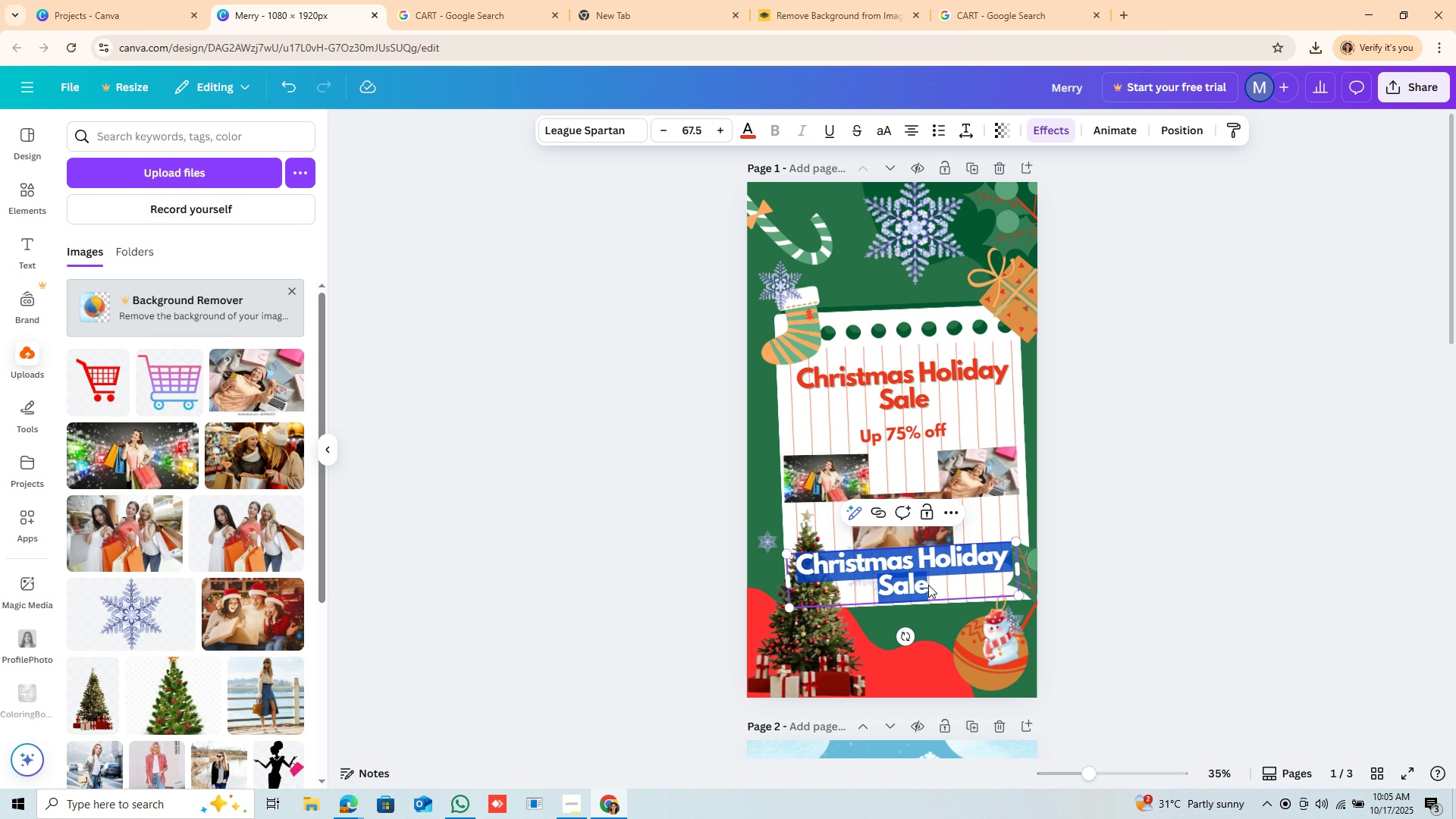 
type(ShopNow )
 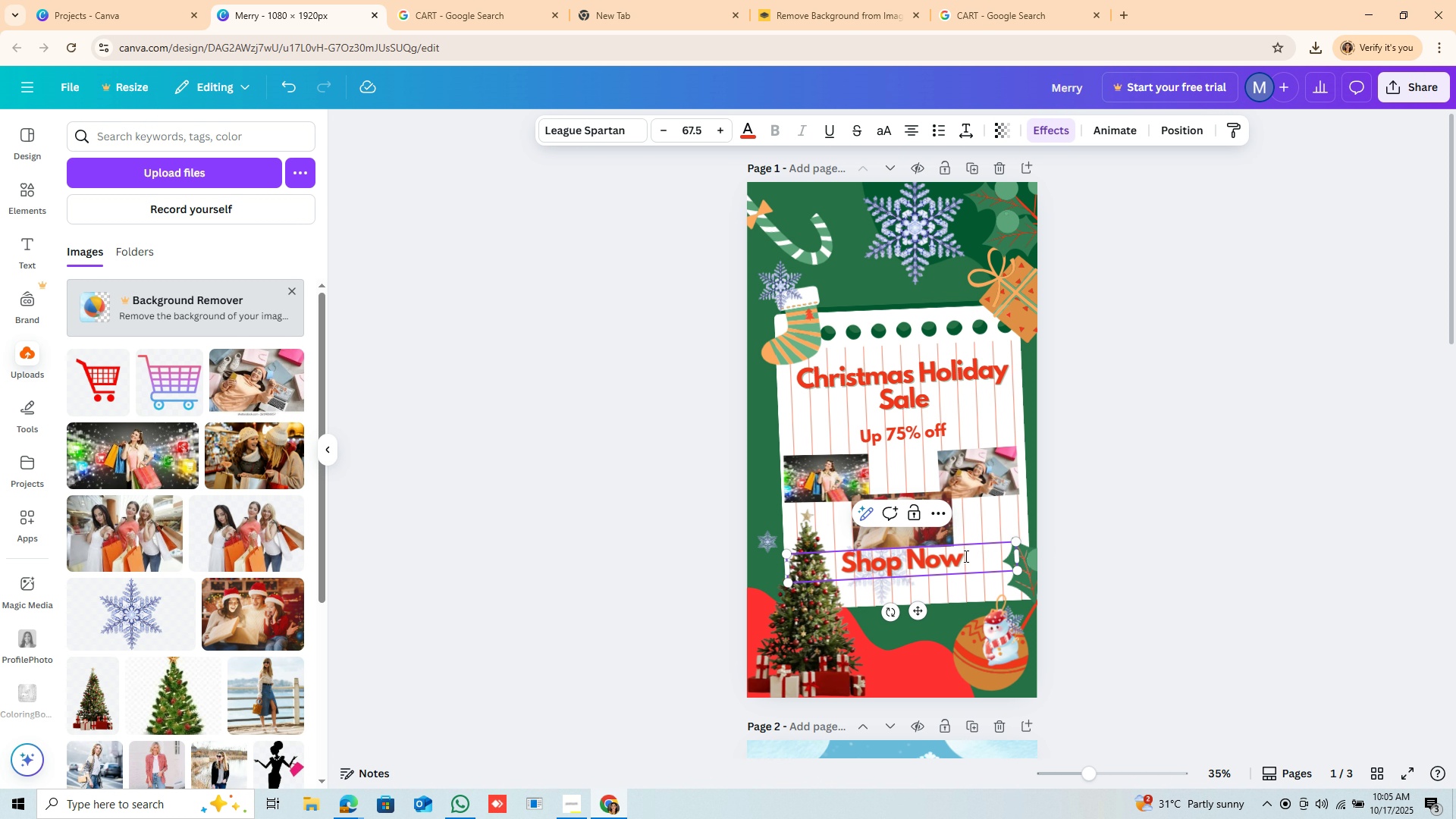 
left_click_drag(start_coordinate=[968, 560], to_coordinate=[783, 535])
 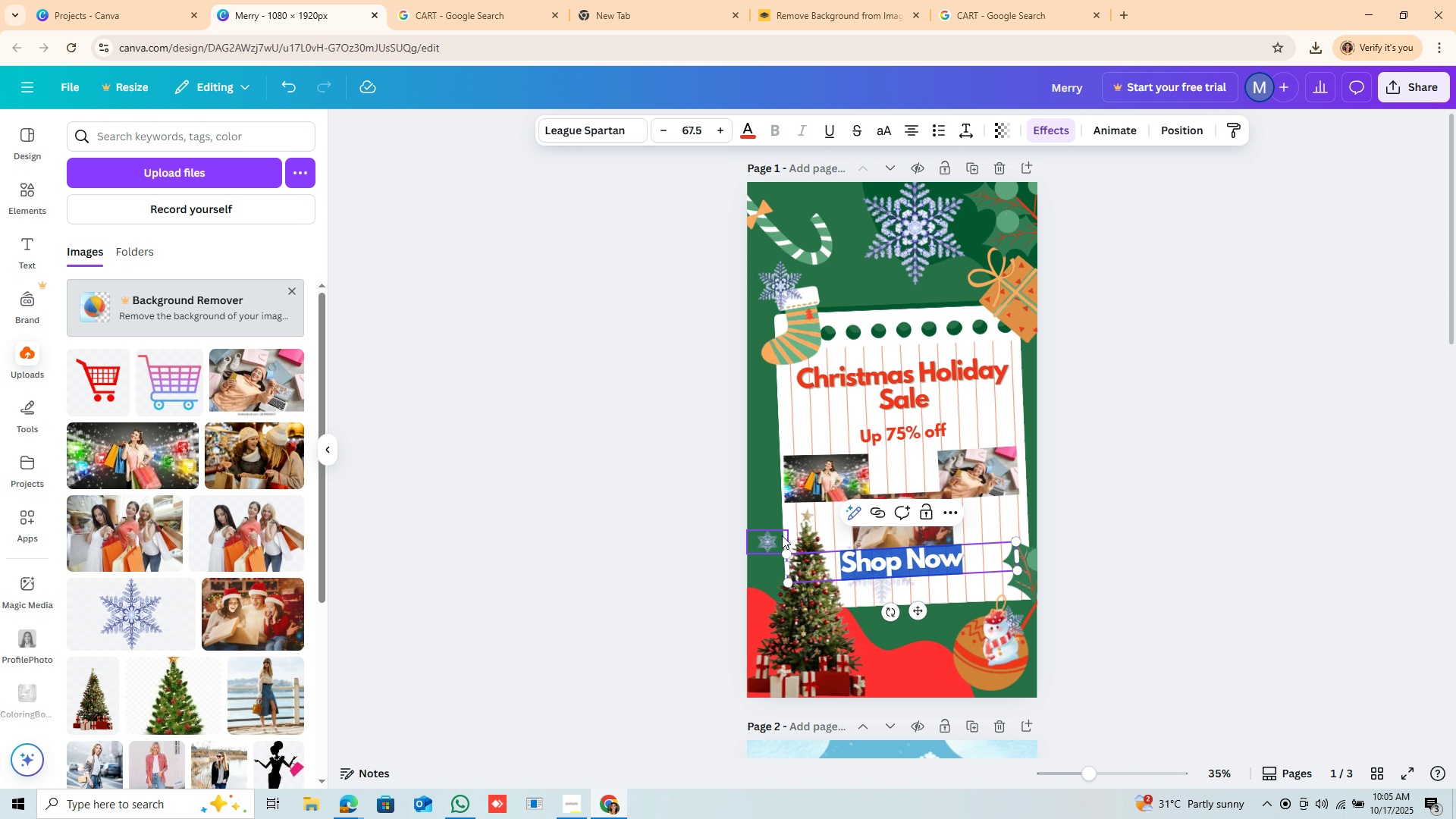 
hold_key(key=ControlLeft, duration=1.19)
 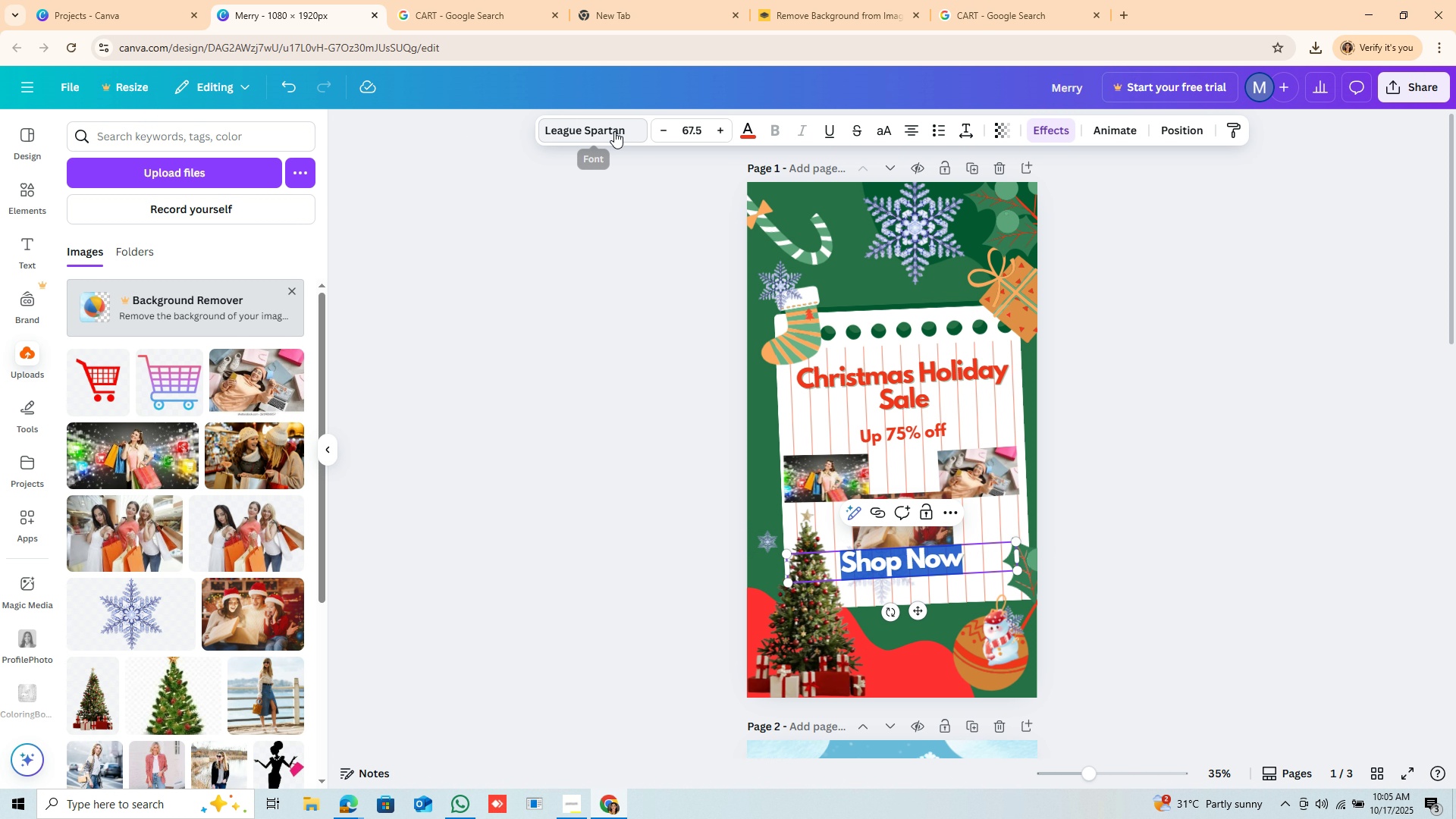 
left_click([614, 131])
 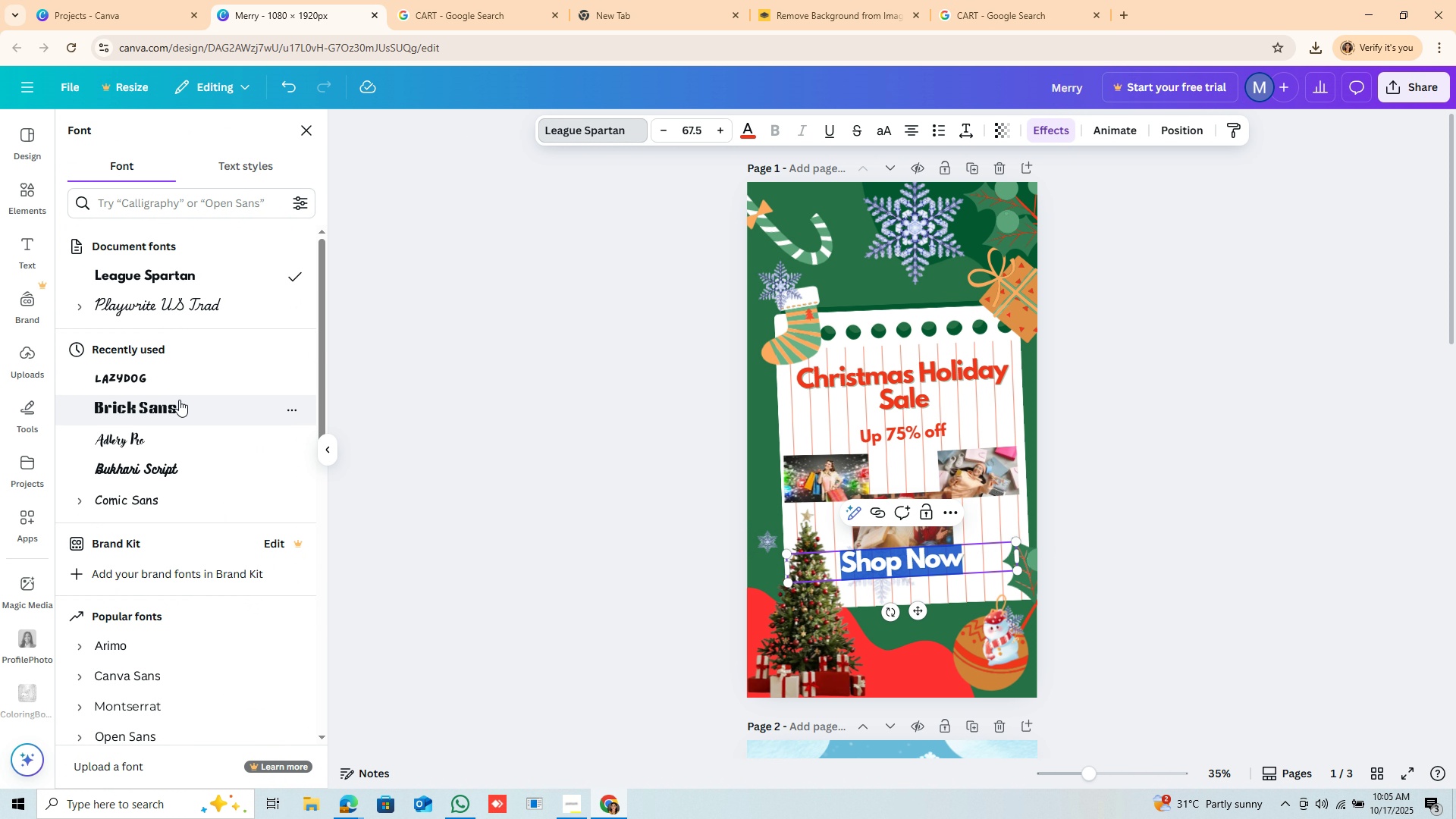 
scroll: coordinate [189, 371], scroll_direction: down, amount: 1.0
 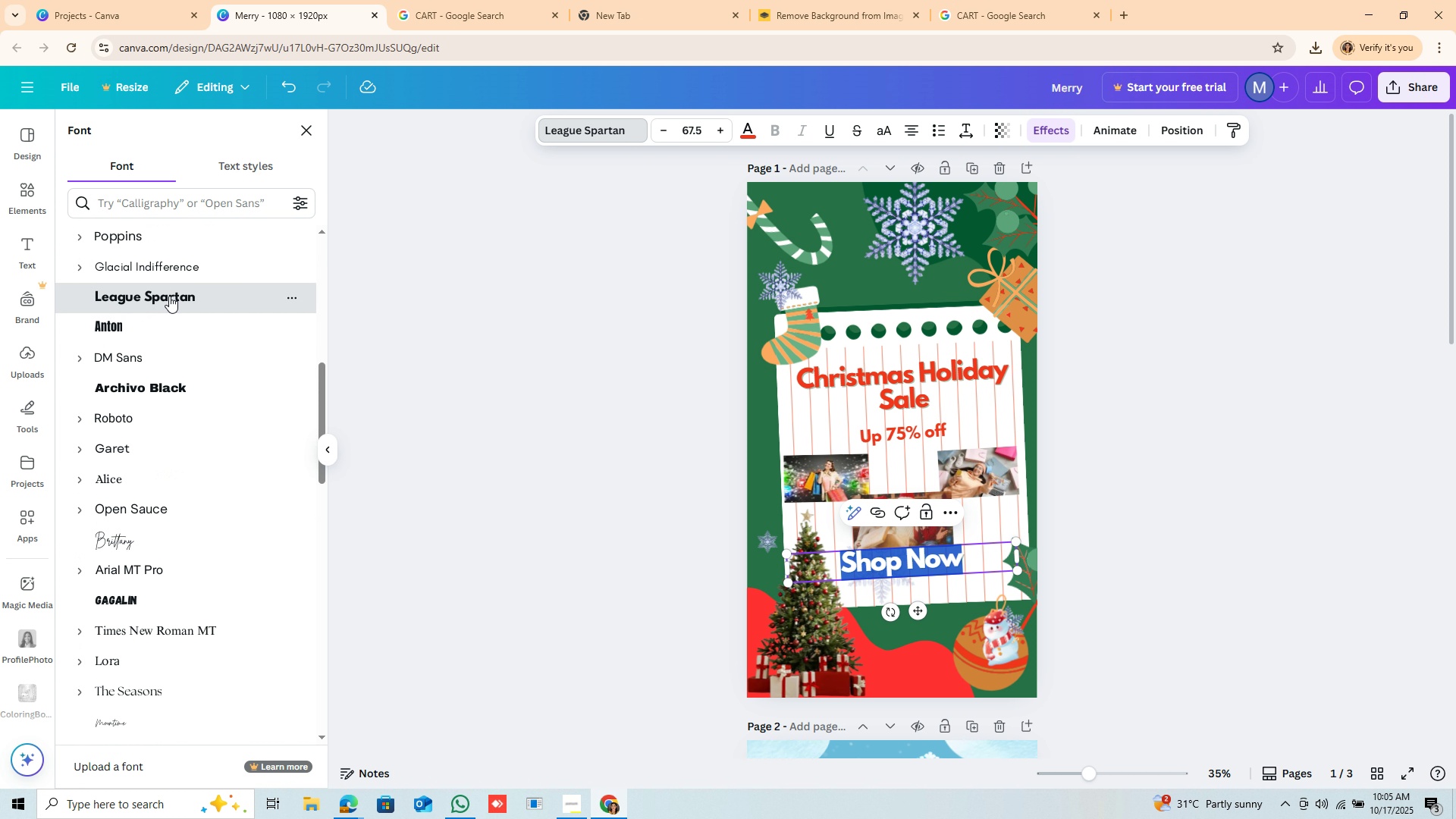 
left_click([169, 296])
 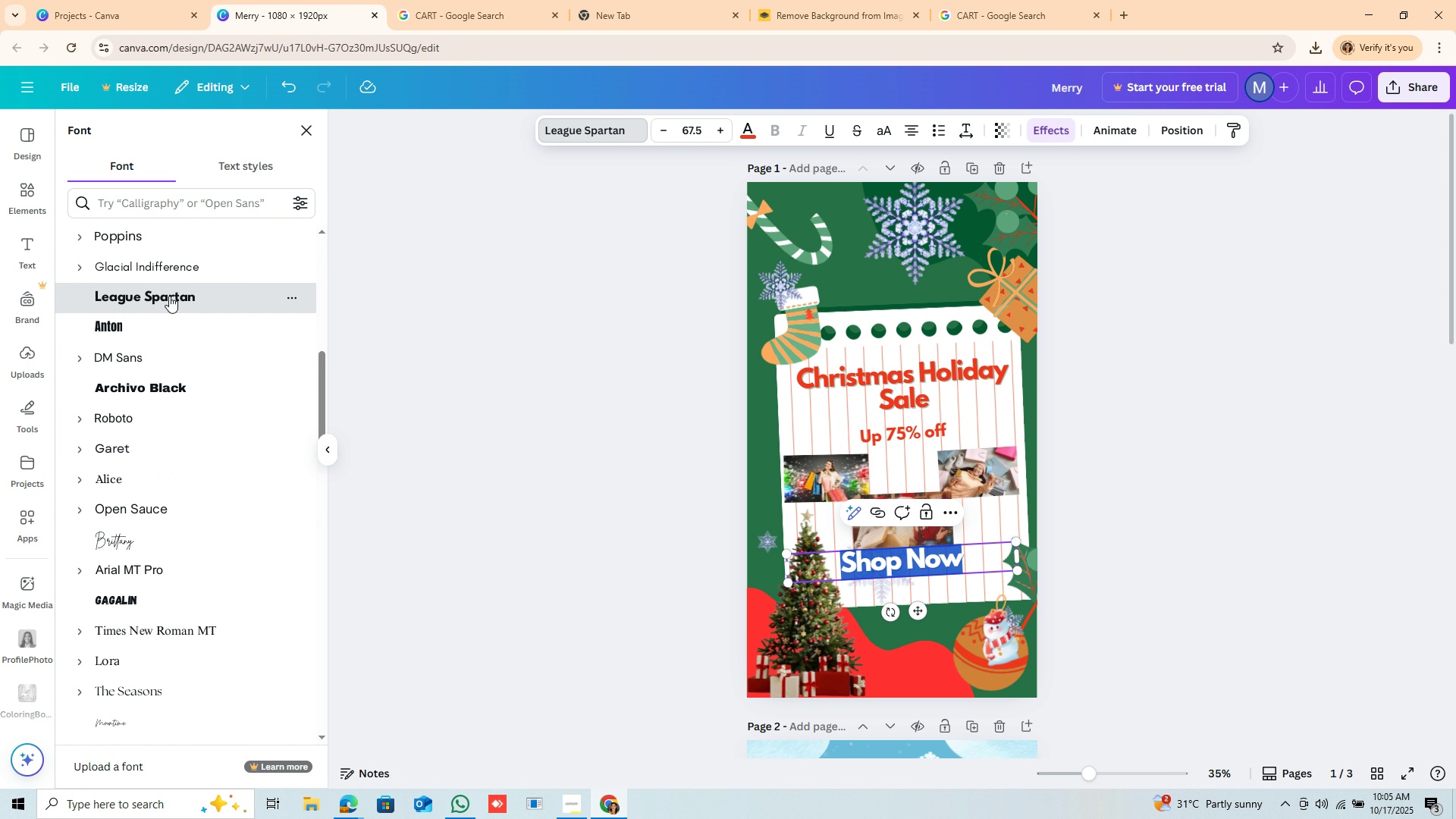 
left_click([169, 296])
 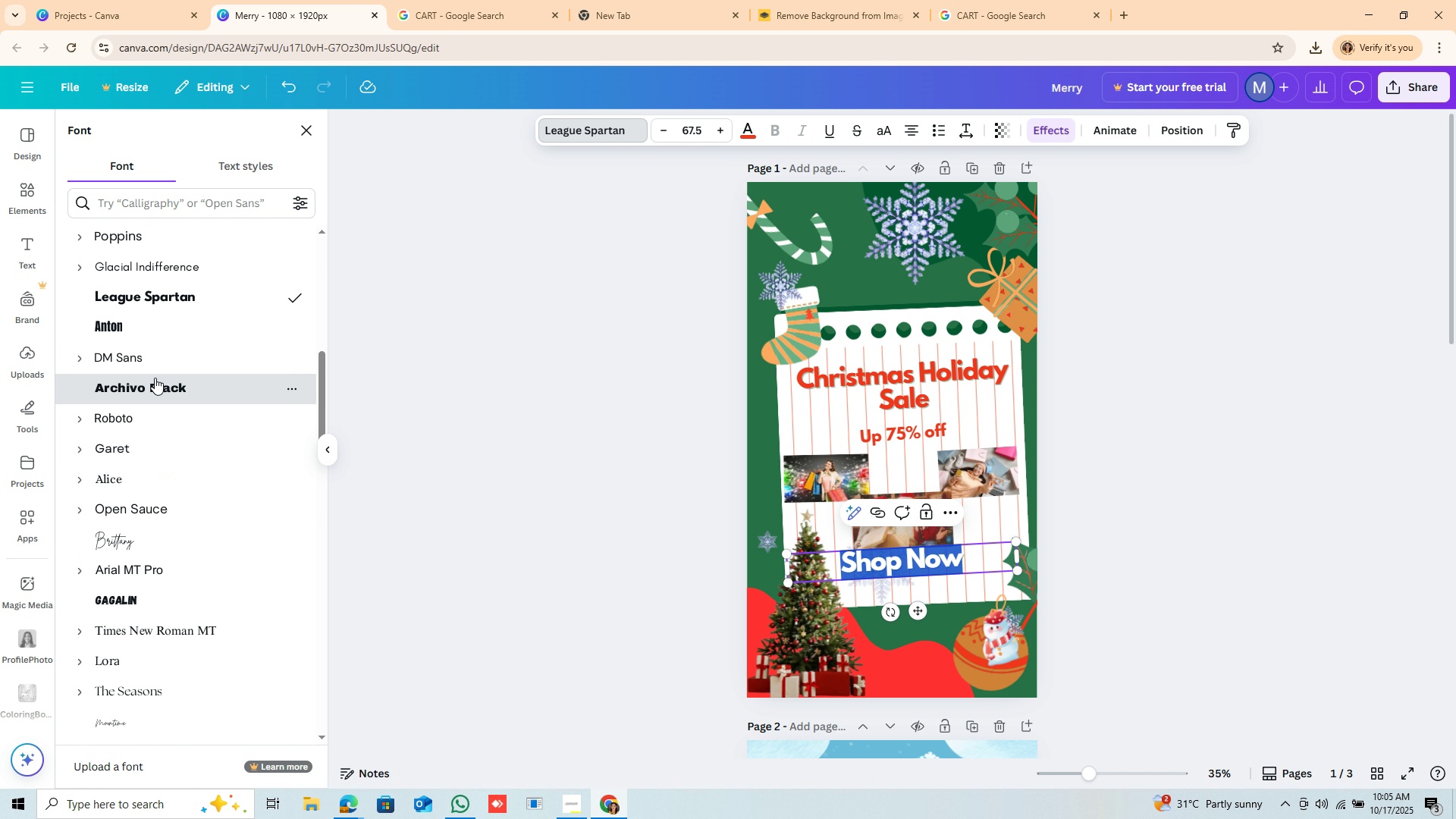 
left_click([155, 378])
 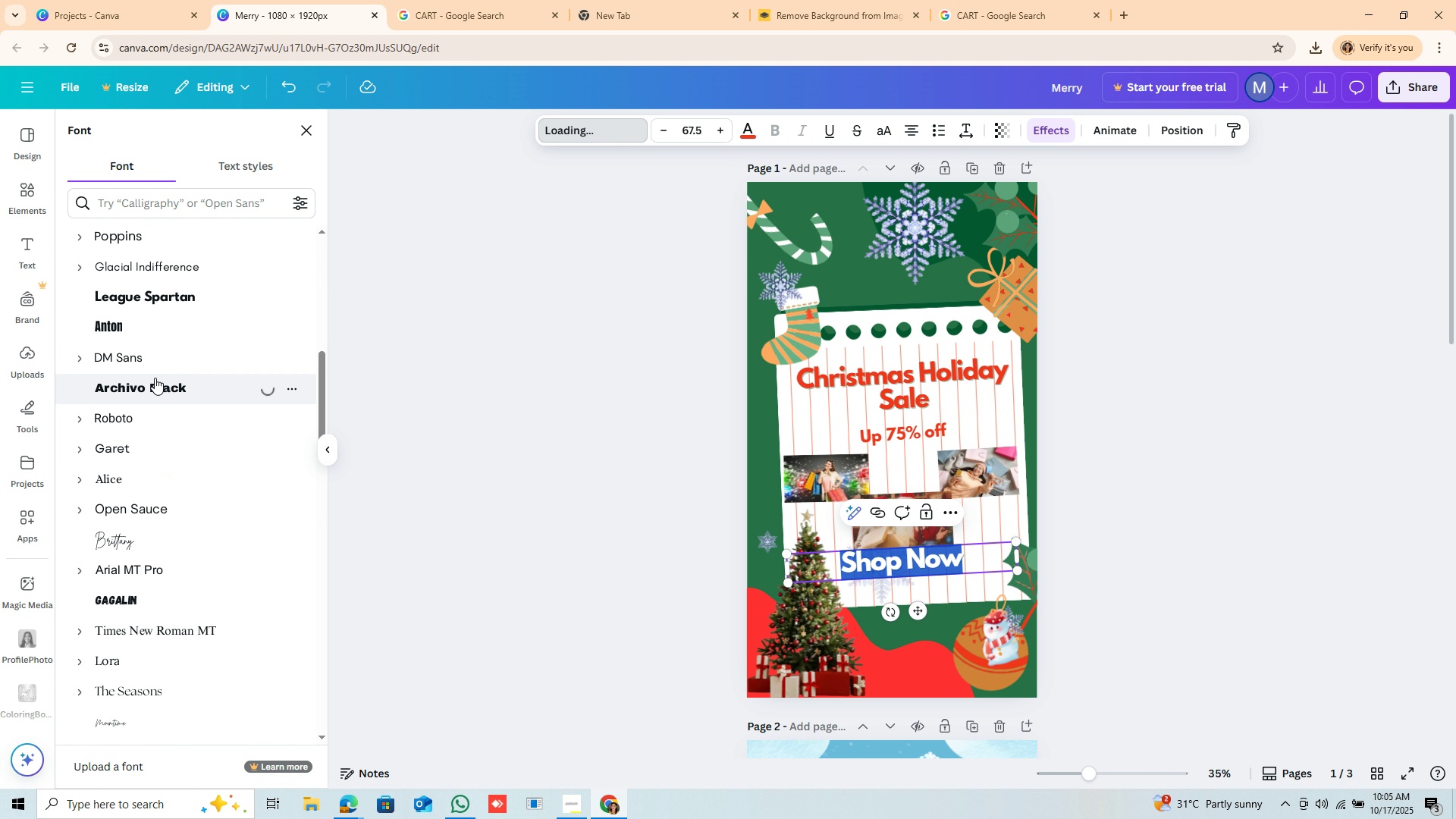 
scroll: coordinate [155, 384], scroll_direction: down, amount: 2.0
 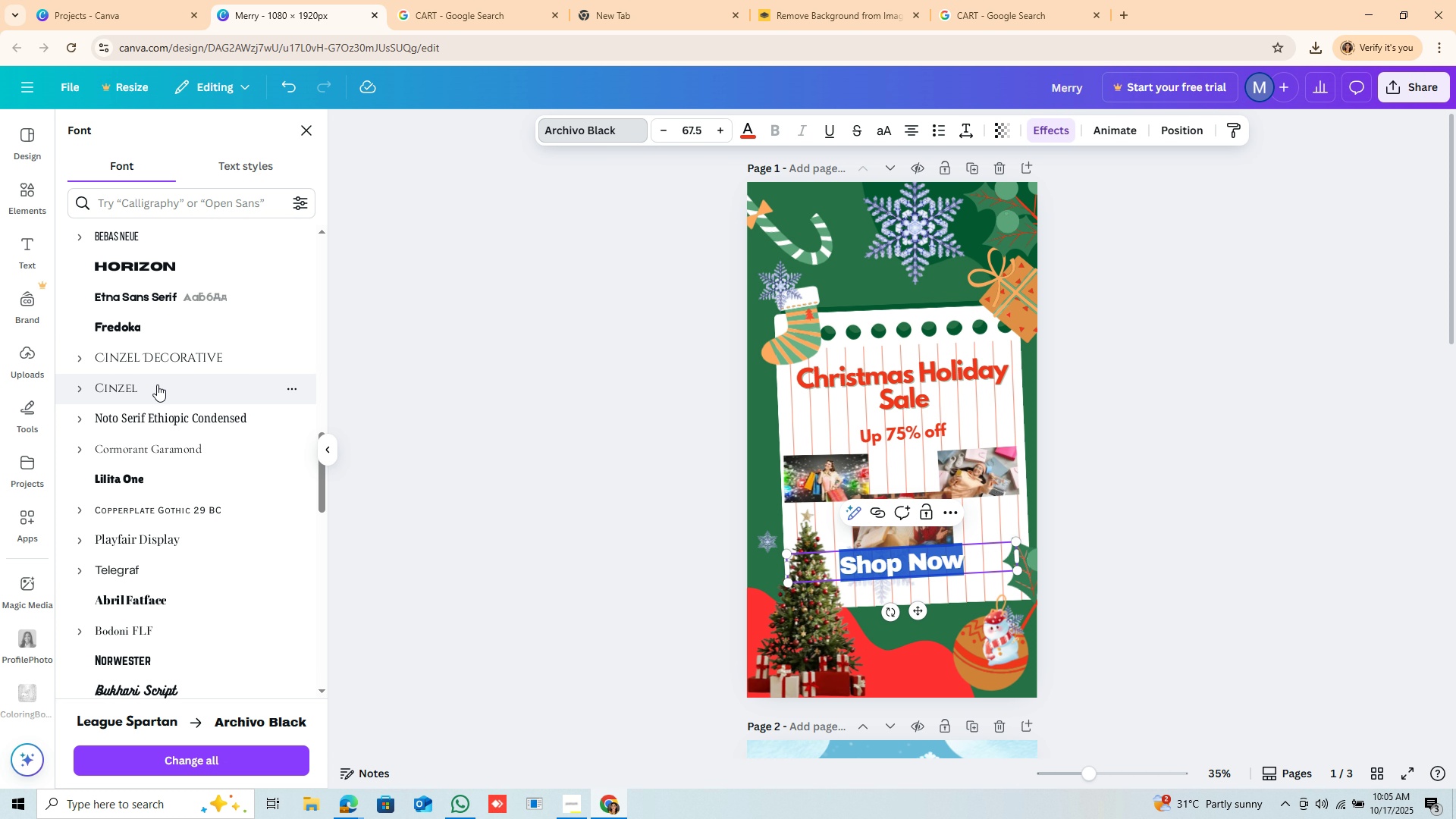 
left_click([195, 315])
 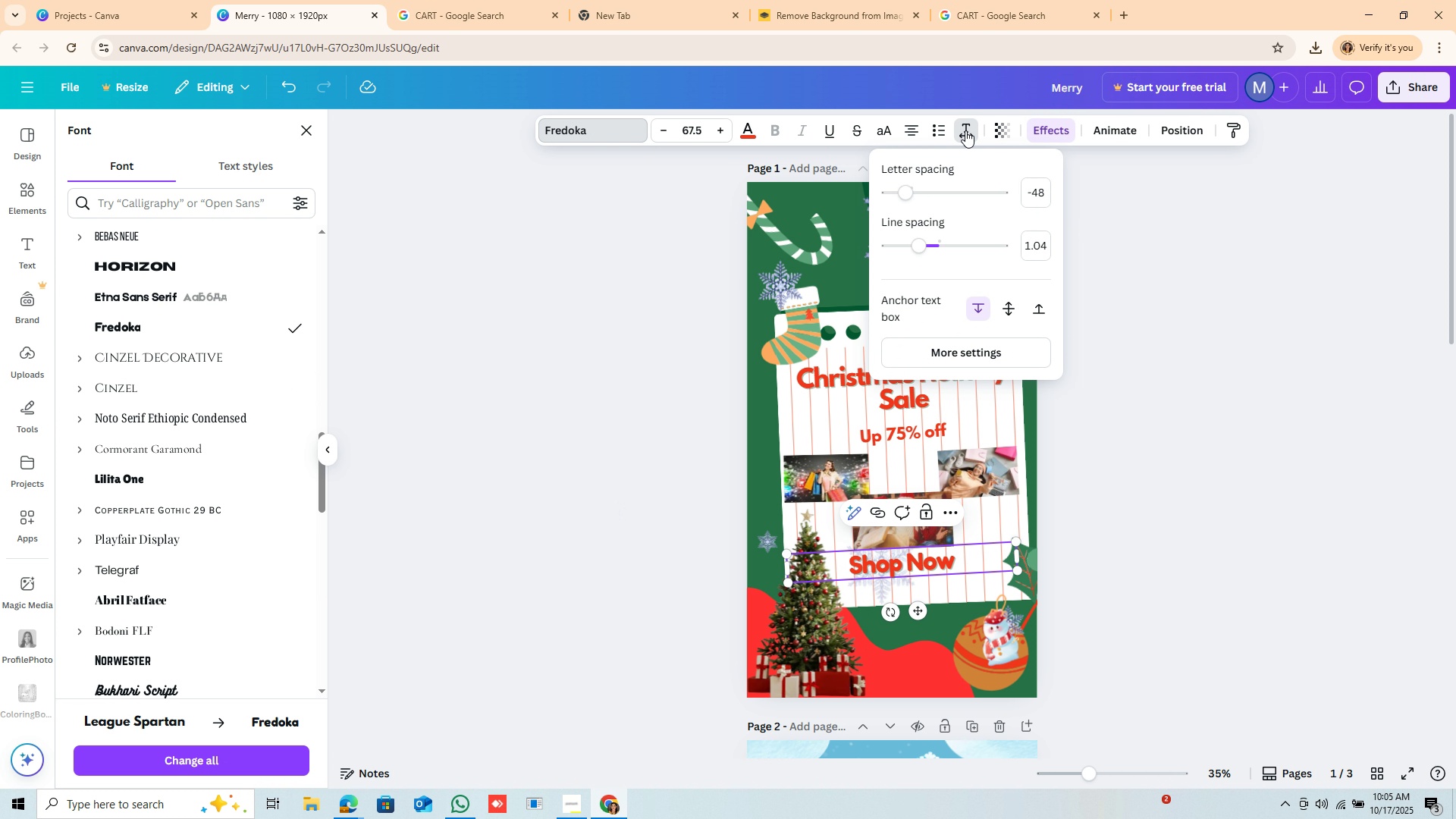 
wait(6.85)
 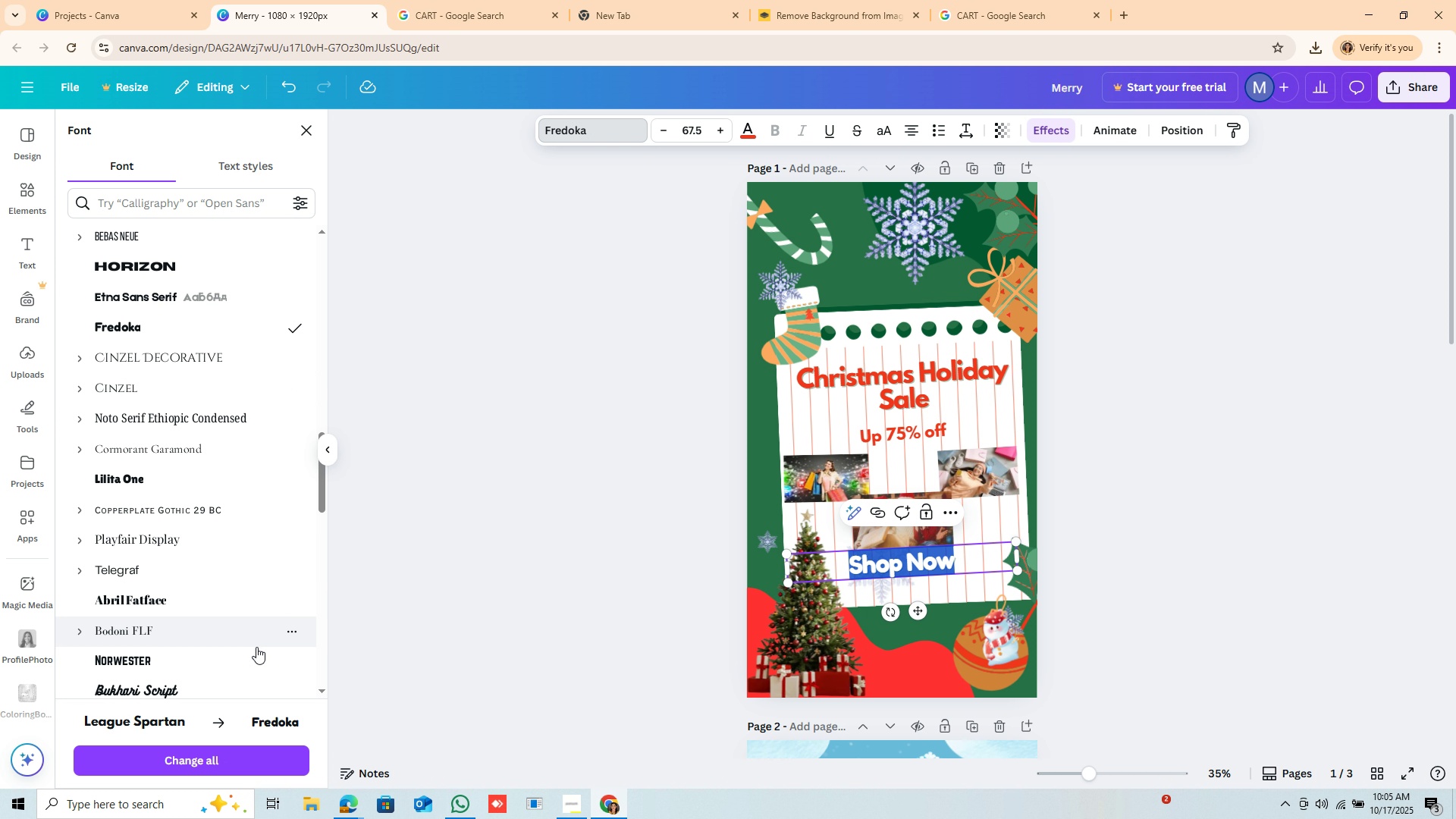 
left_click_drag(start_coordinate=[911, 190], to_coordinate=[904, 193])
 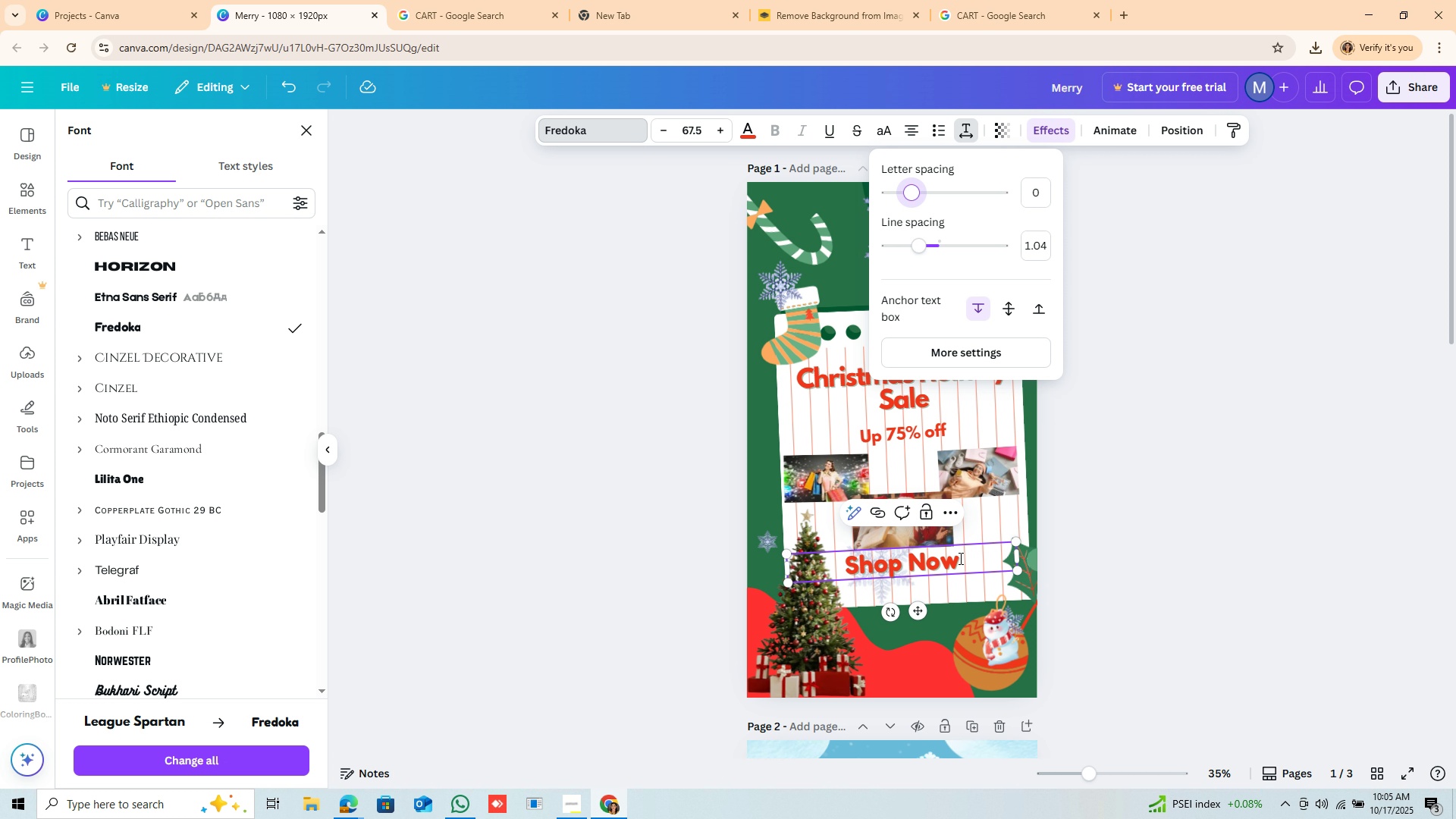 
left_click([962, 559])
 